 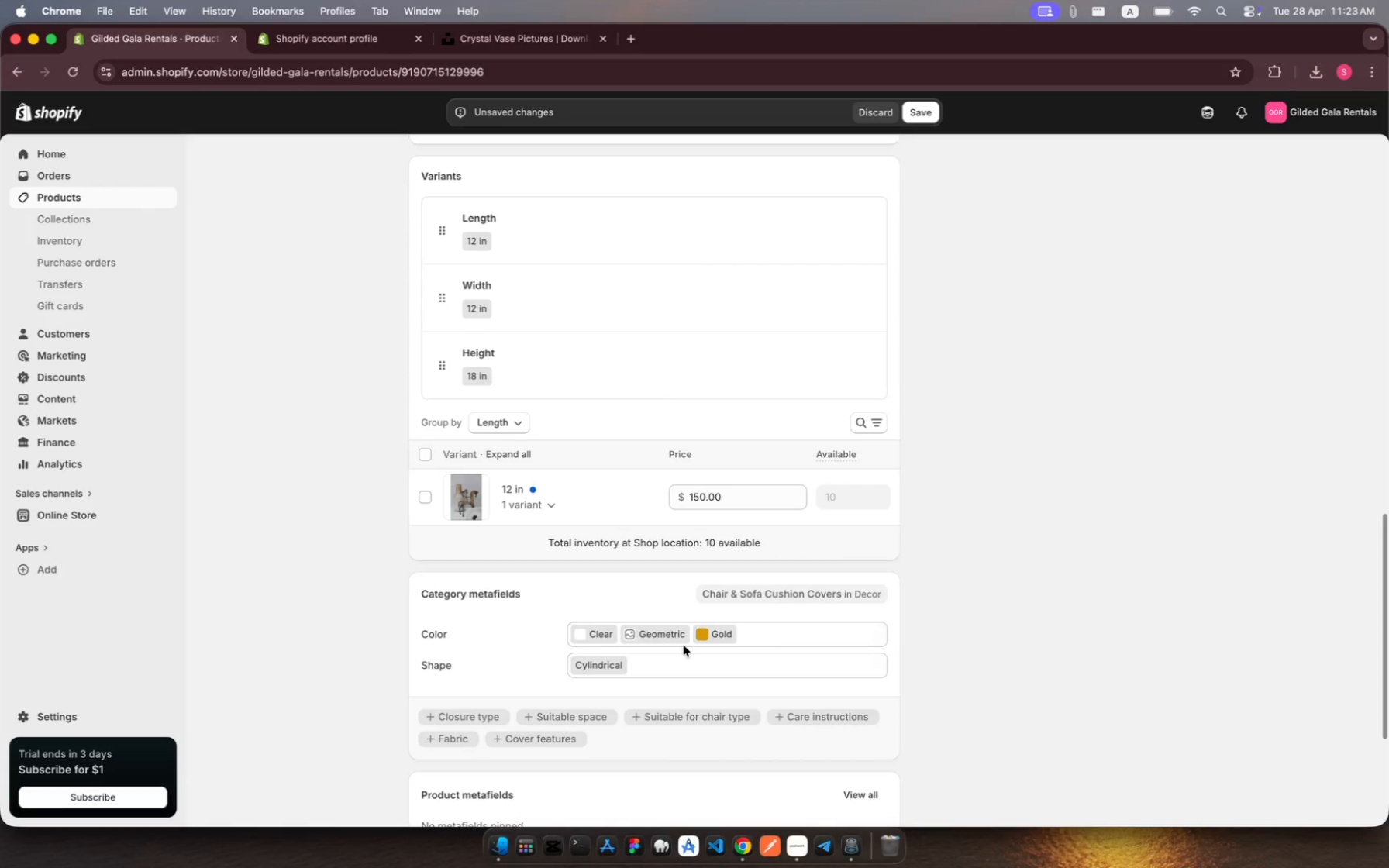 
scroll: coordinate [684, 646], scroll_direction: down, amount: 25.0
 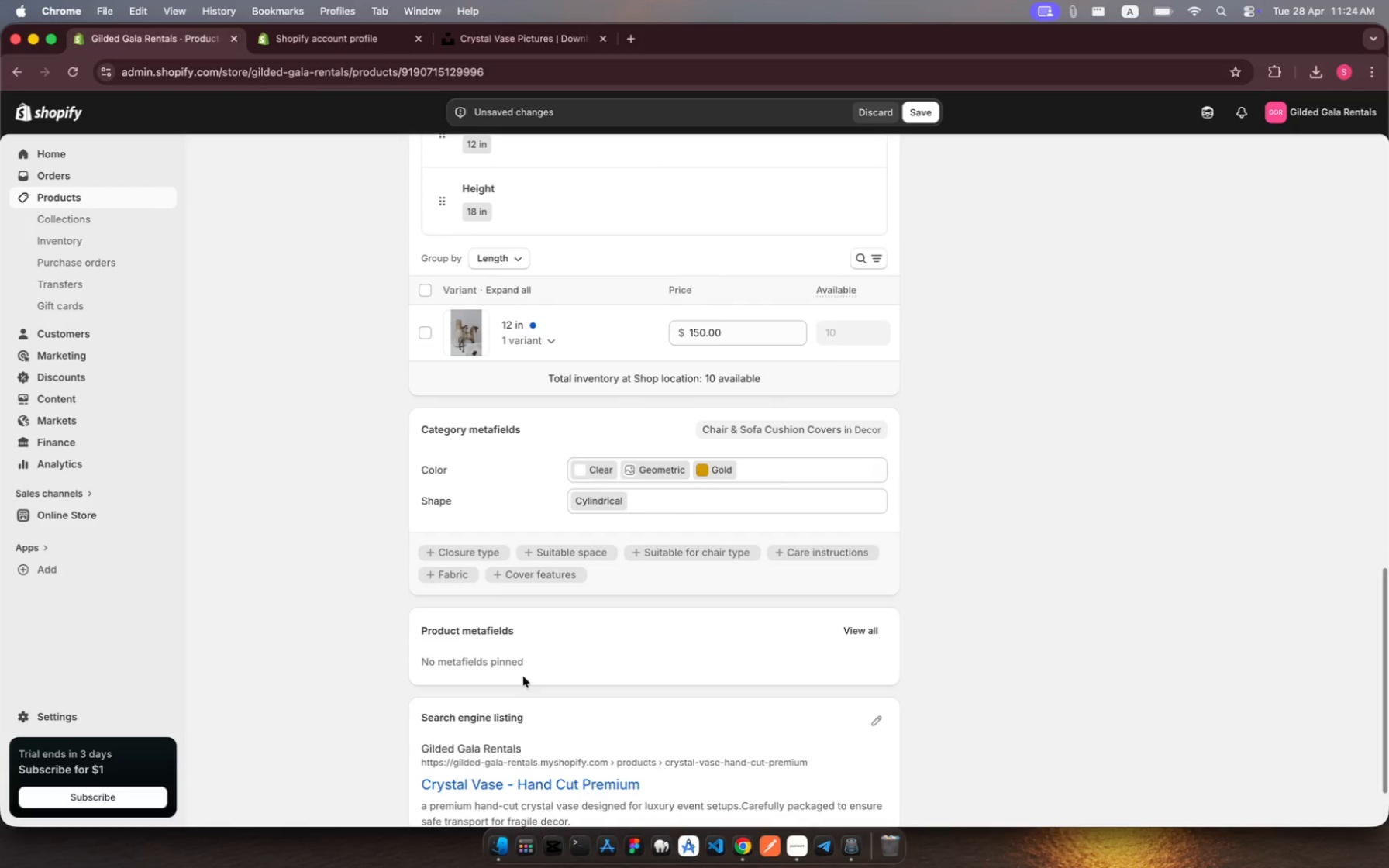 
left_click([518, 670])
 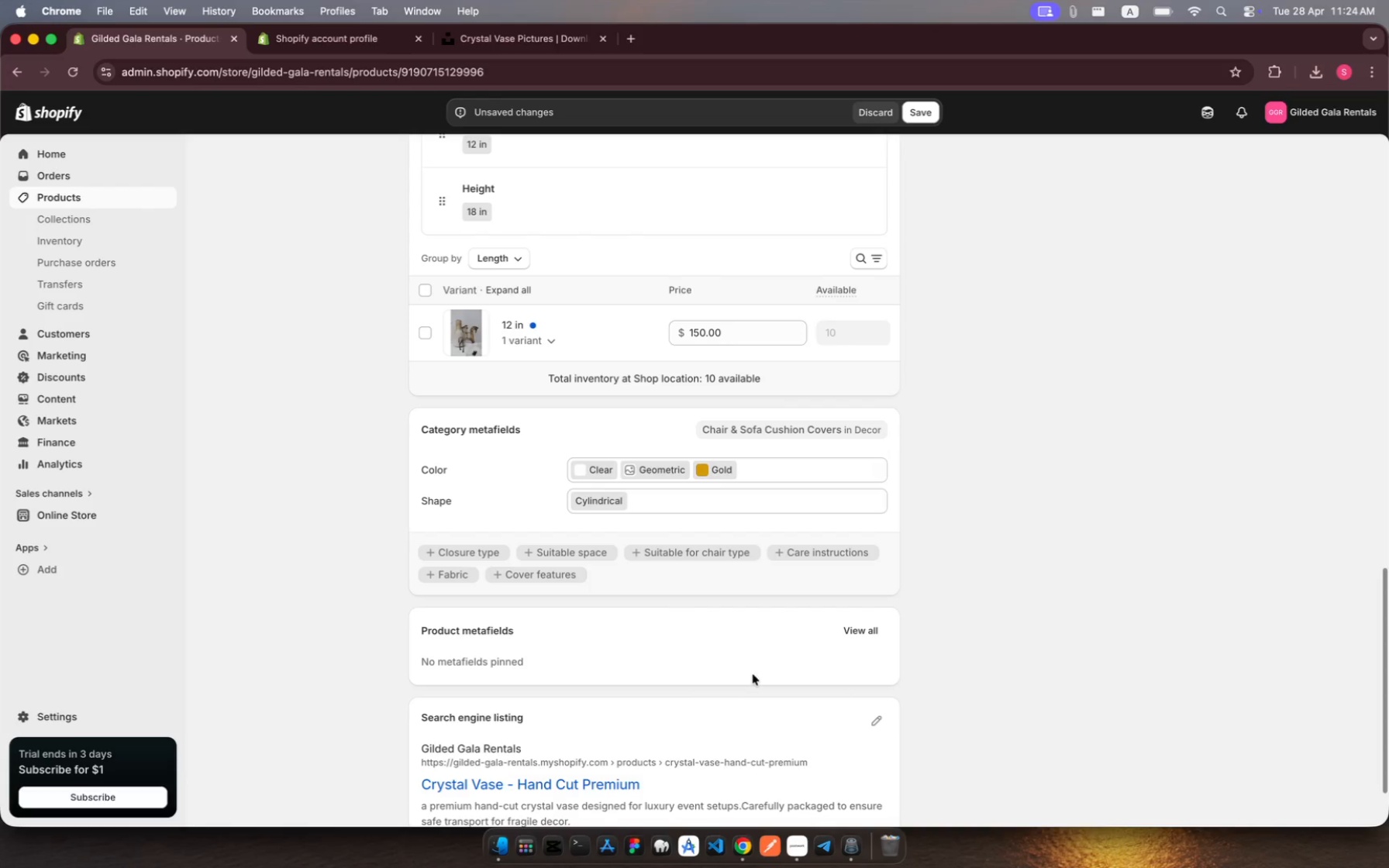 
scroll: coordinate [767, 680], scroll_direction: down, amount: 11.0
 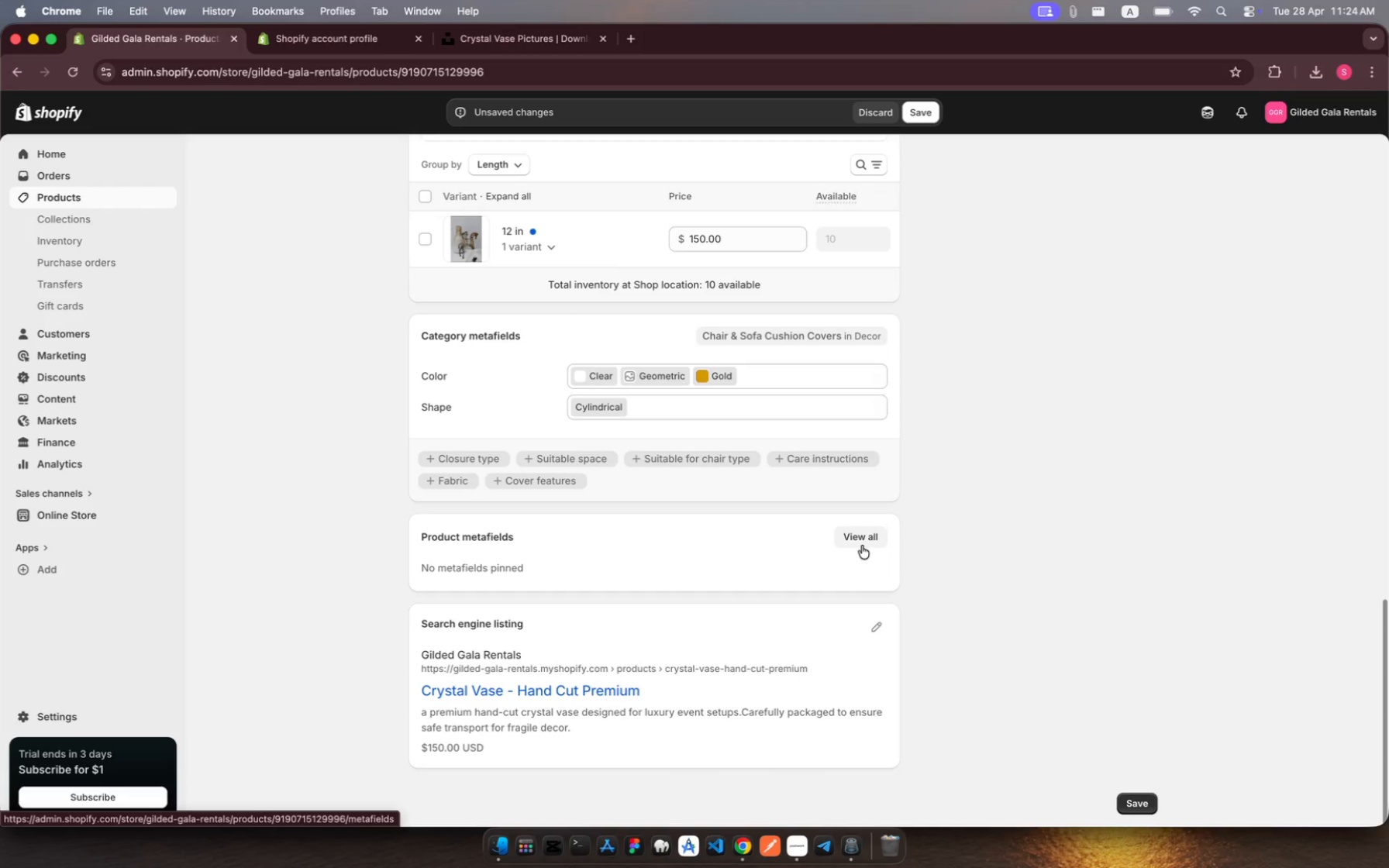 
left_click([862, 546])
 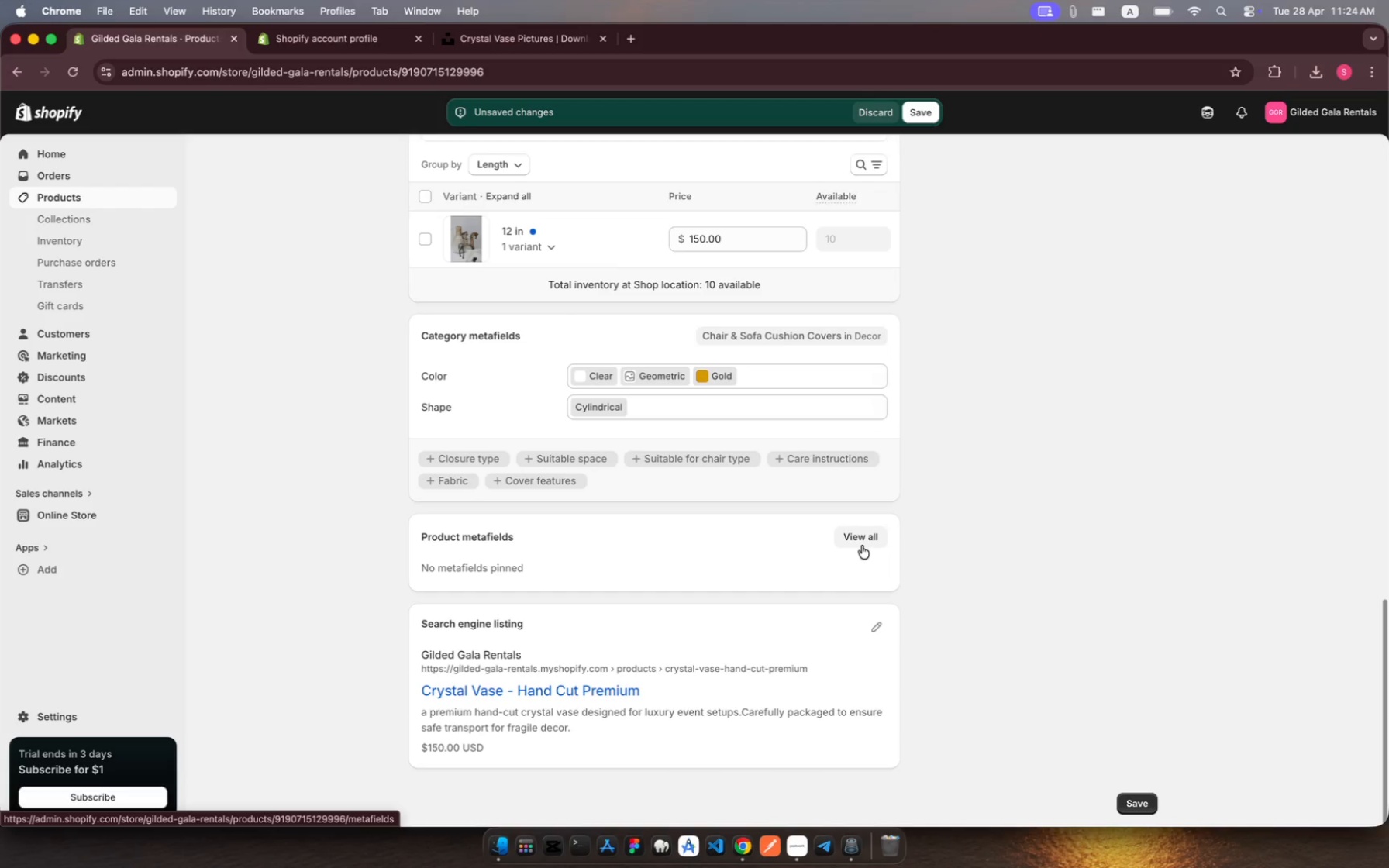 
left_click([862, 546])
 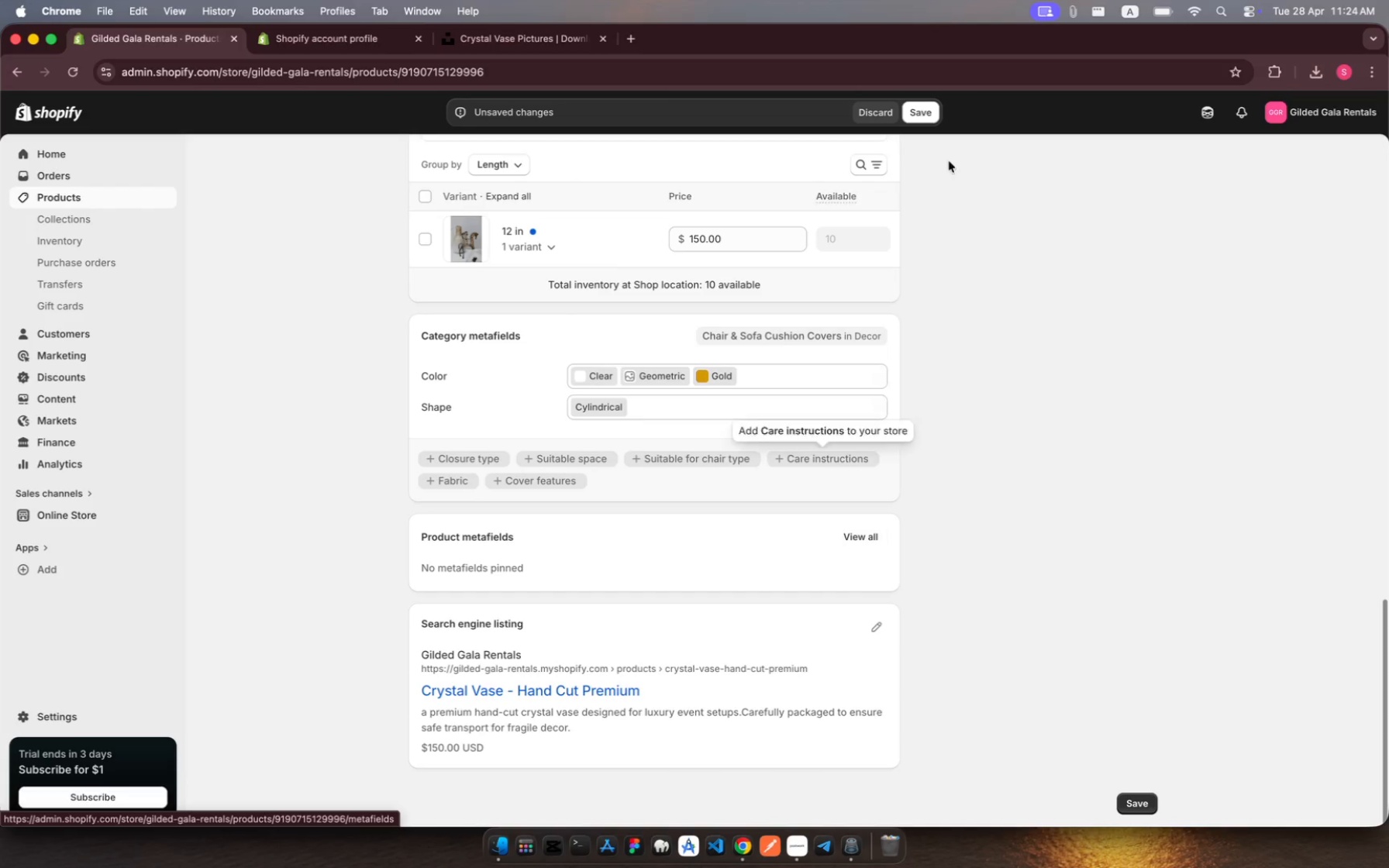 
left_click([919, 117])
 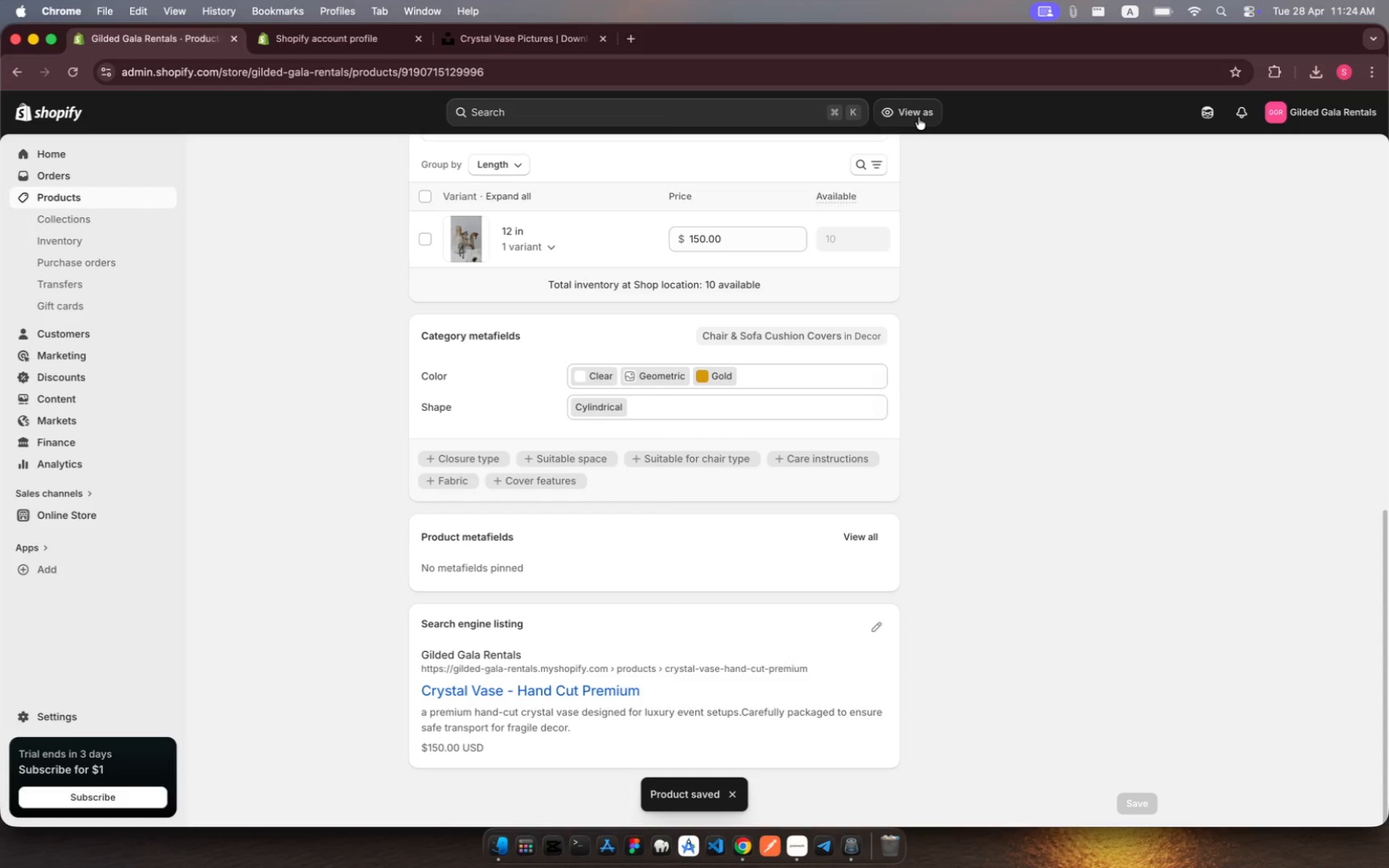 
wait(14.78)
 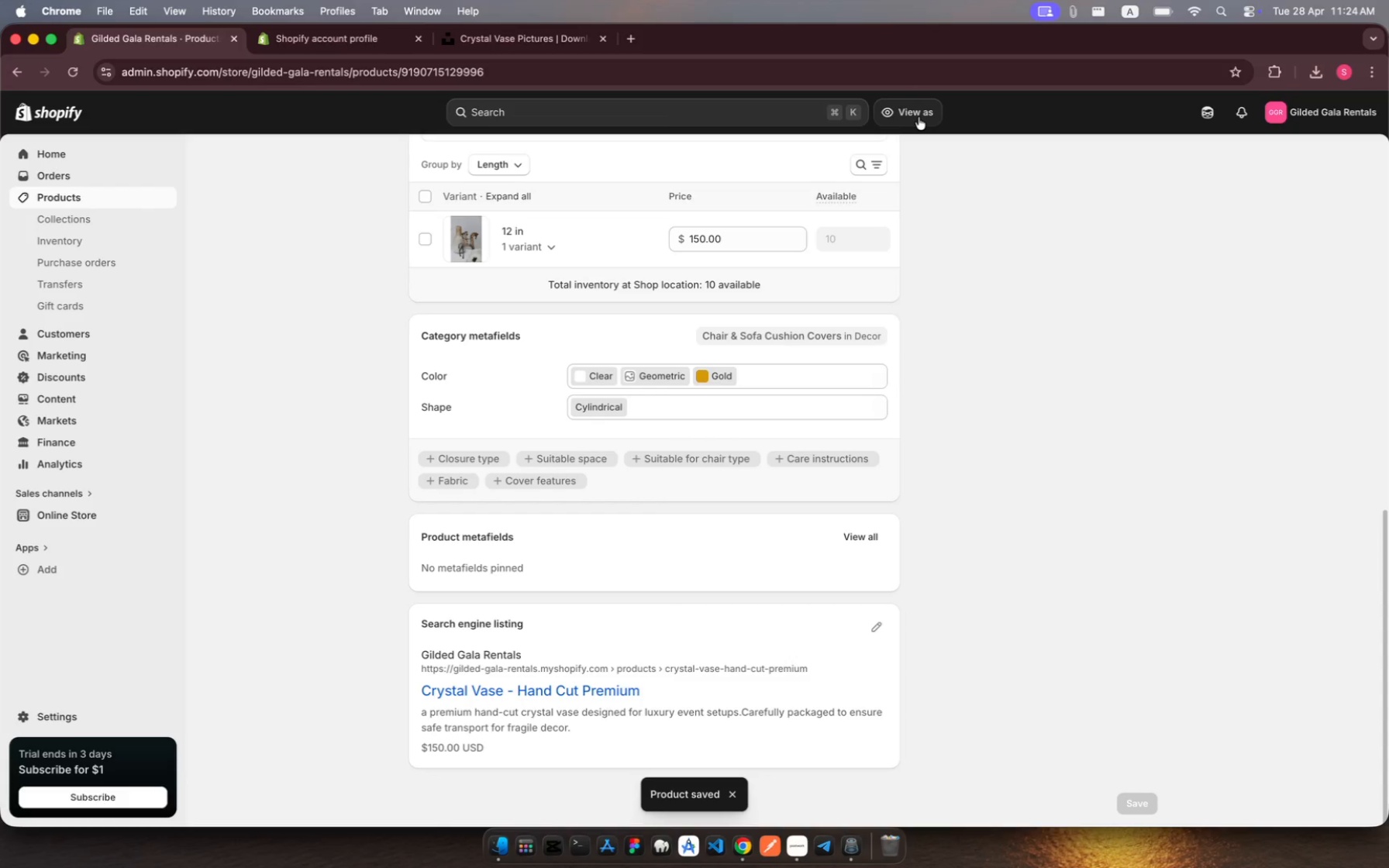 
left_click([853, 536])
 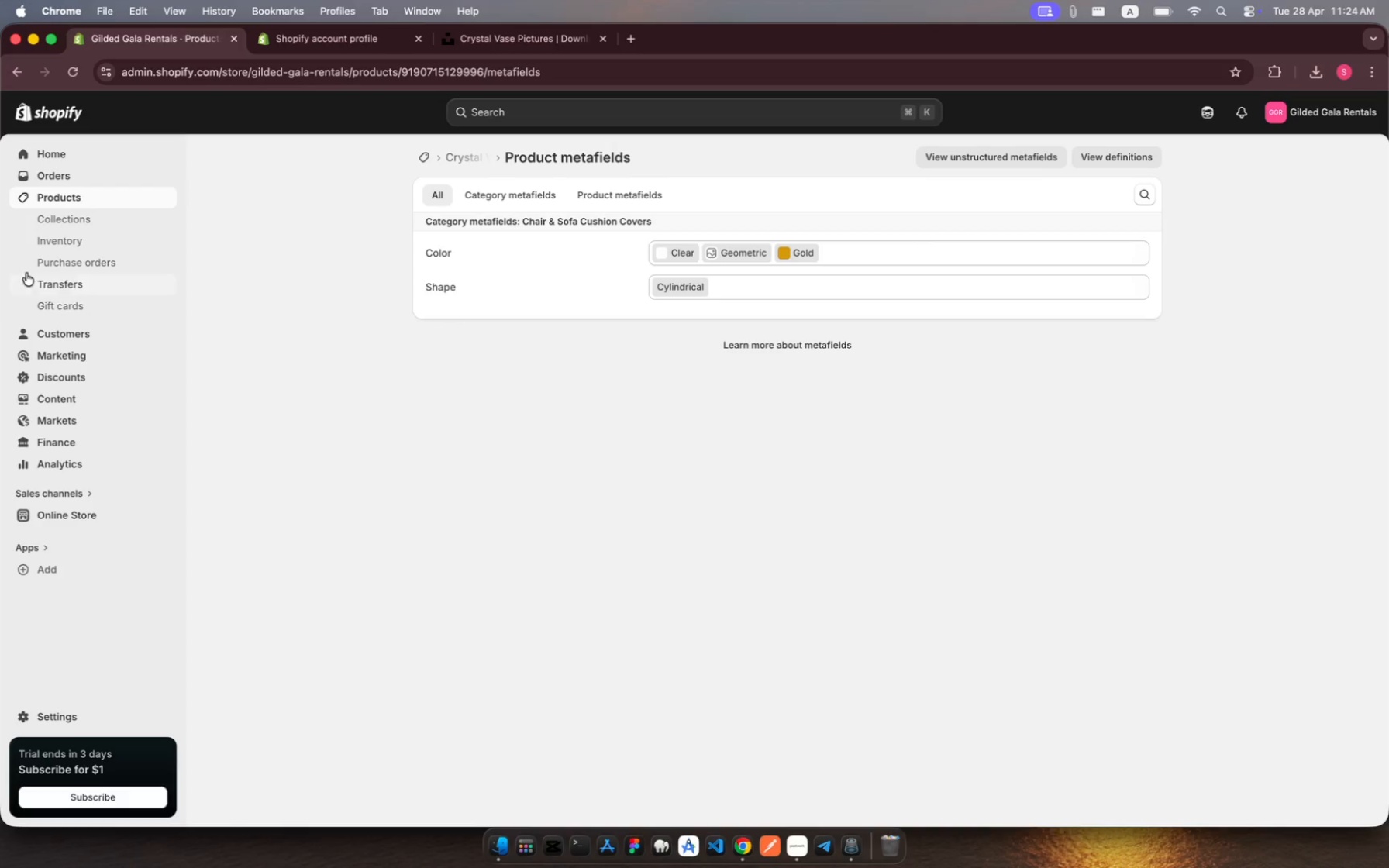 
wait(24.14)
 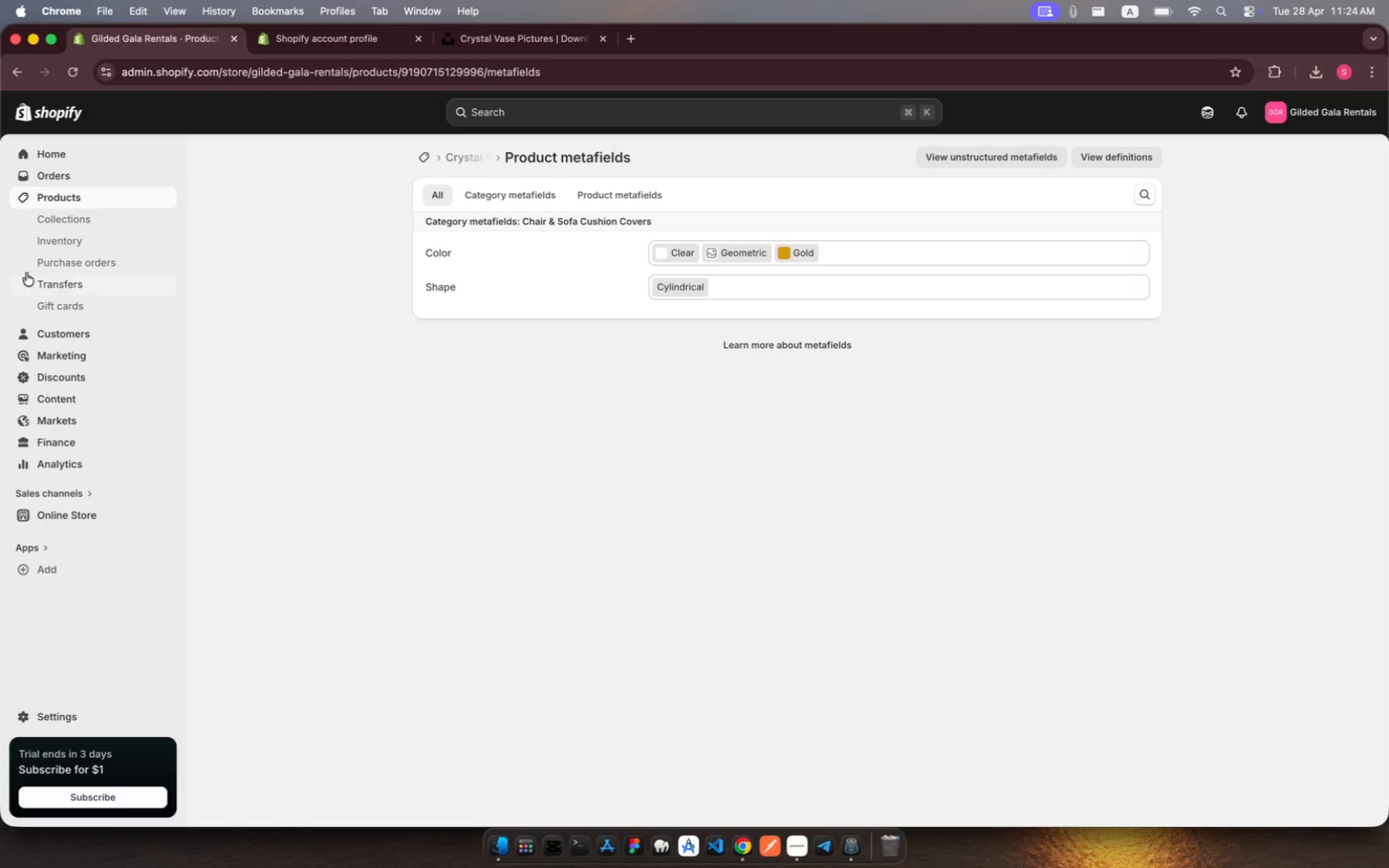 
left_click([604, 191])
 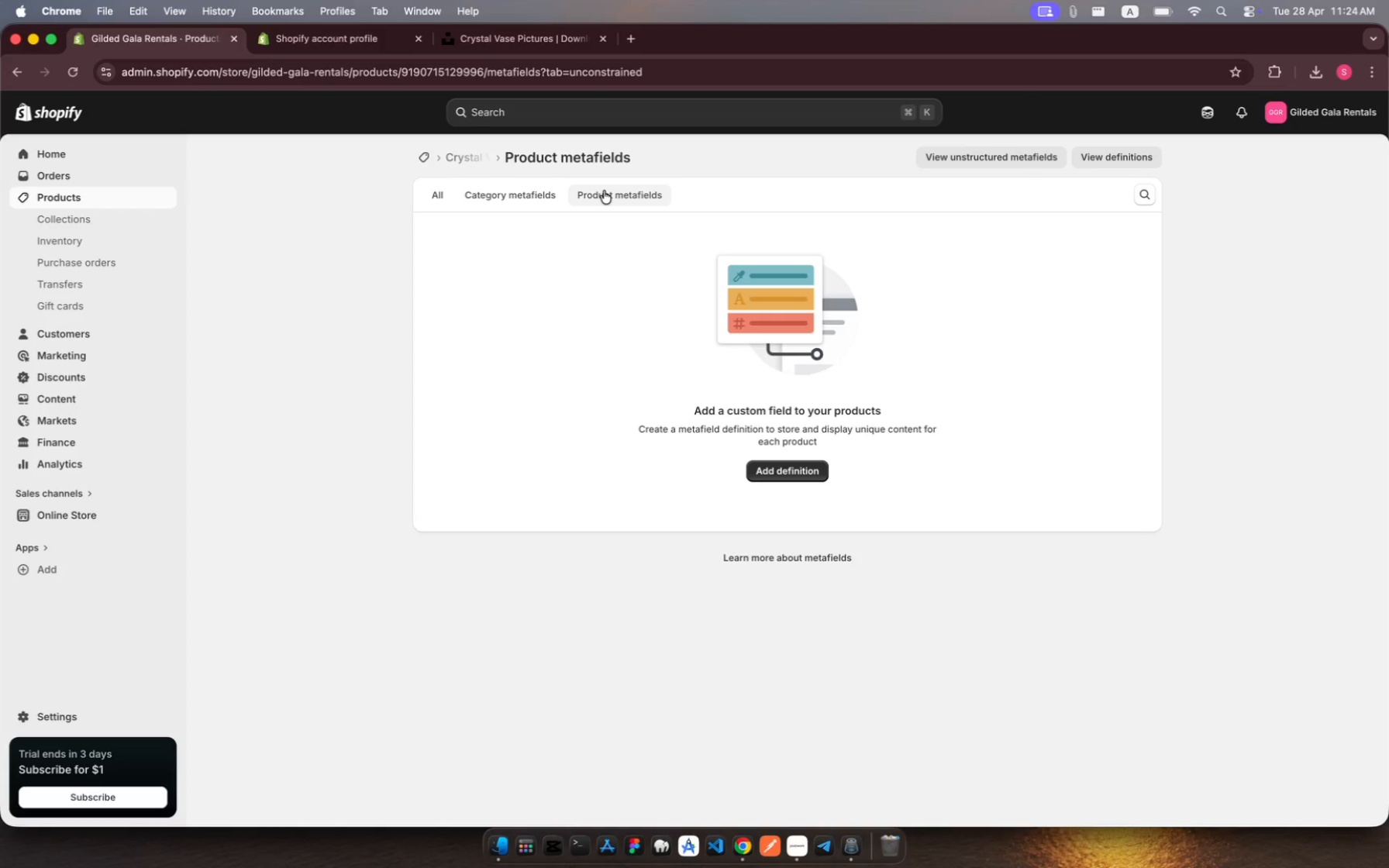 
wait(5.66)
 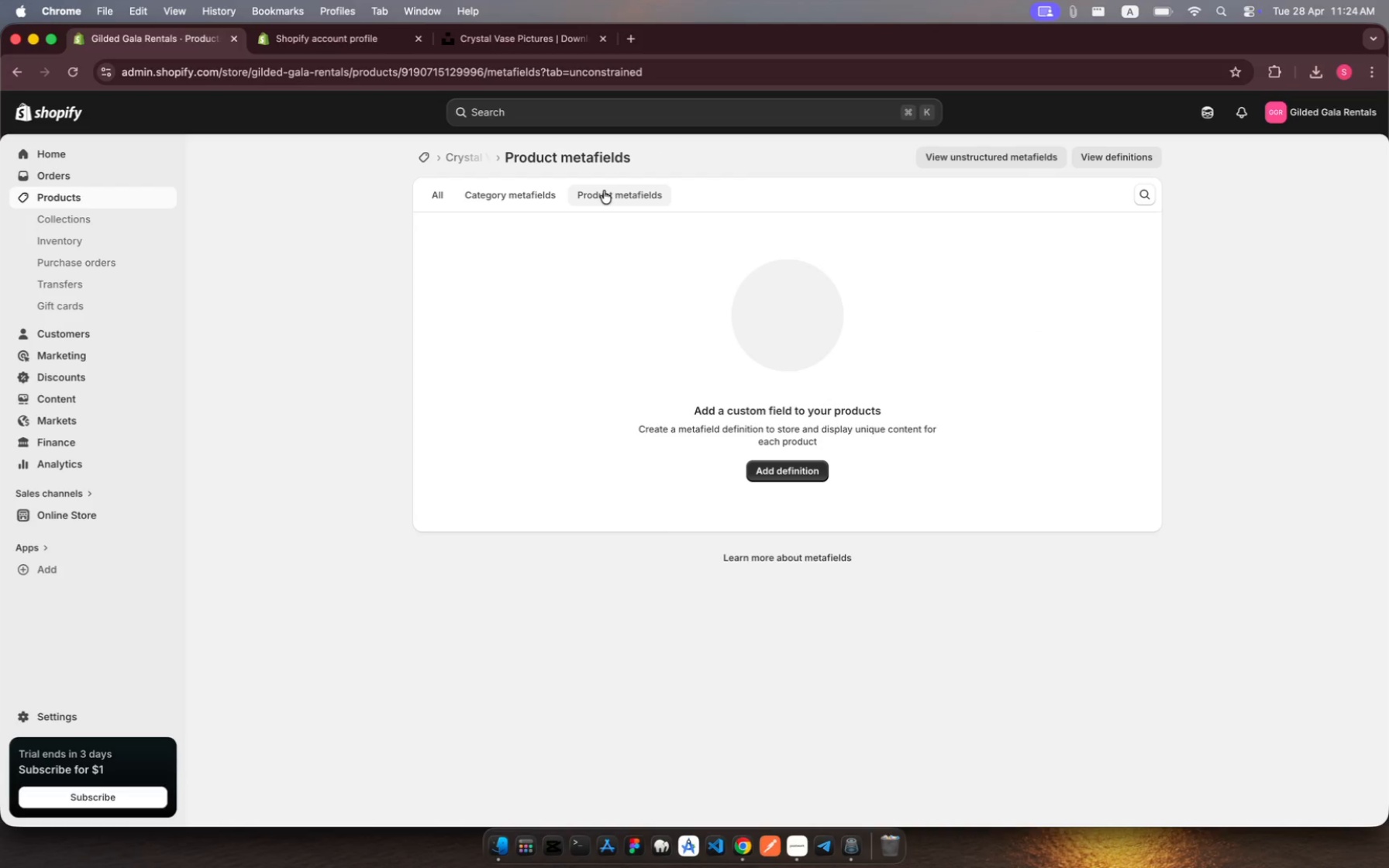 
left_click([783, 477])
 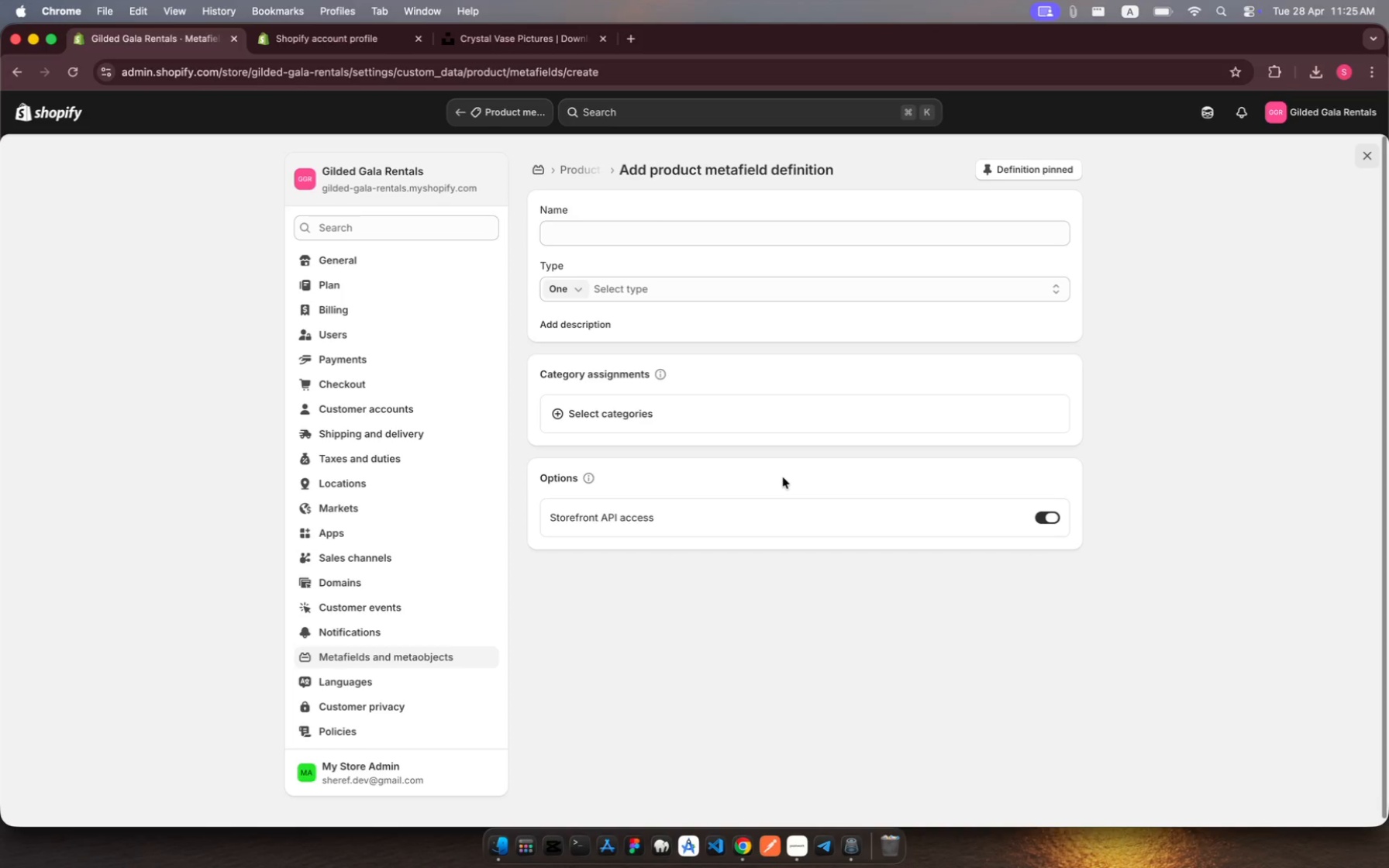 
wait(28.48)
 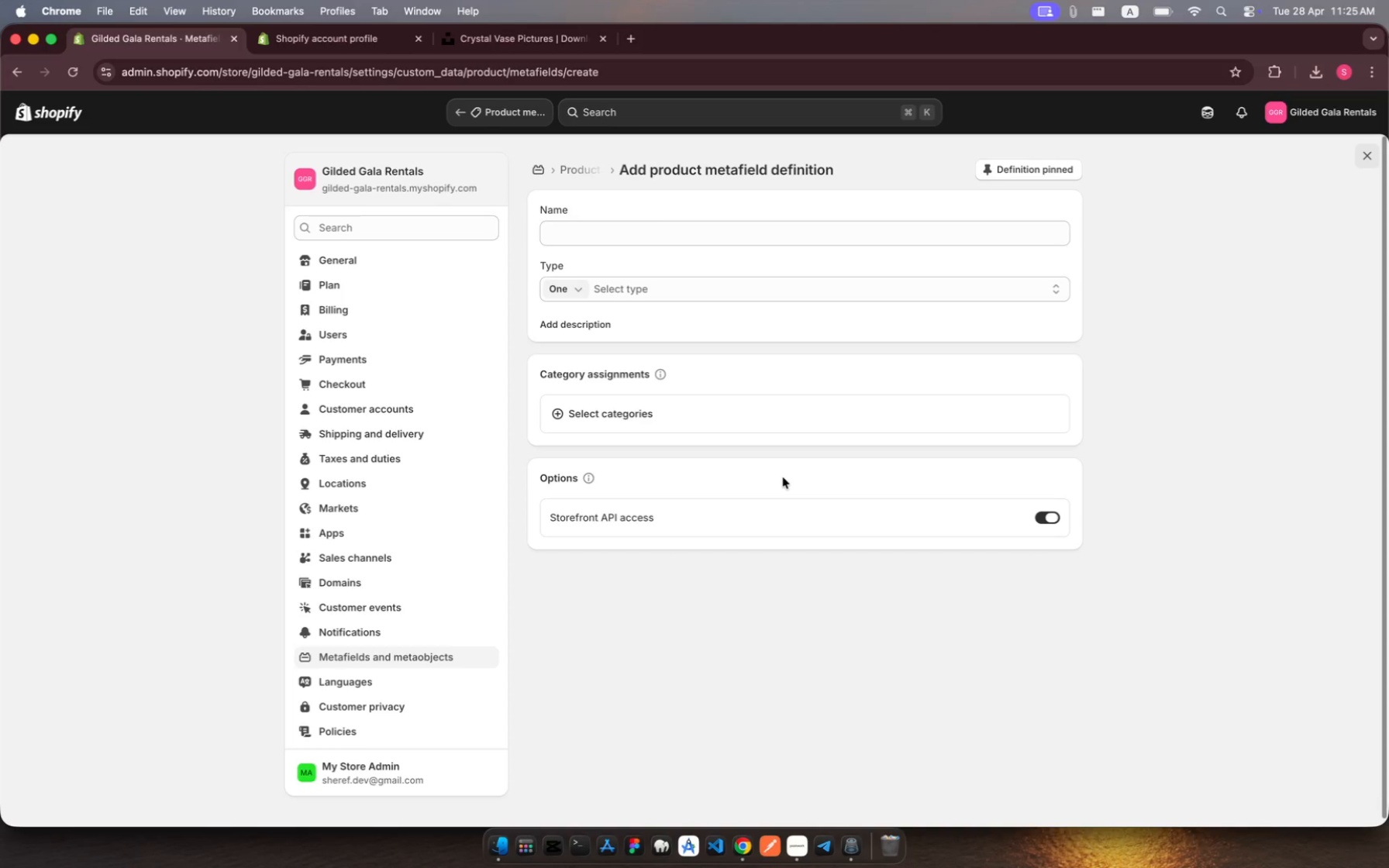 
left_click([577, 281])
 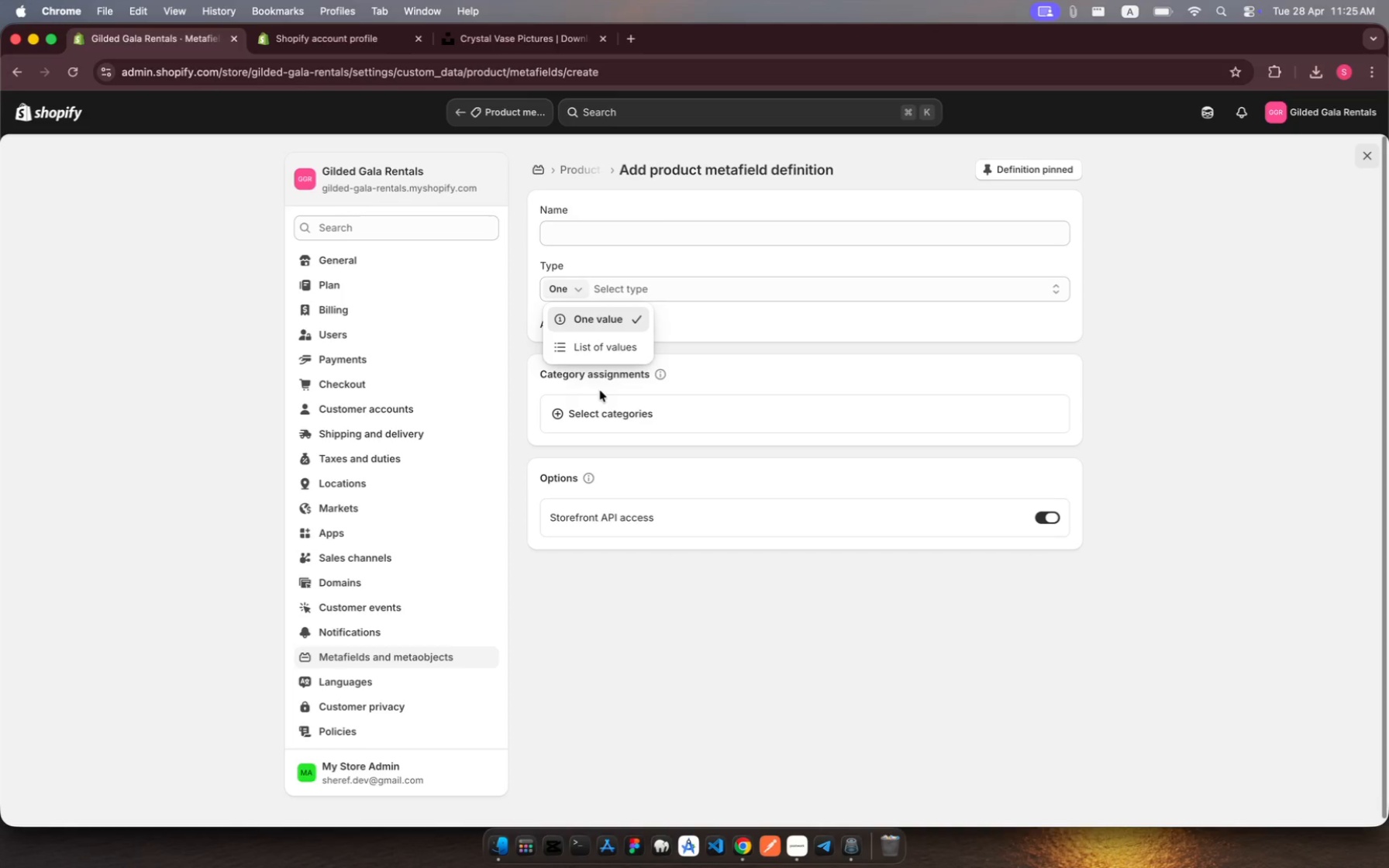 
left_click([602, 346])
 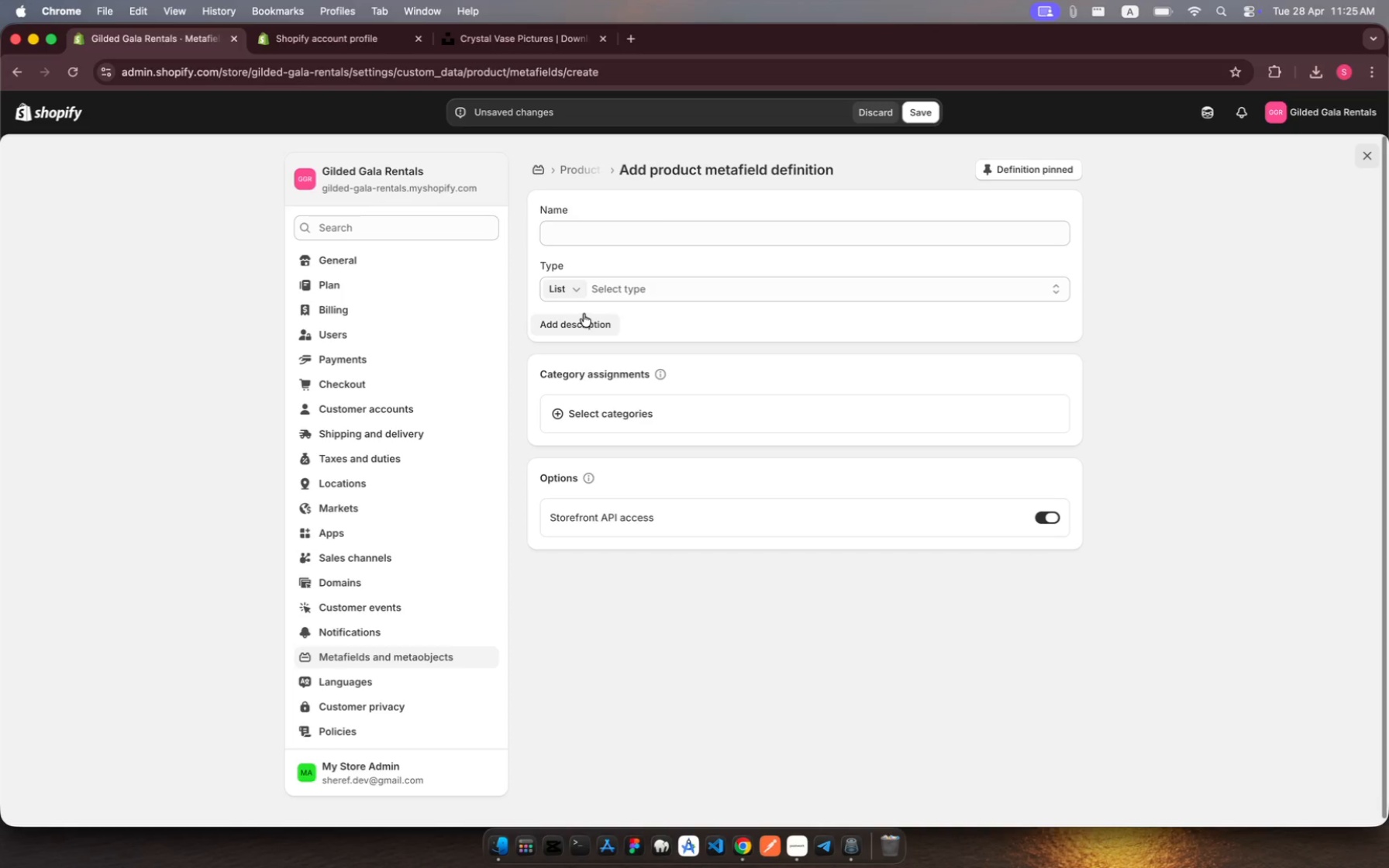 
left_click([578, 292])
 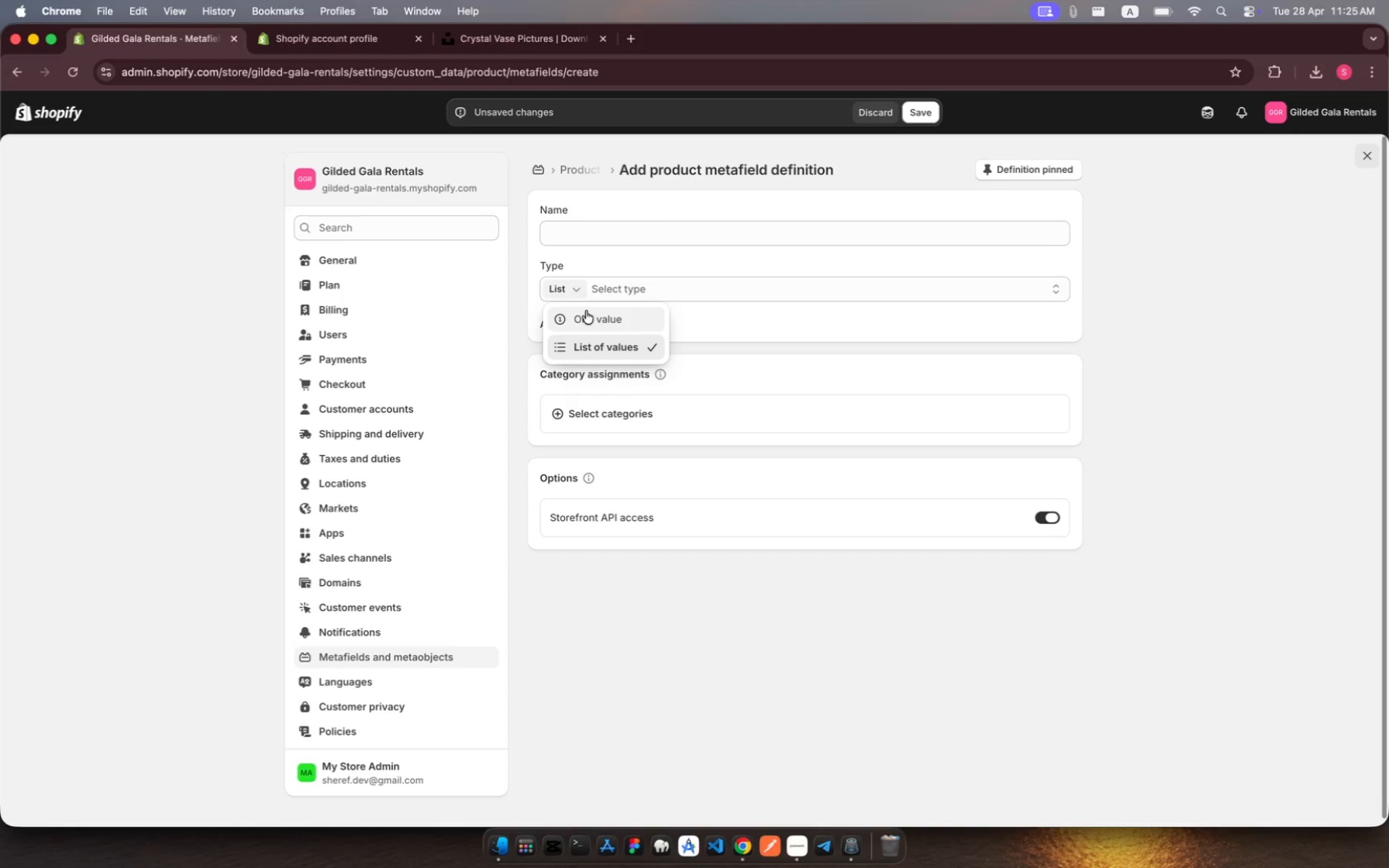 
left_click([586, 312])
 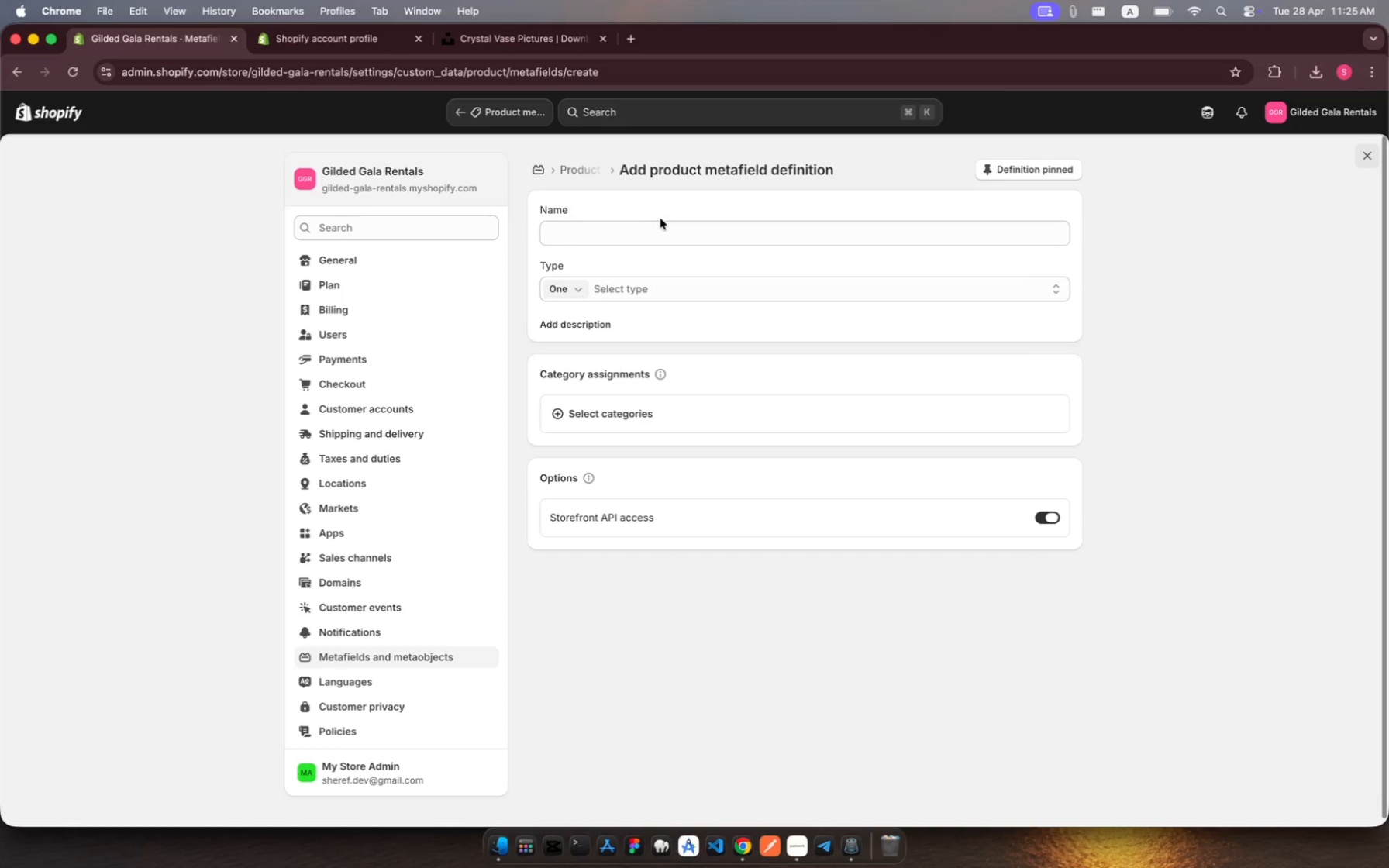 
left_click([654, 223])
 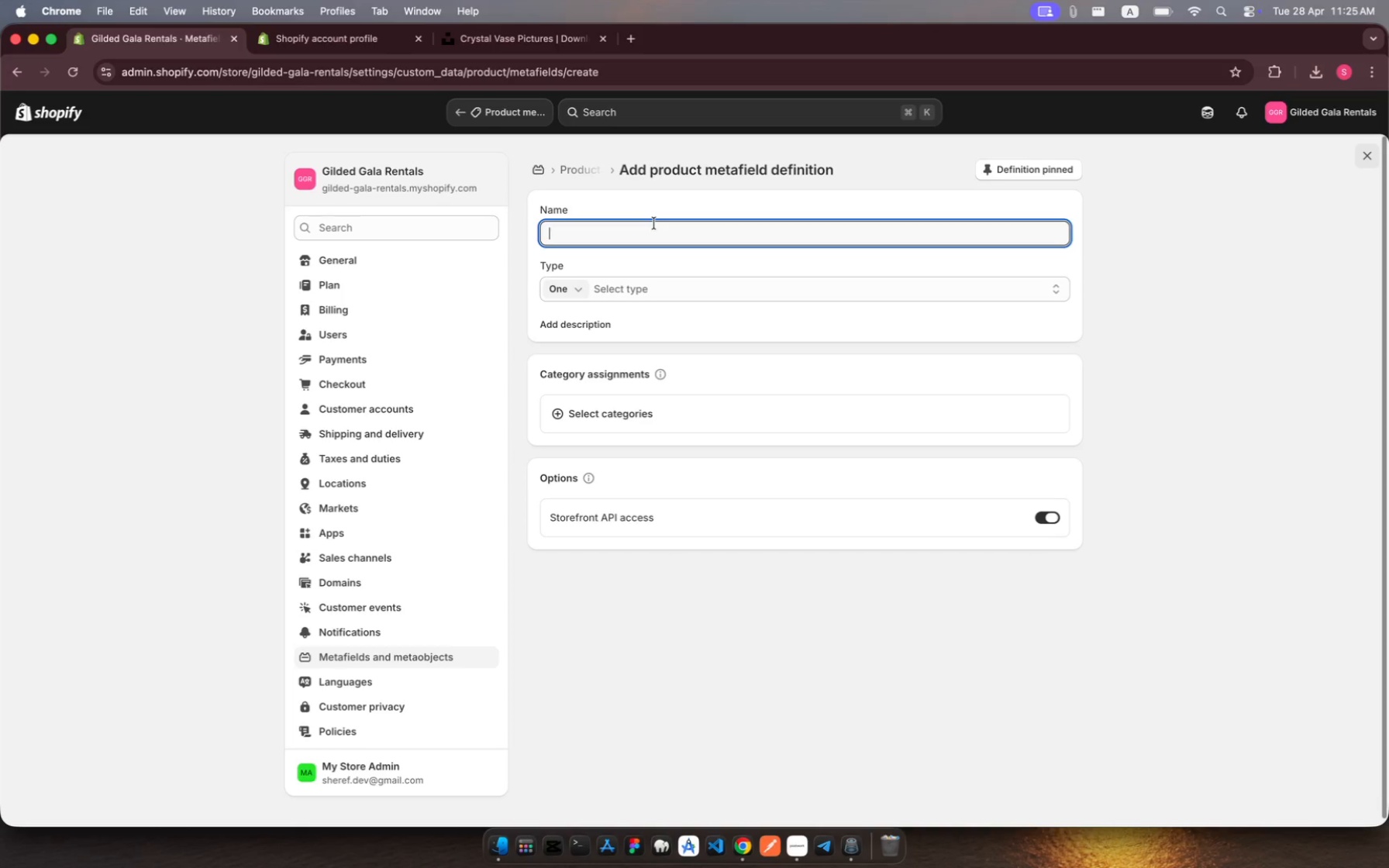 
wait(8.67)
 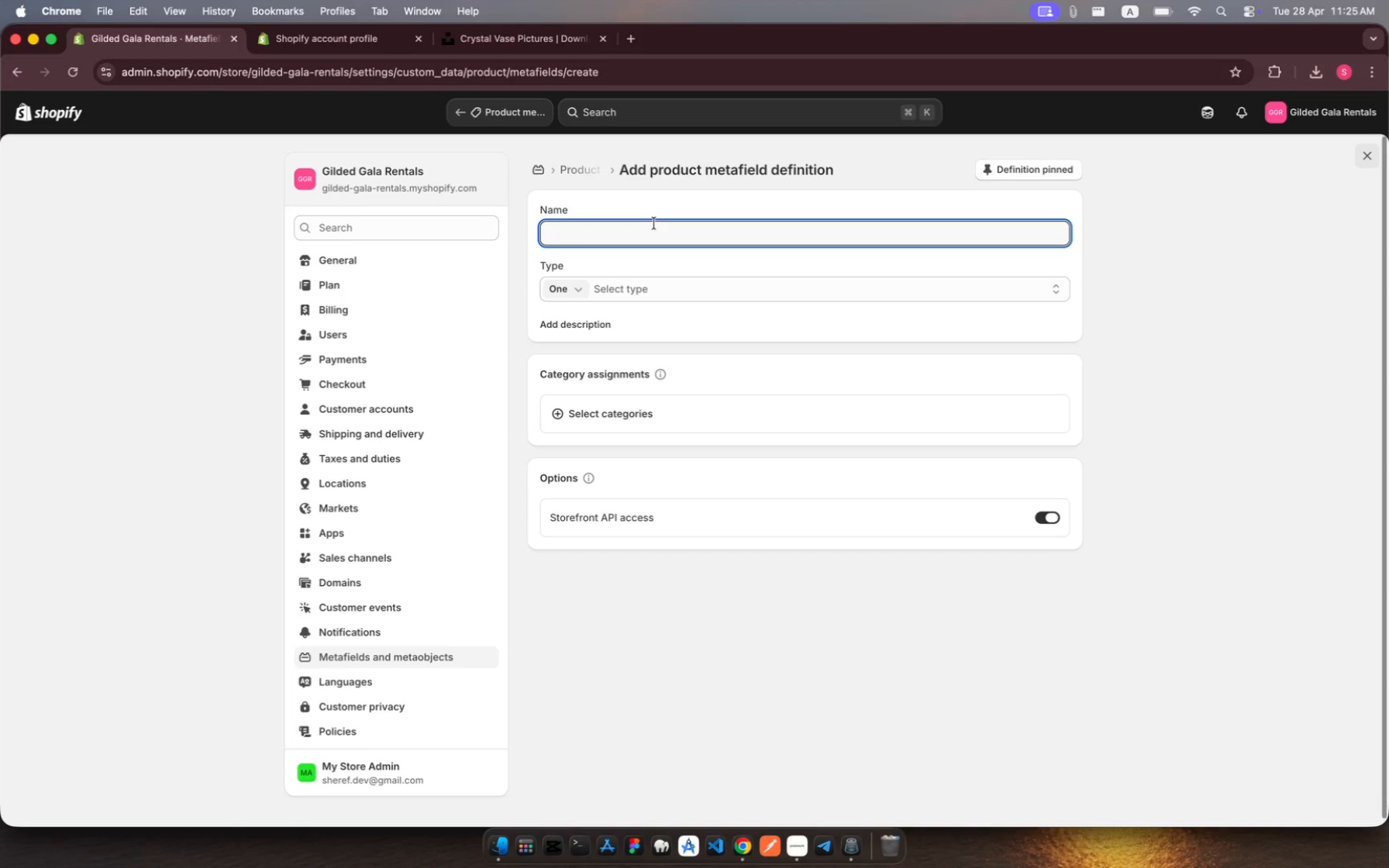 
type(Par)
 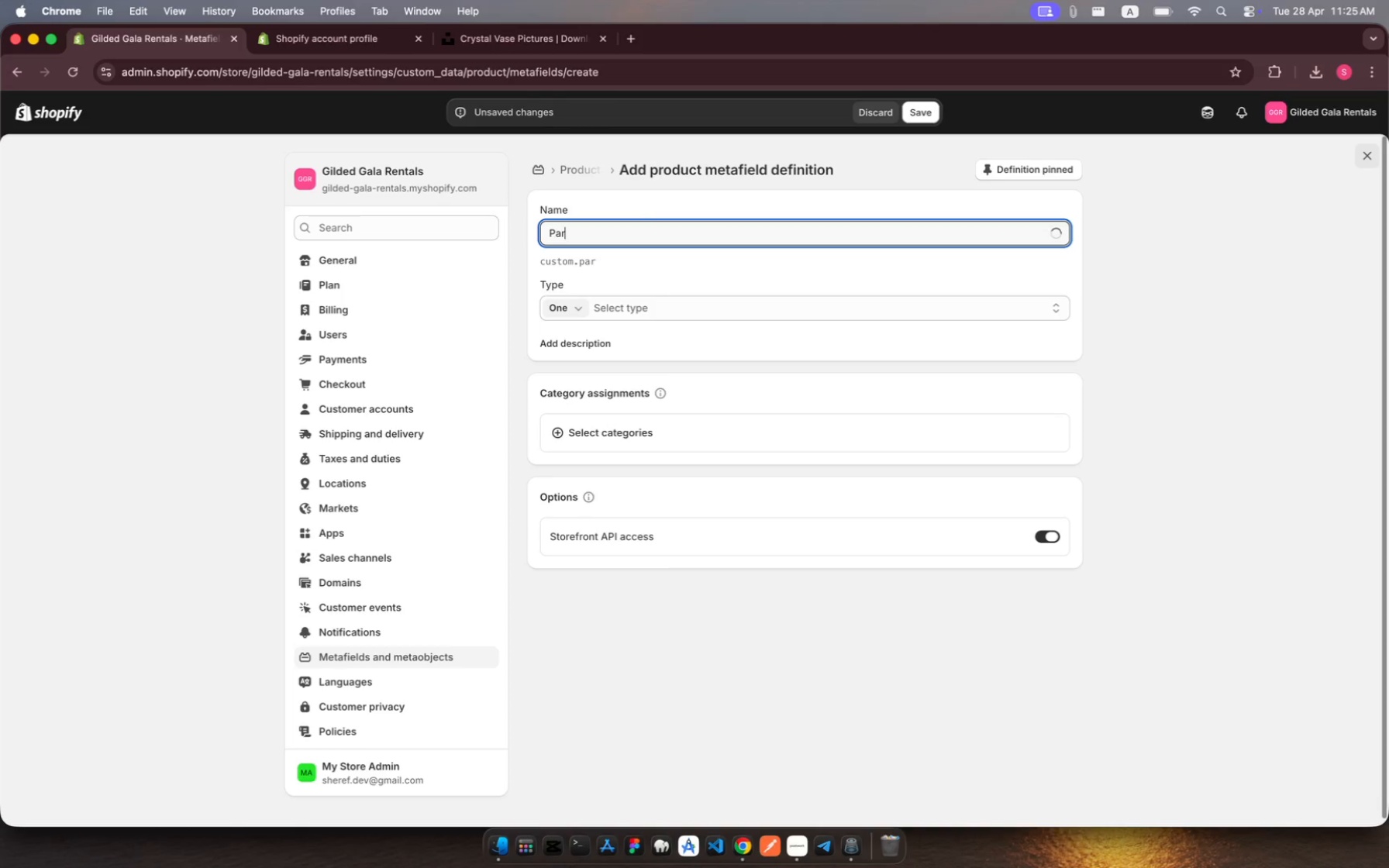 
hold_key(key=C, duration=0.35)
 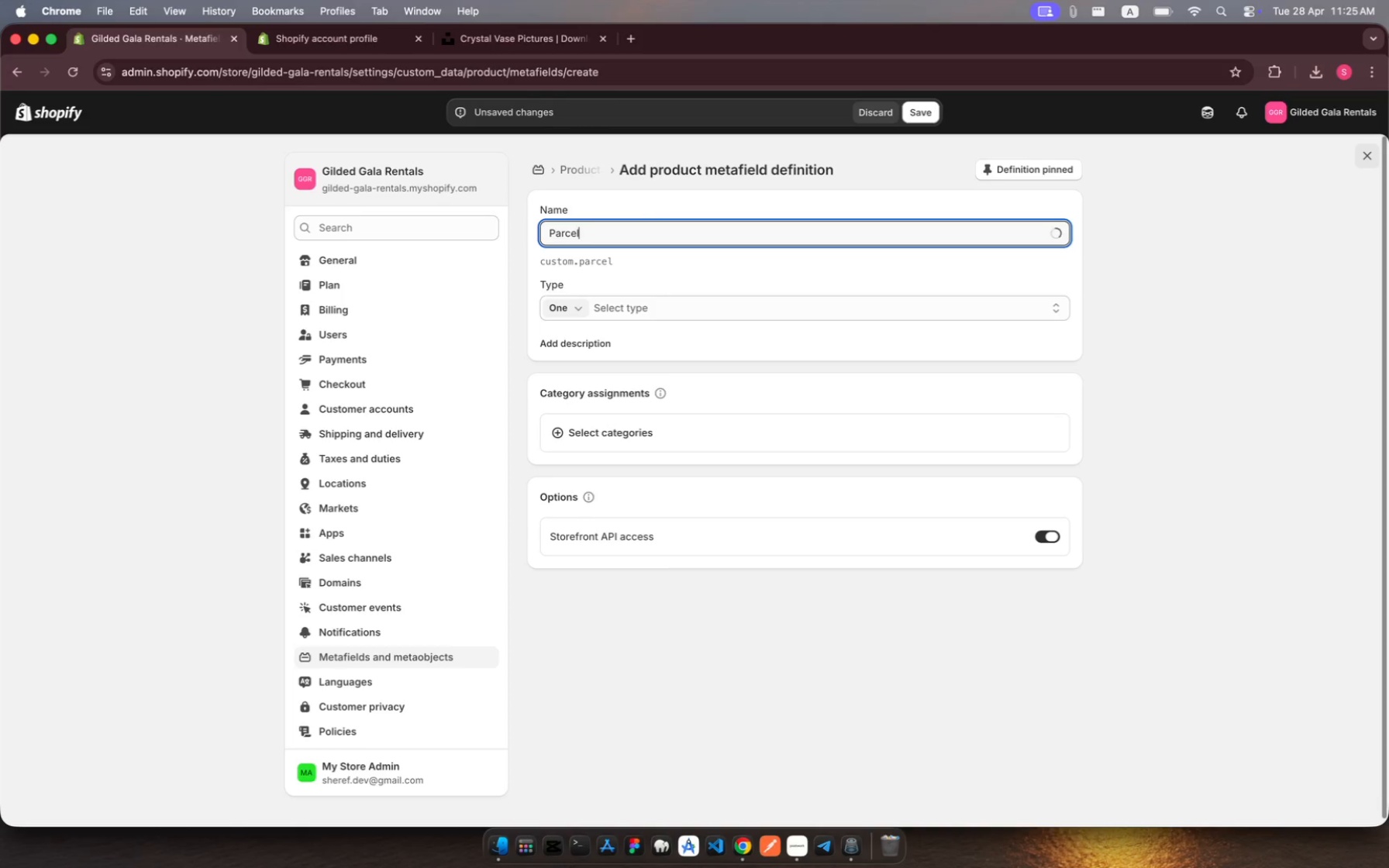 
hold_key(key=E, duration=0.42)
 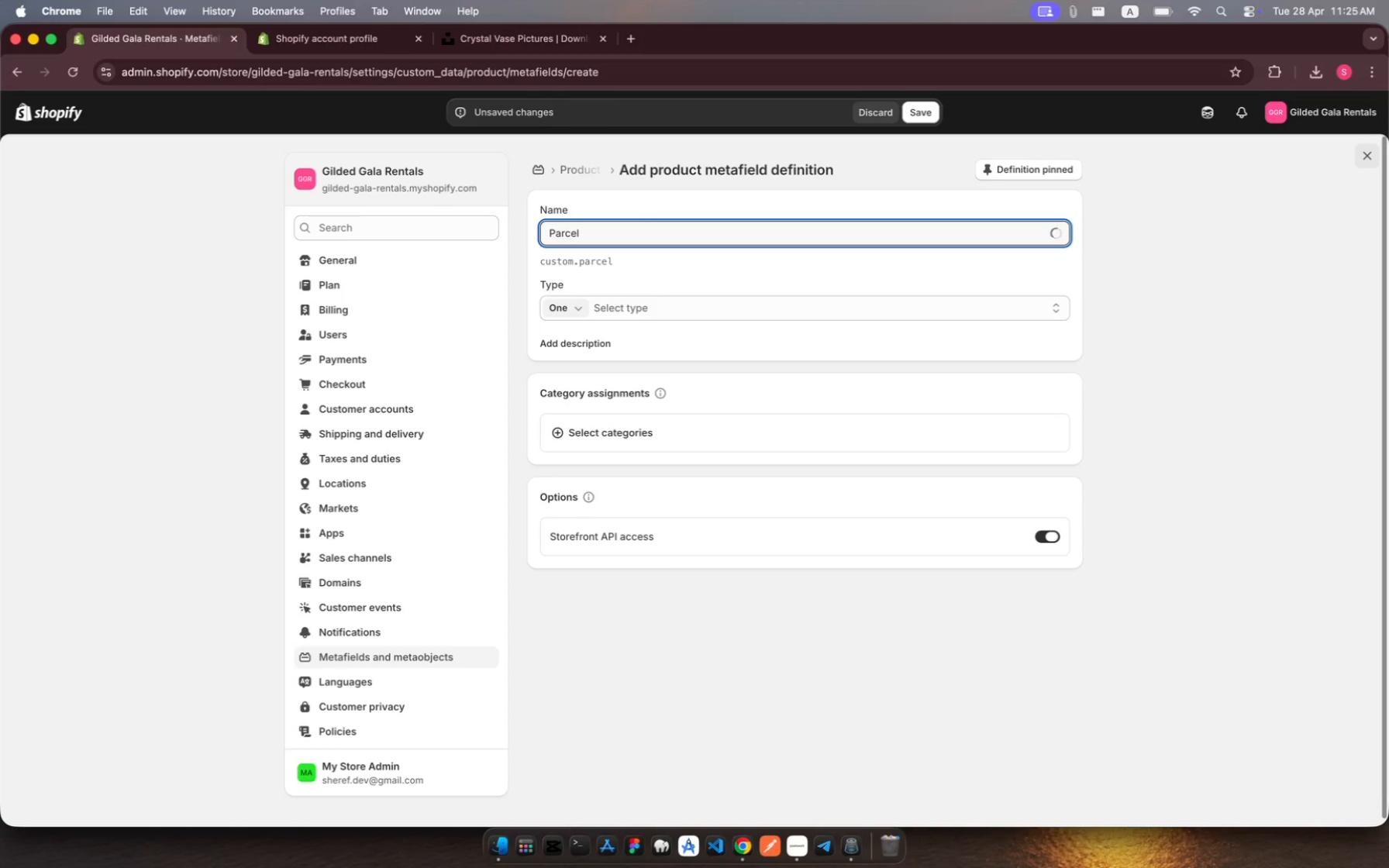 
hold_key(key=L, duration=0.32)
 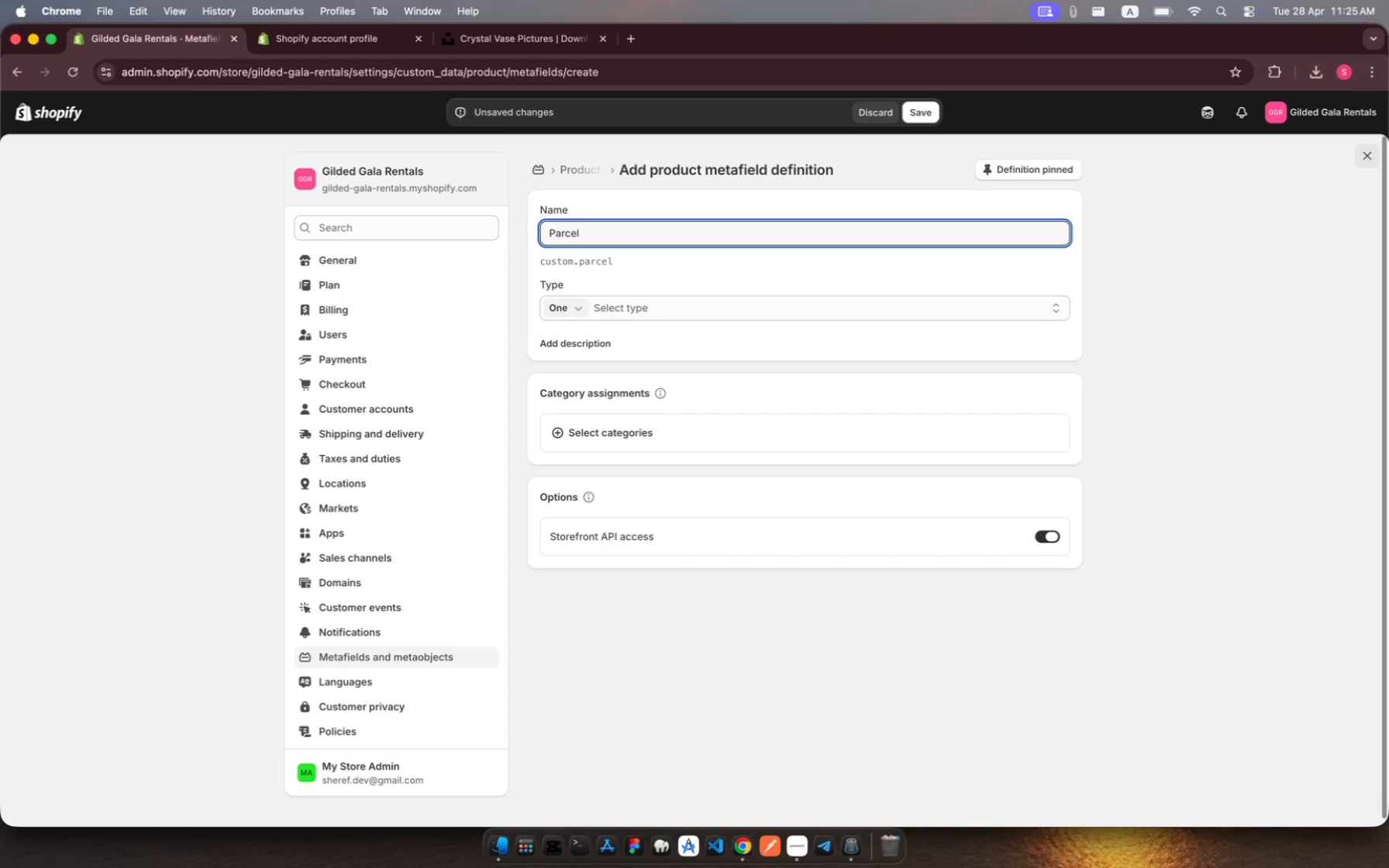 
wait(5.63)
 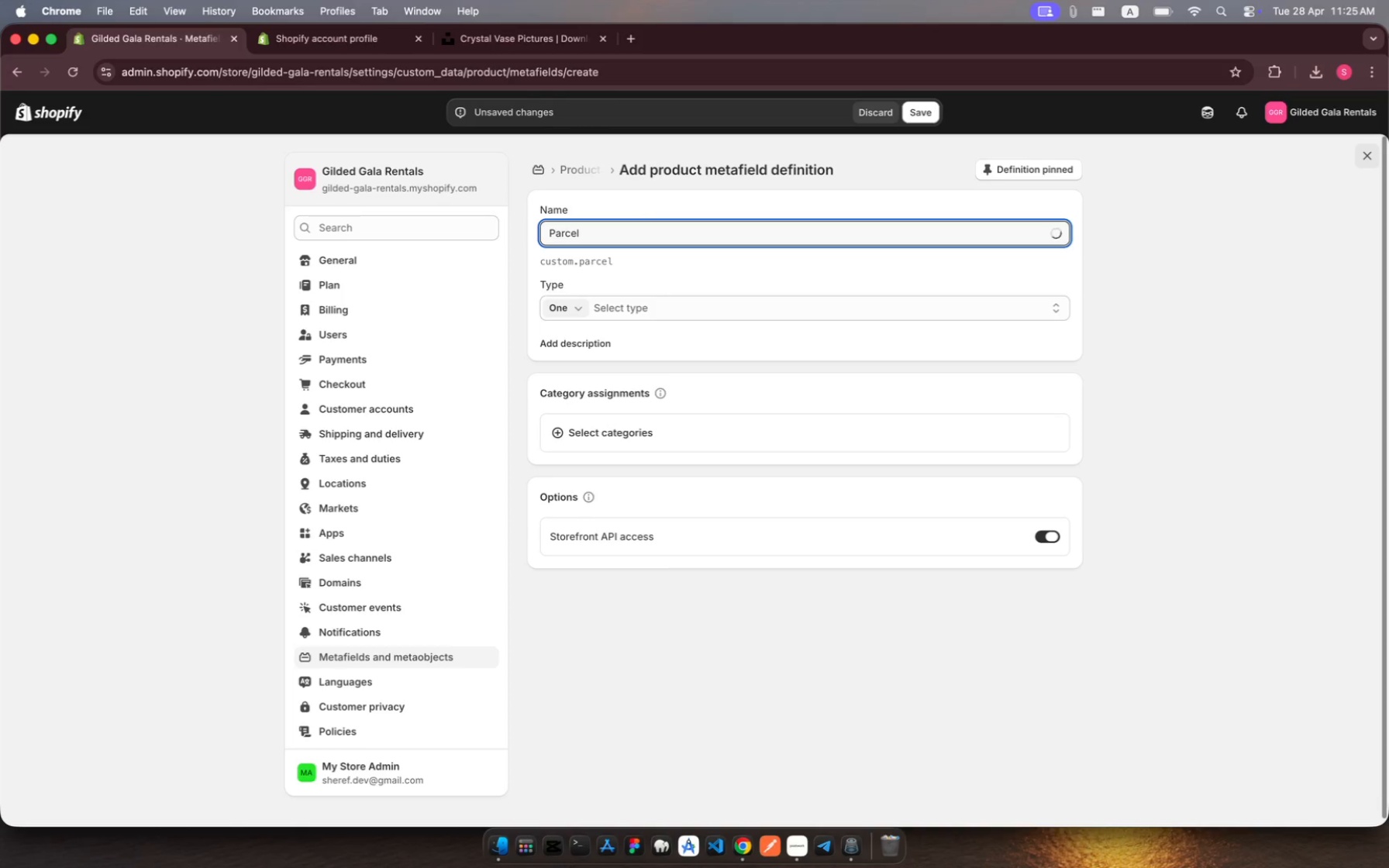 
type(-fragie)
 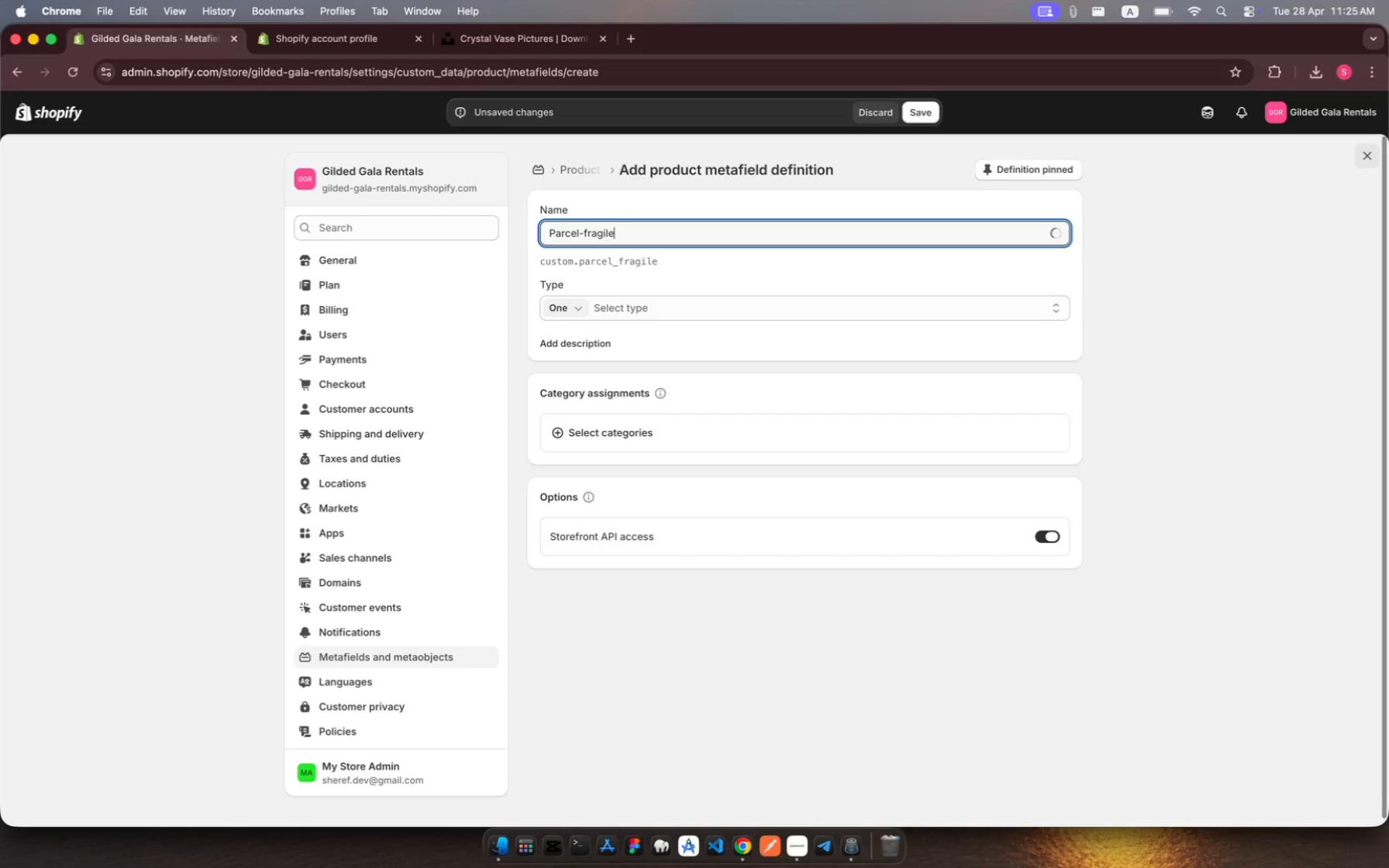 
hold_key(key=L, duration=0.35)
 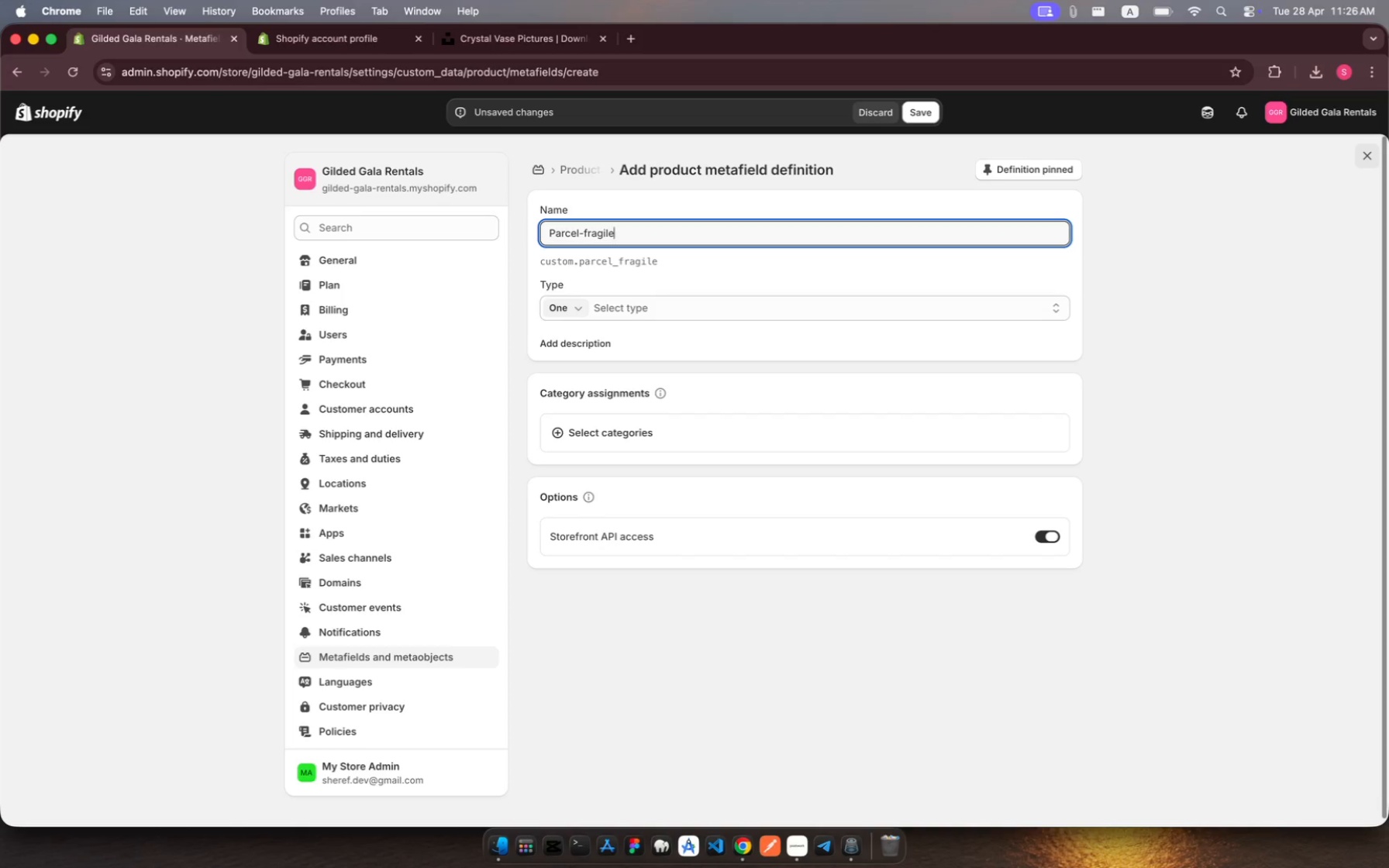 
type(, decor, glass)
 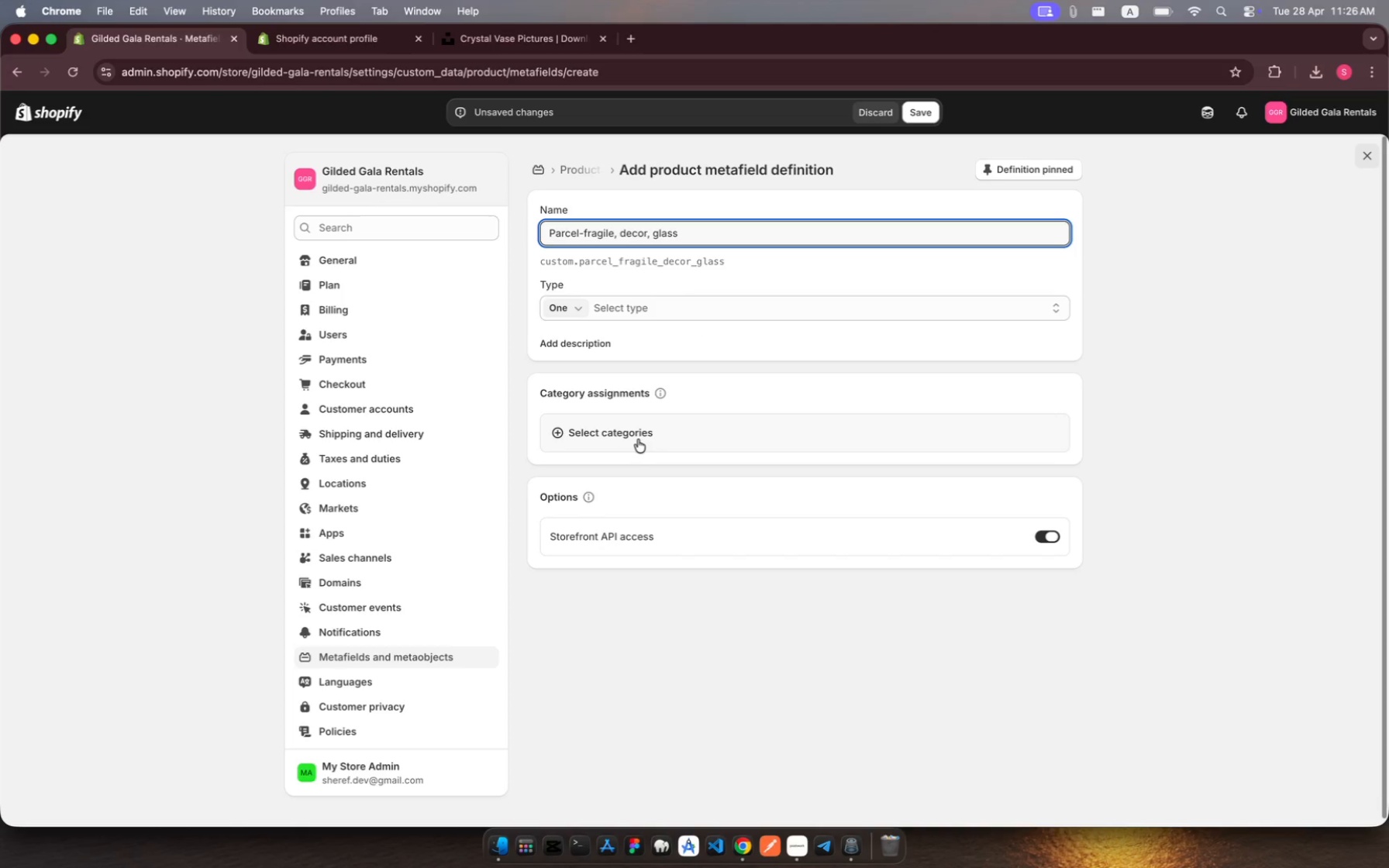 
wait(11.49)
 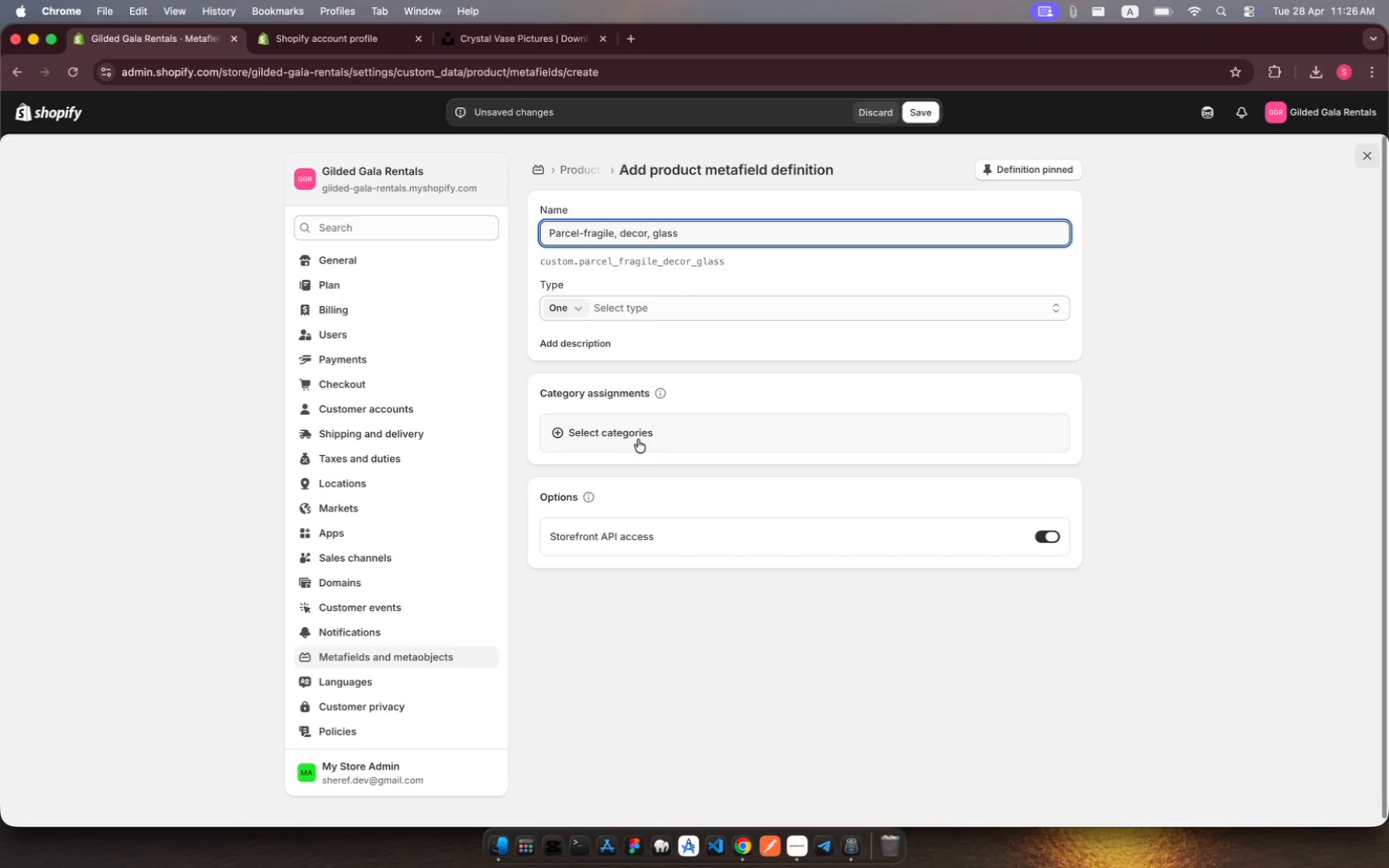 
left_click([638, 439])
 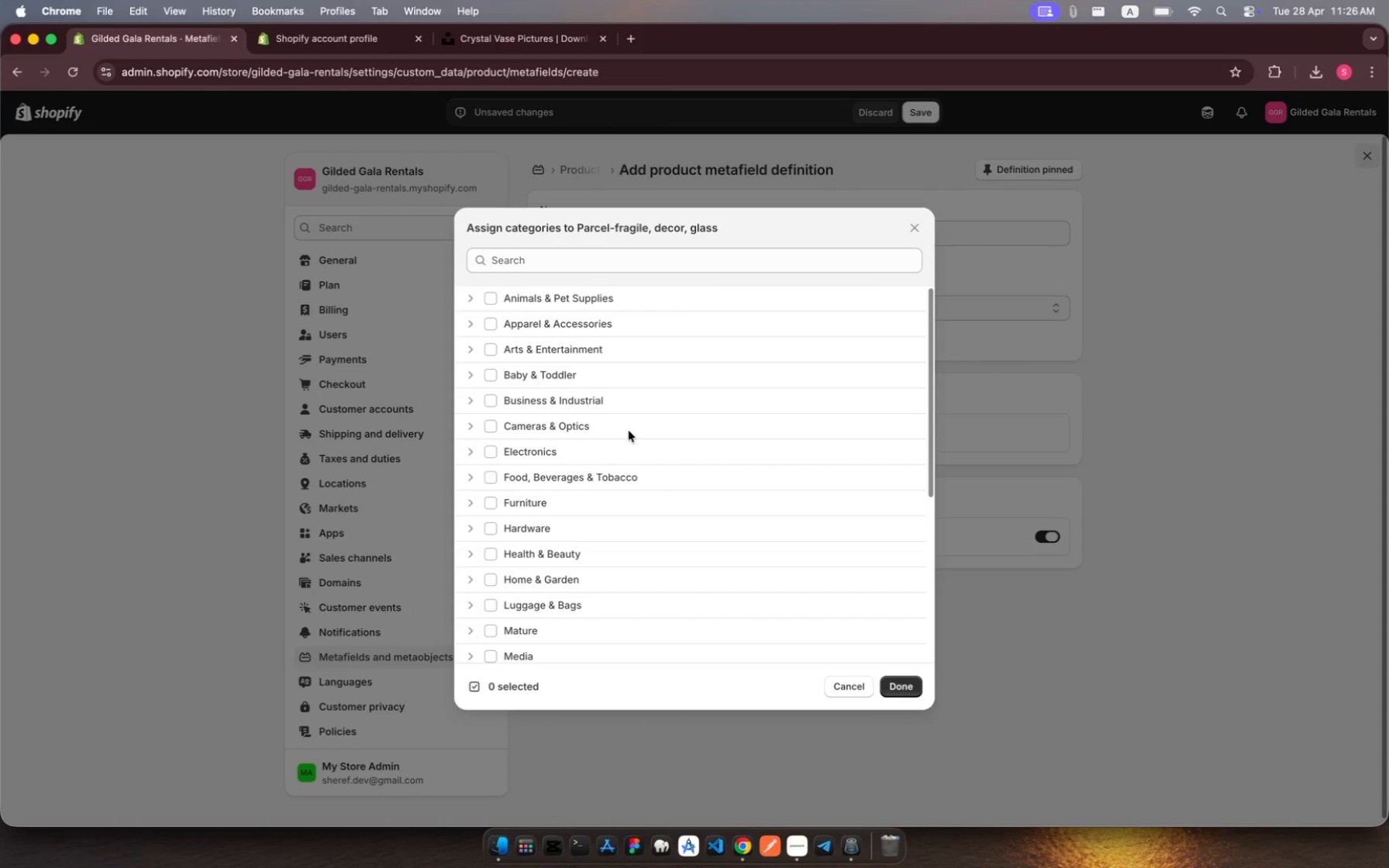 
wait(5.47)
 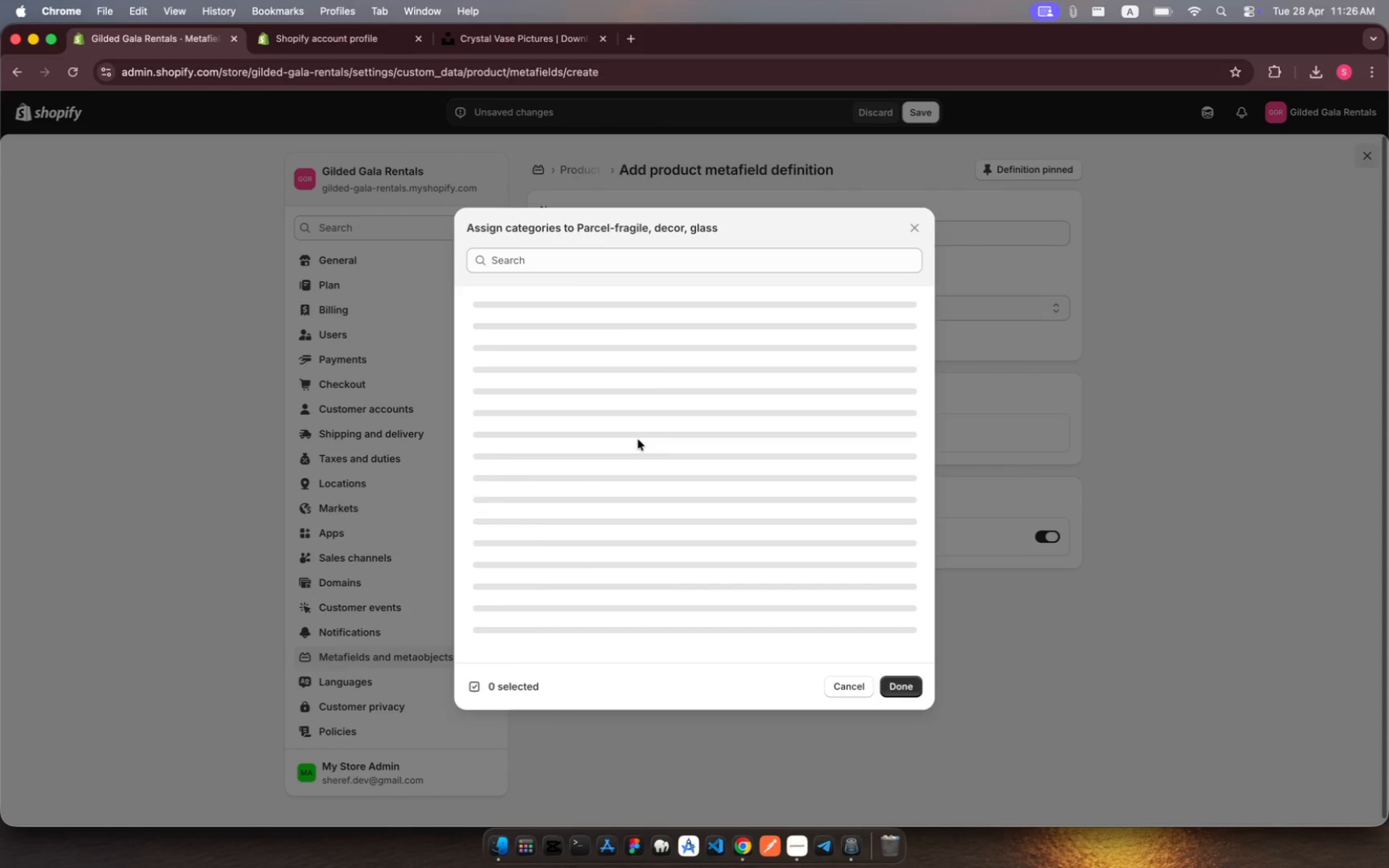 
left_click([498, 256])
 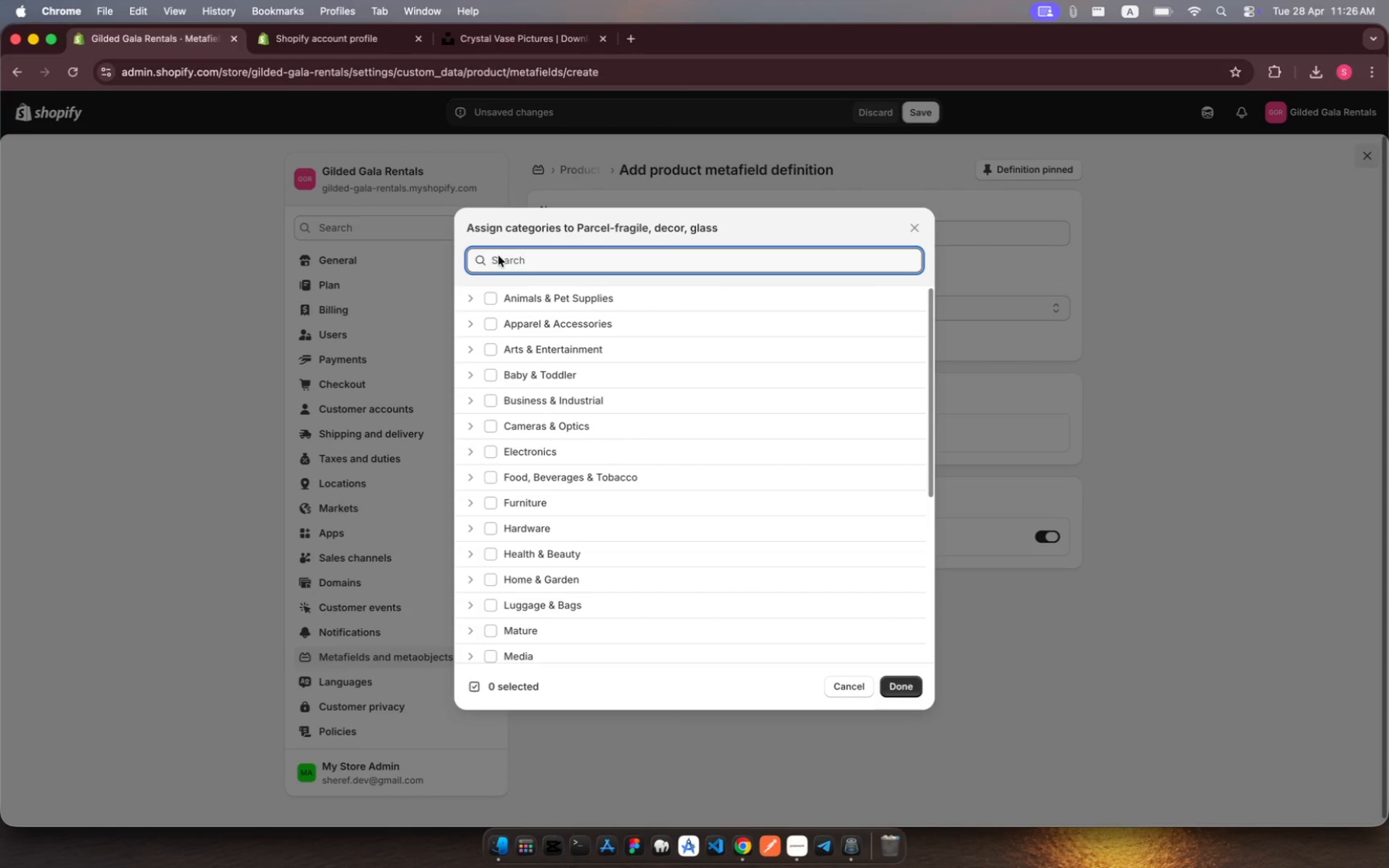 
type(deor)
 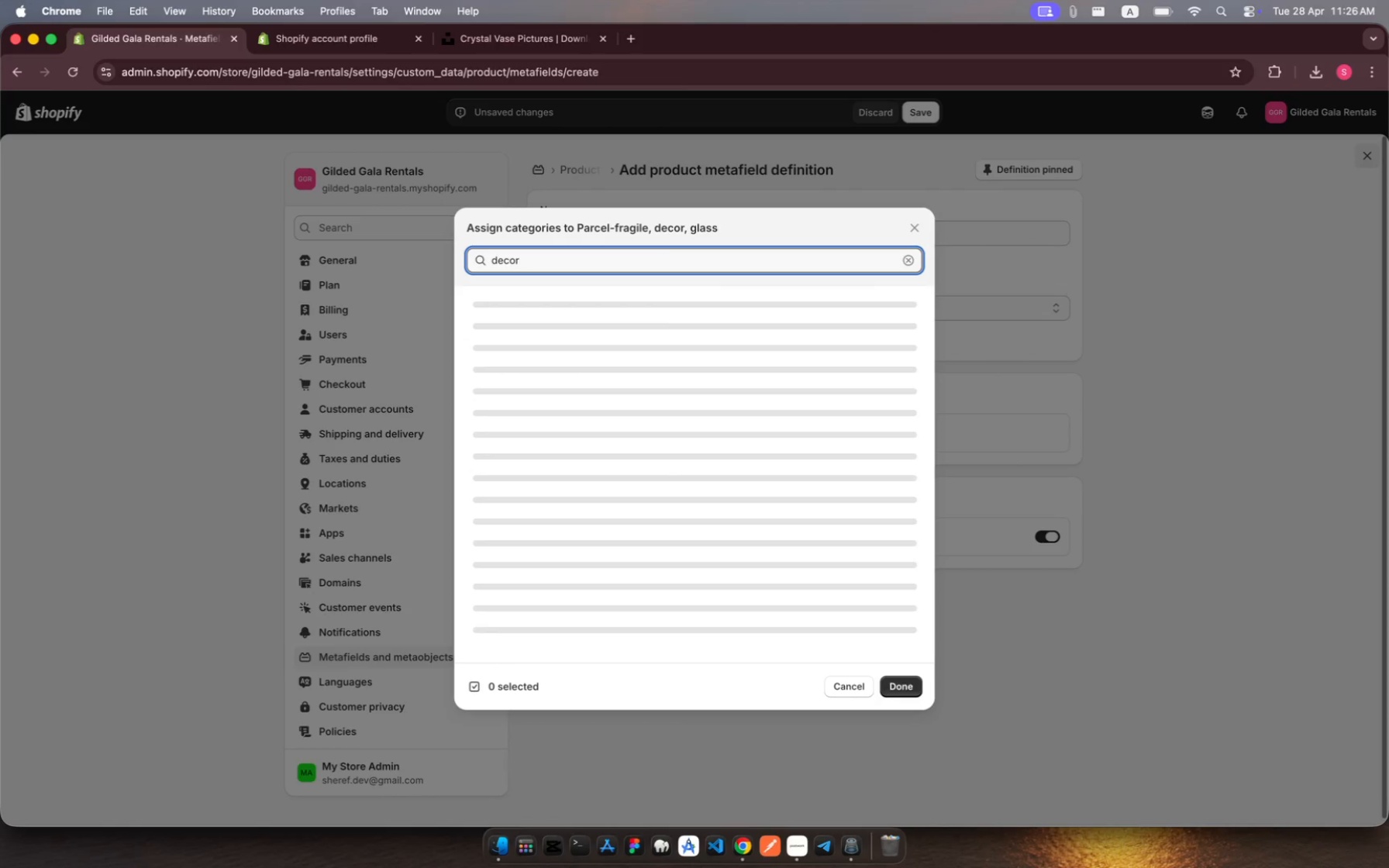 
hold_key(key=C, duration=0.37)
 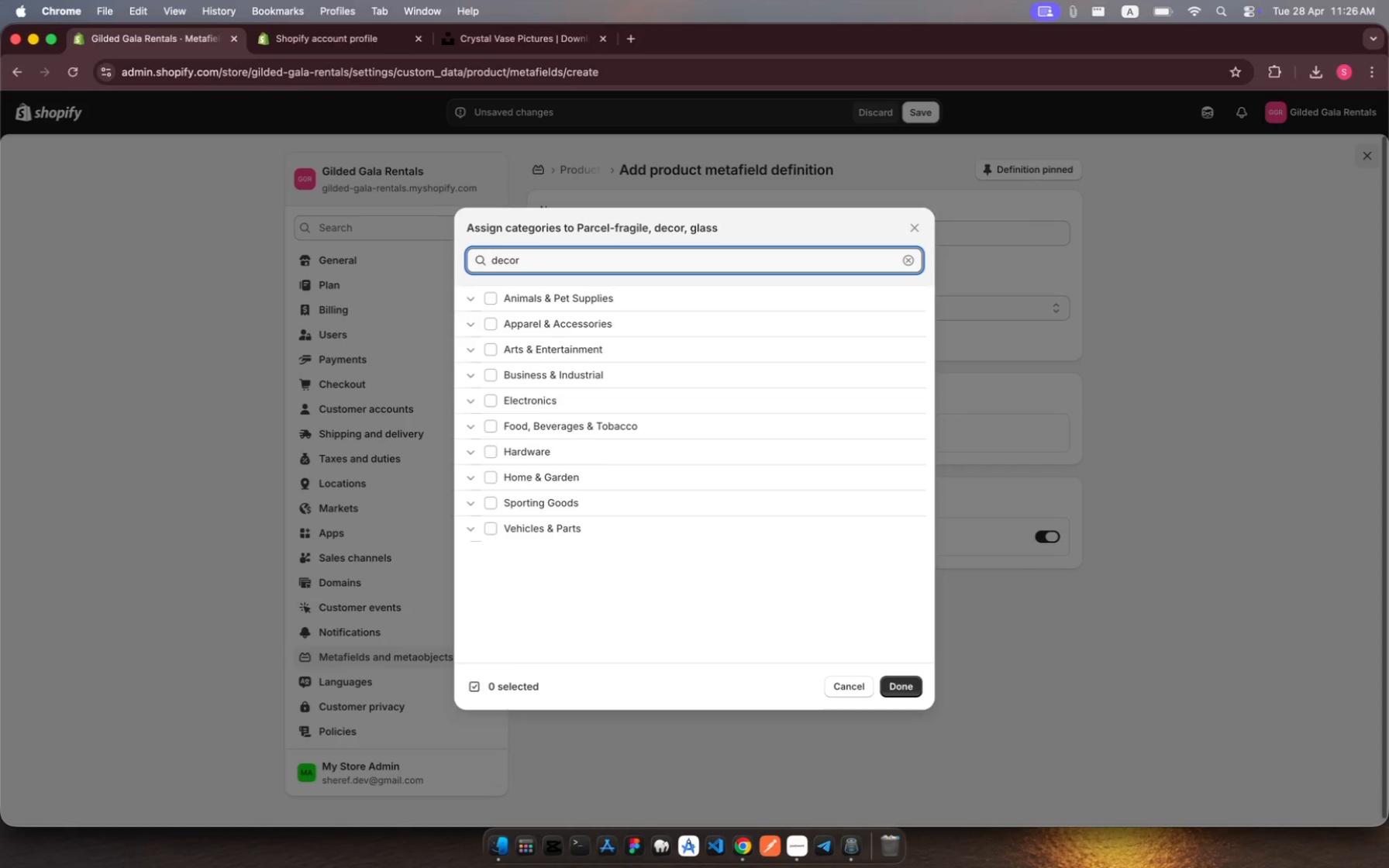 
wait(6.91)
 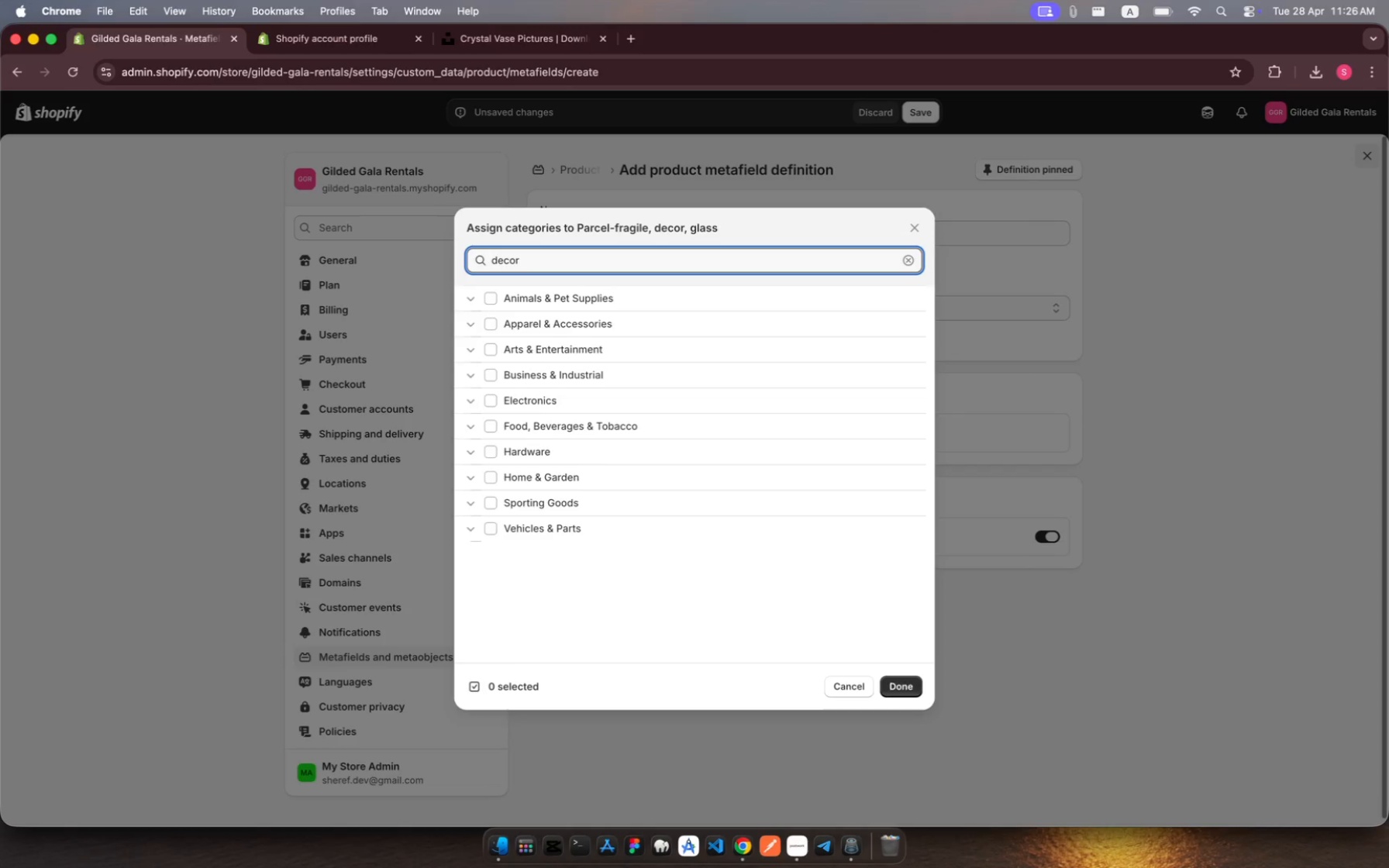 
left_click([497, 450])
 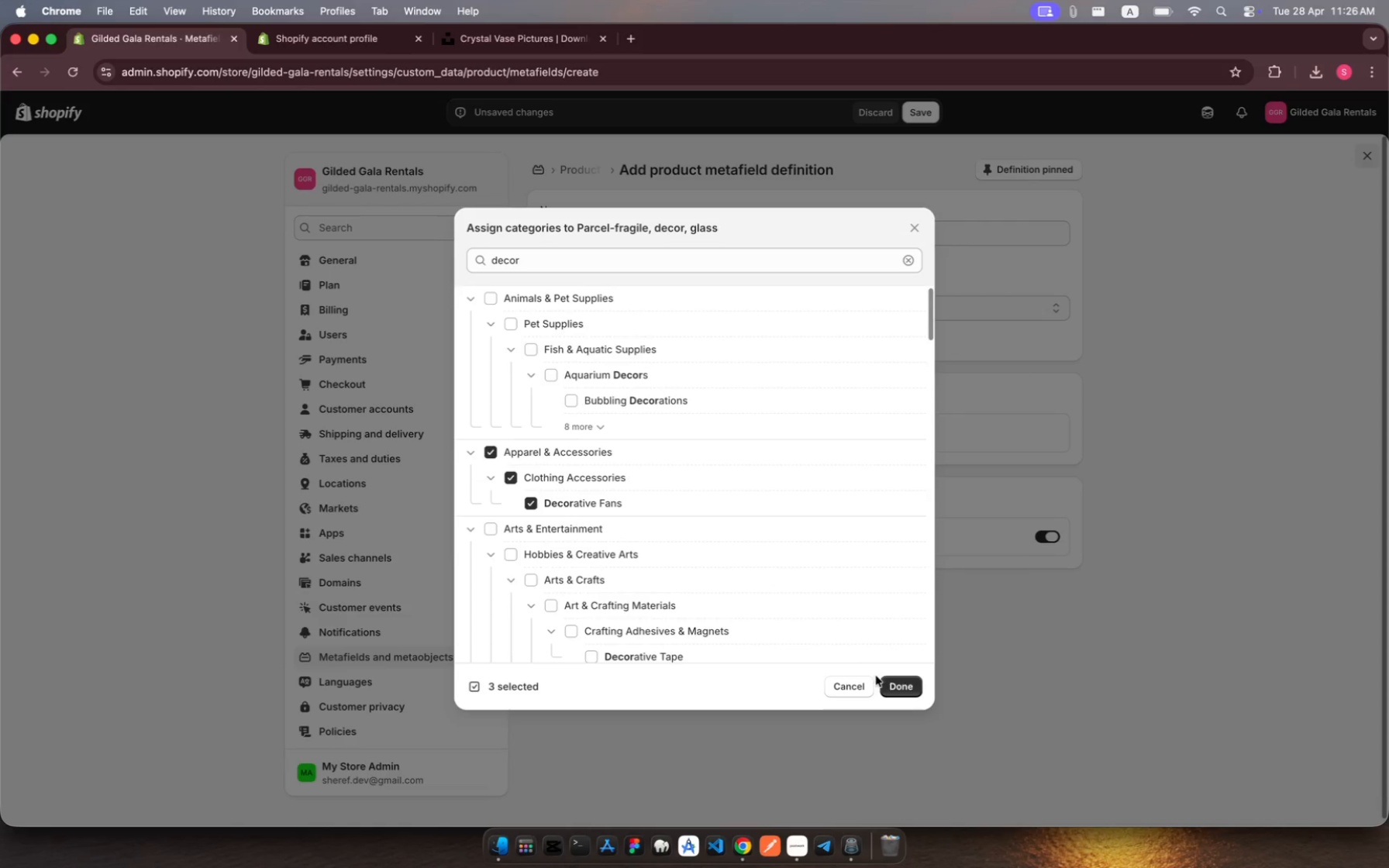 
left_click([885, 681])
 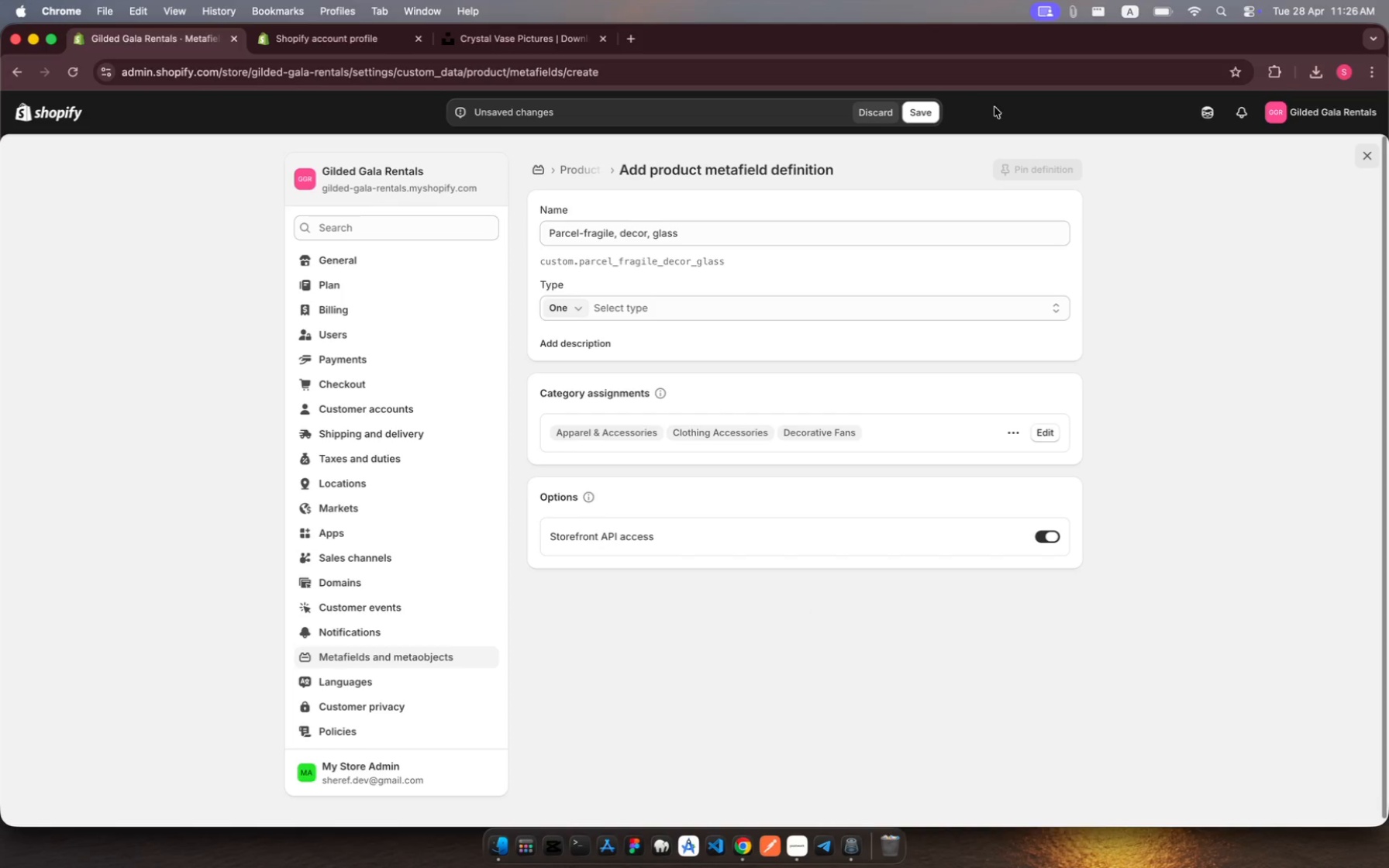 
wait(5.23)
 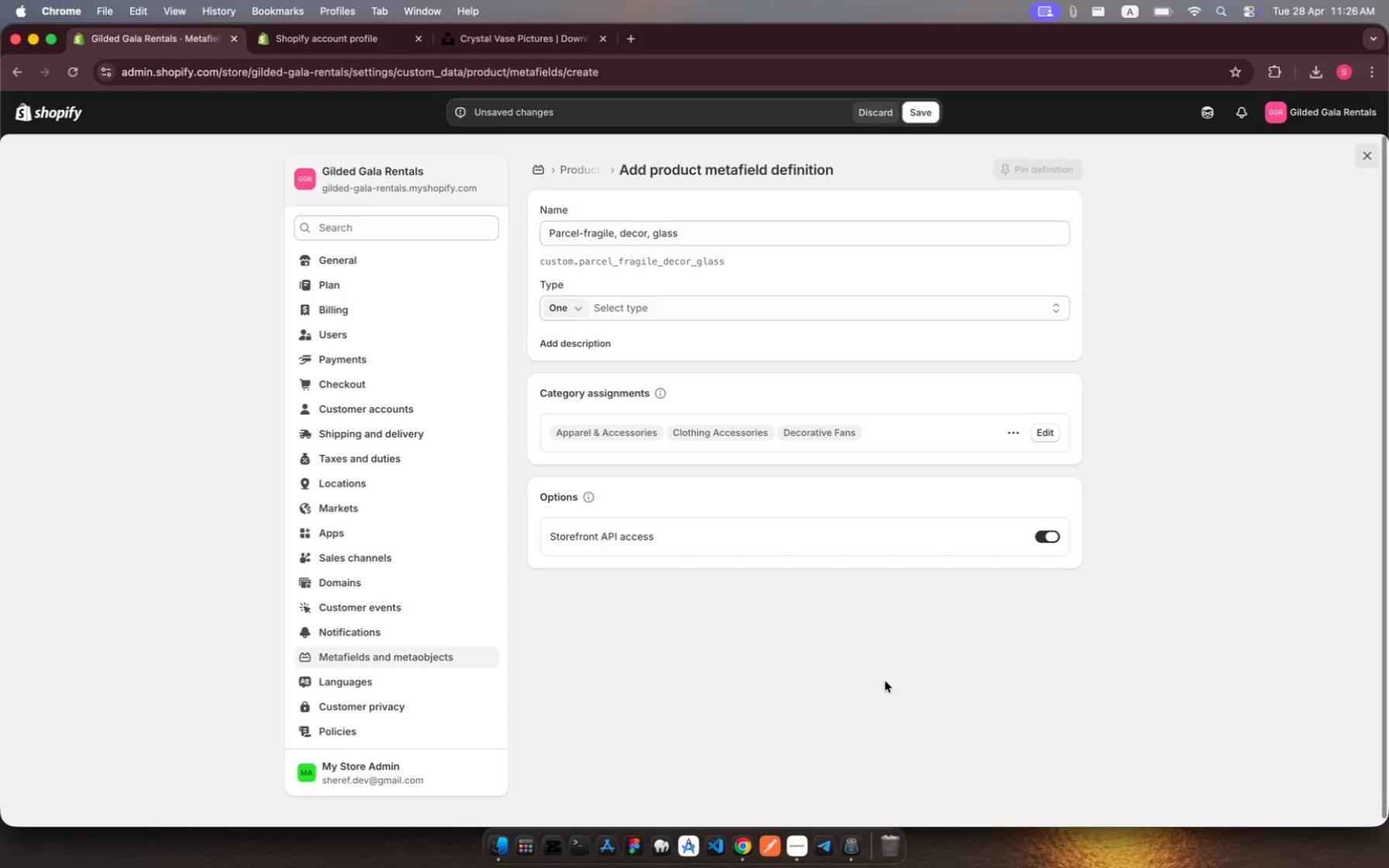 
left_click([944, 105])
 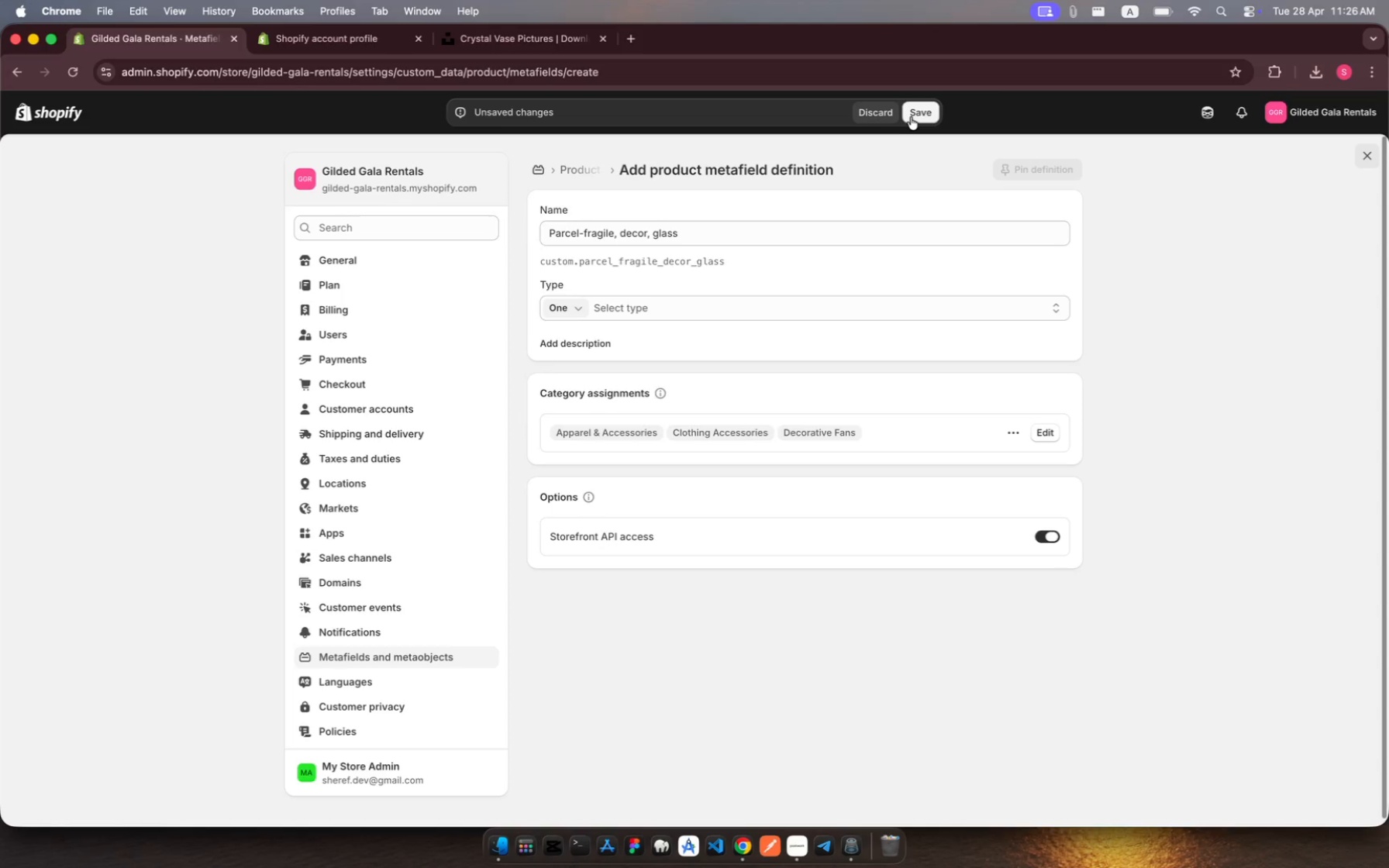 
left_click([911, 117])
 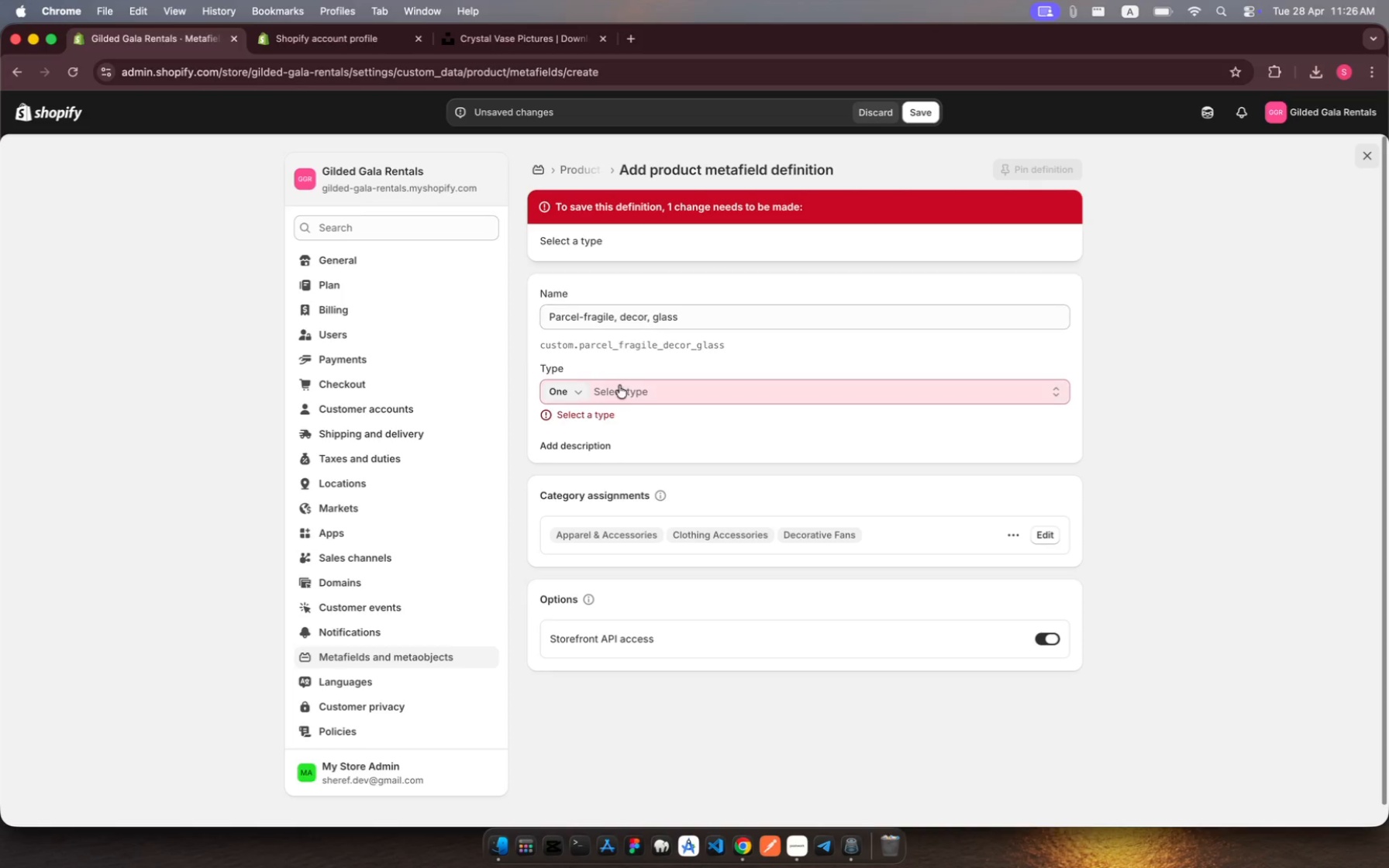 
left_click([580, 395])
 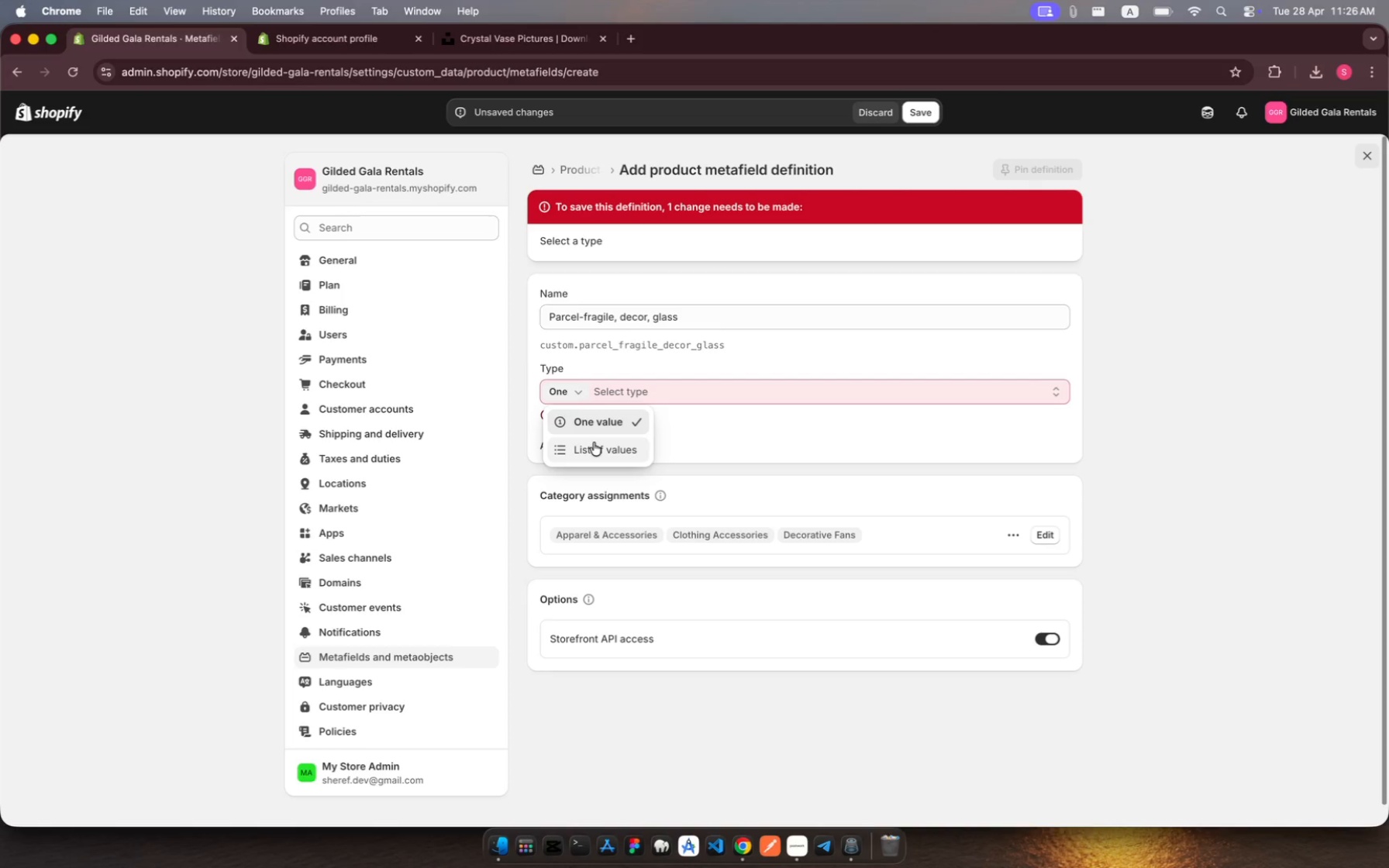 
left_click([594, 443])
 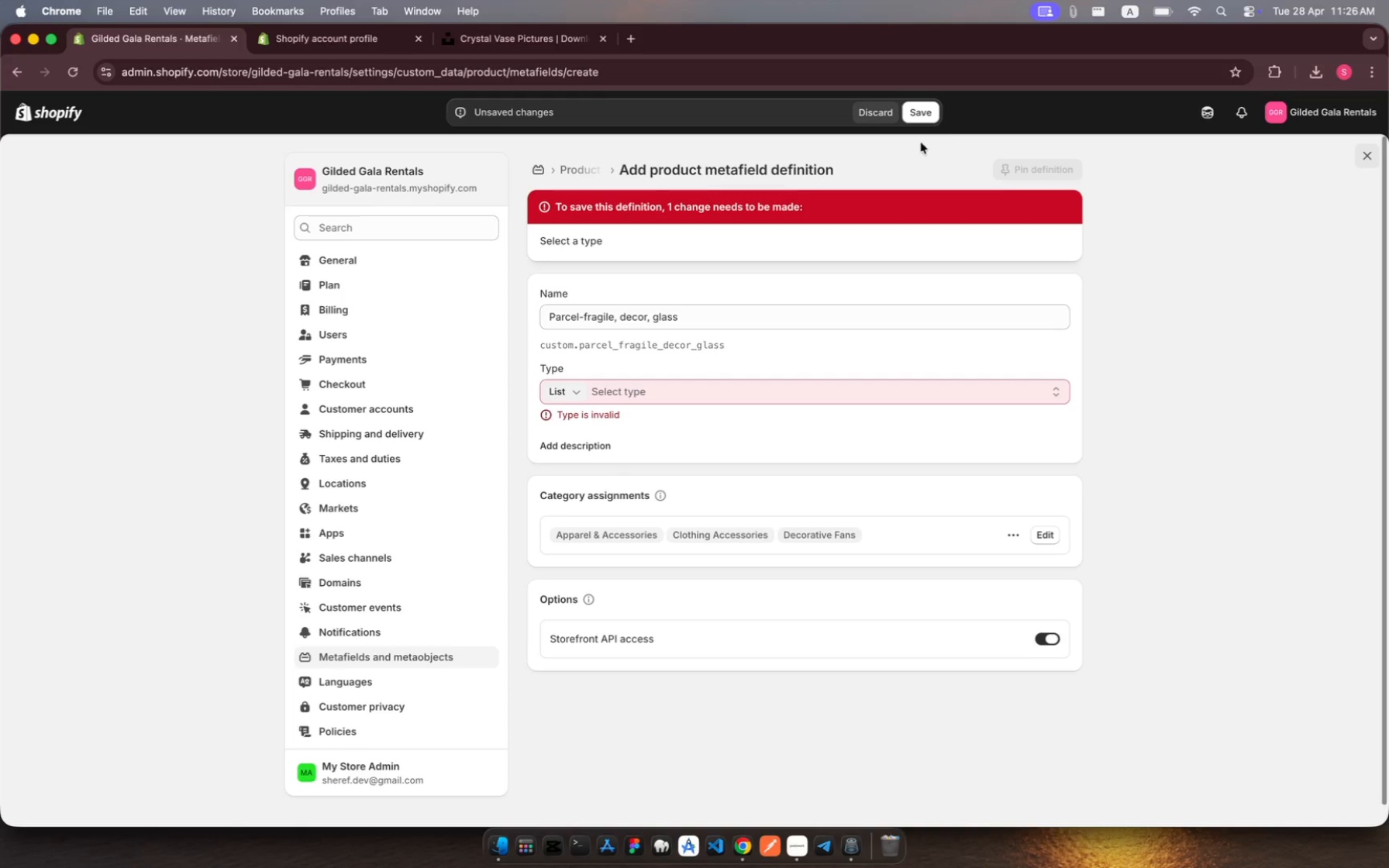 
left_click([923, 111])
 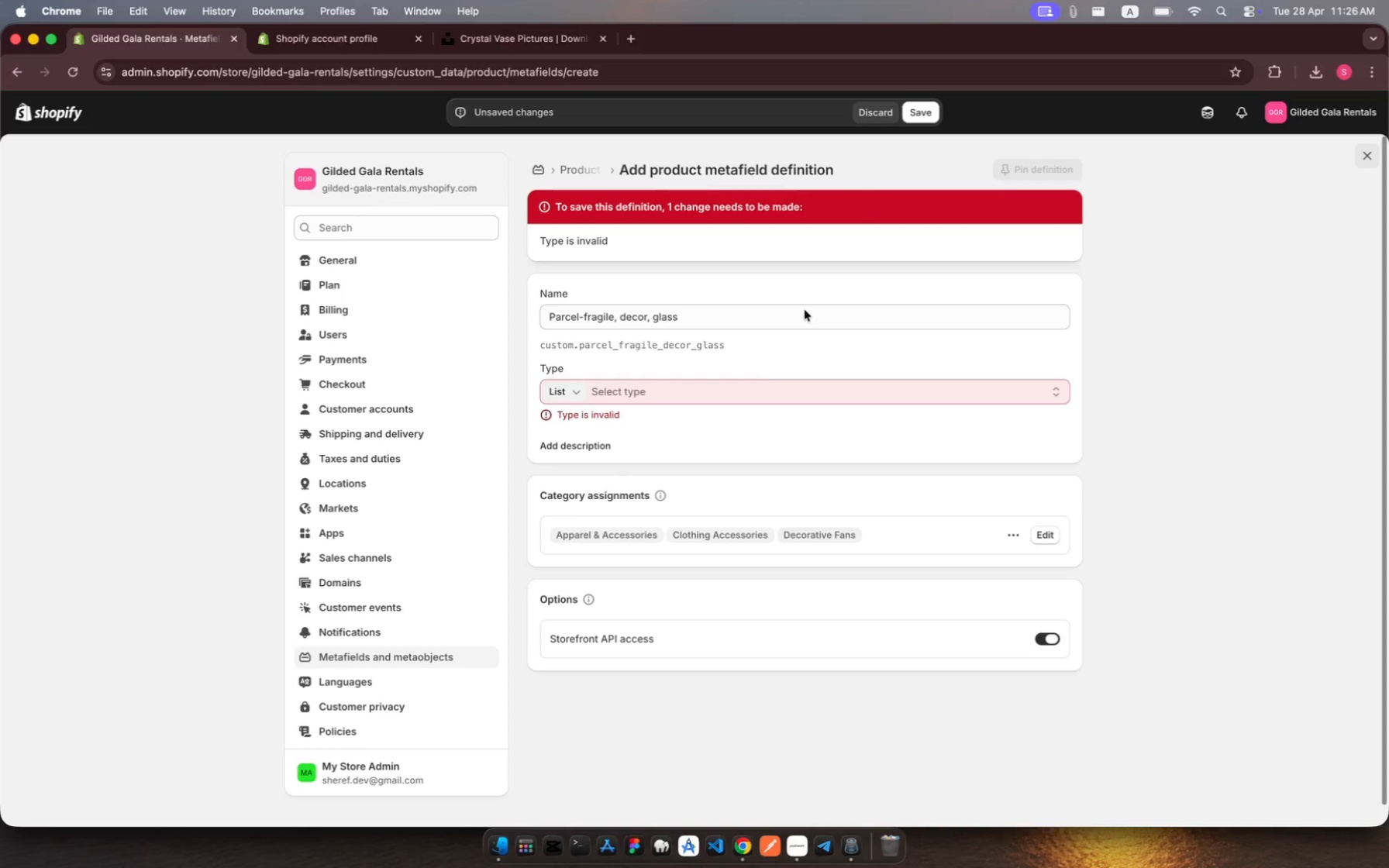 
scroll: coordinate [782, 364], scroll_direction: up, amount: 15.0
 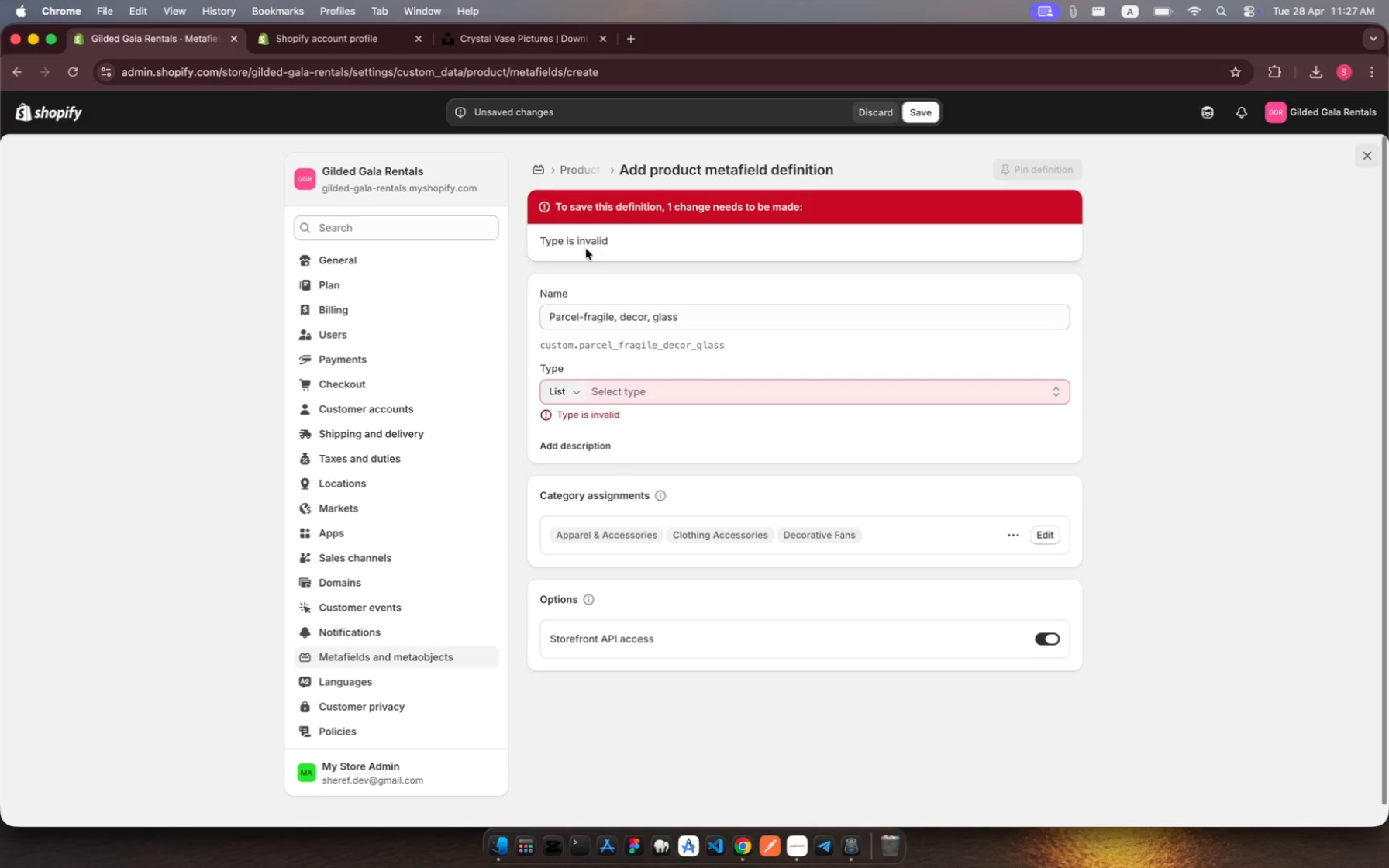 
left_click([586, 242])
 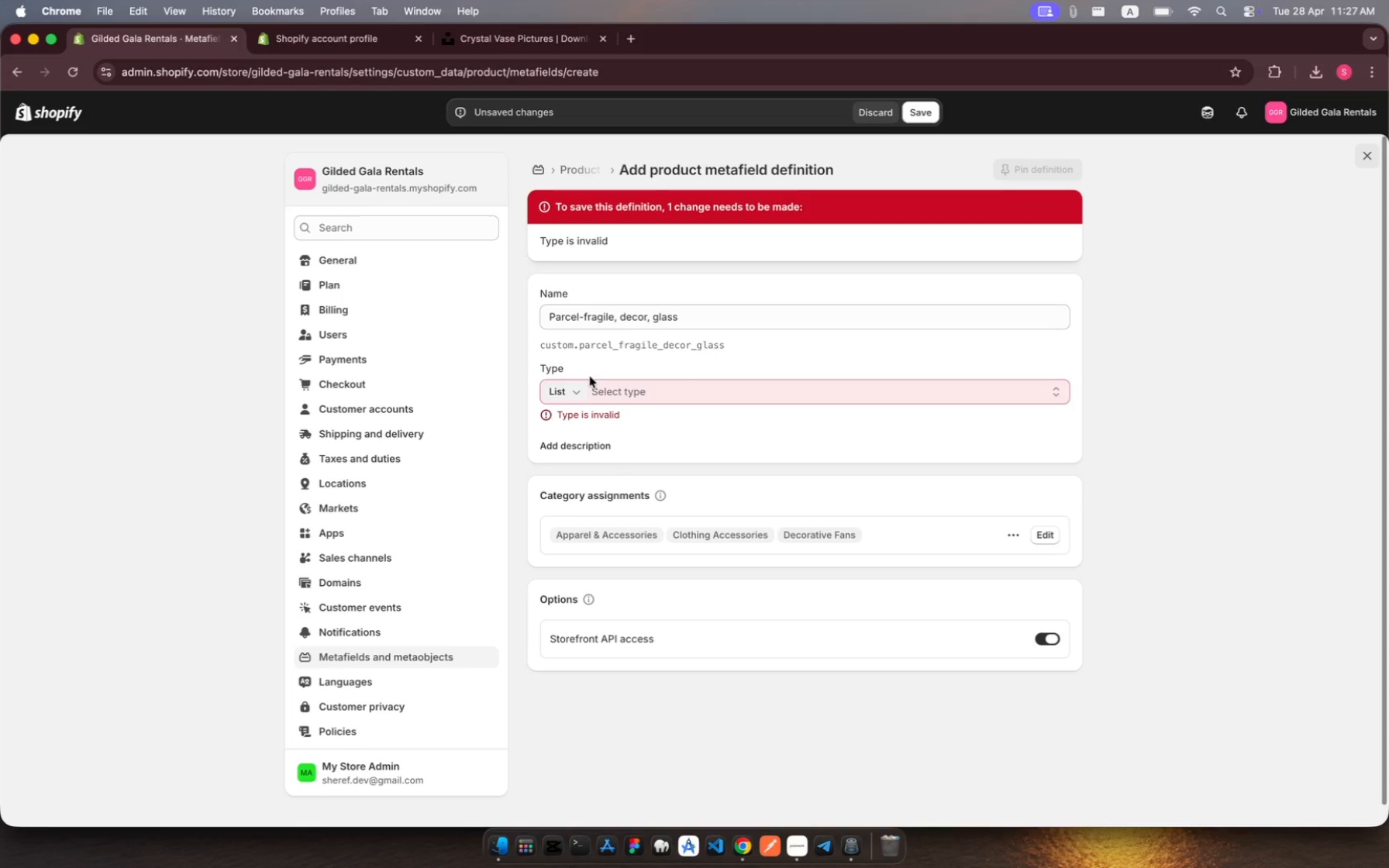 
left_click([584, 390])
 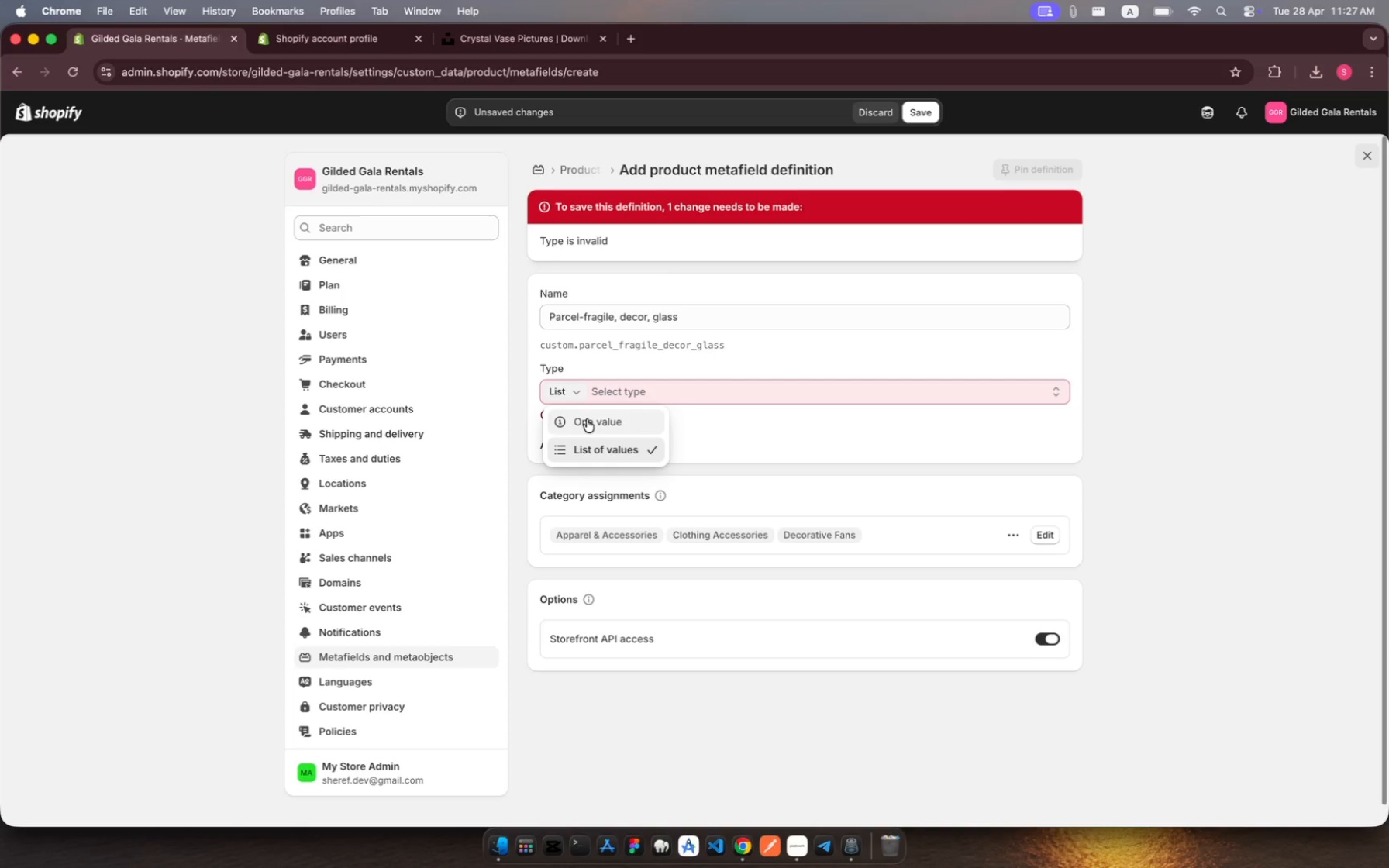 
left_click([587, 418])
 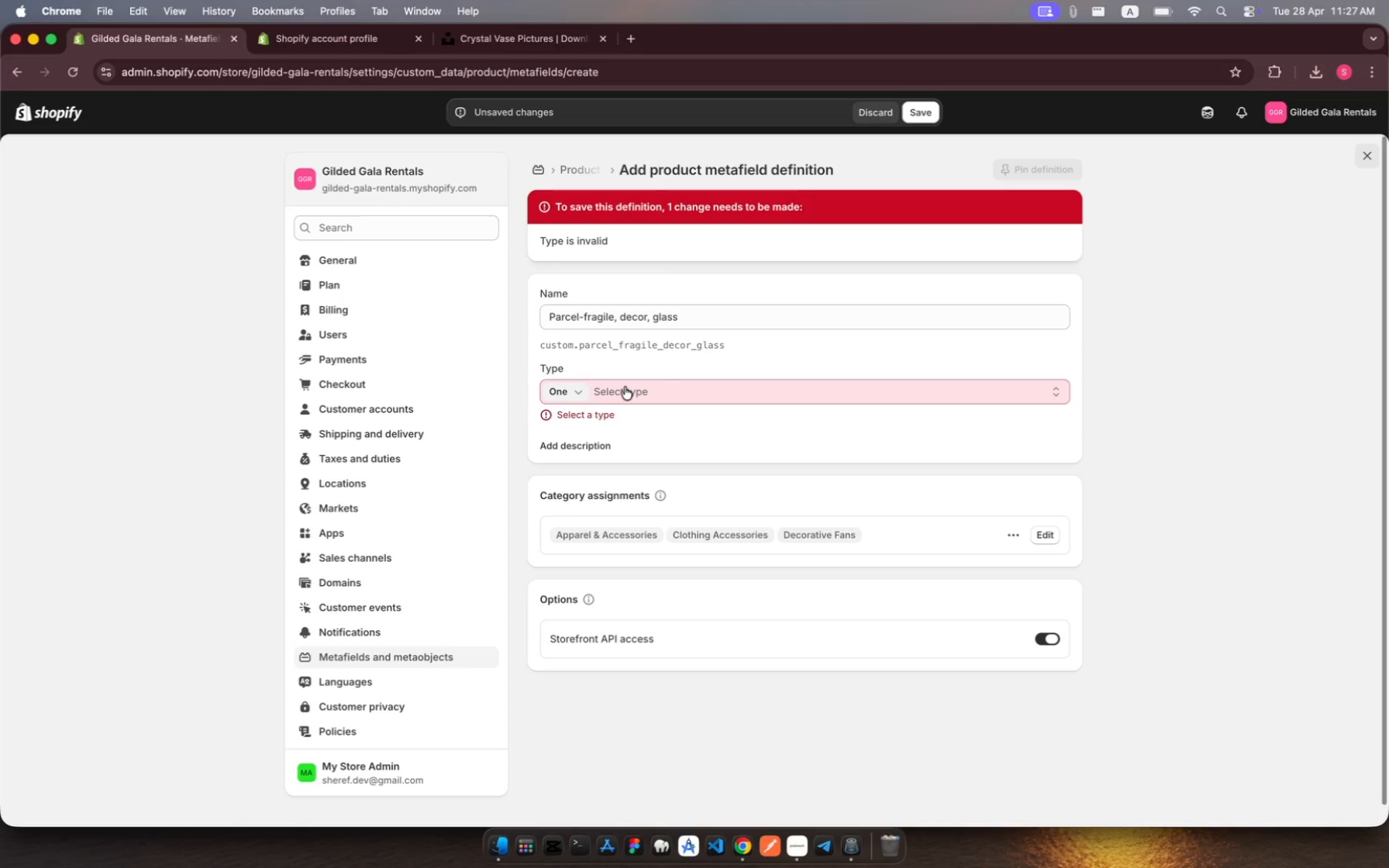 
left_click([632, 389])
 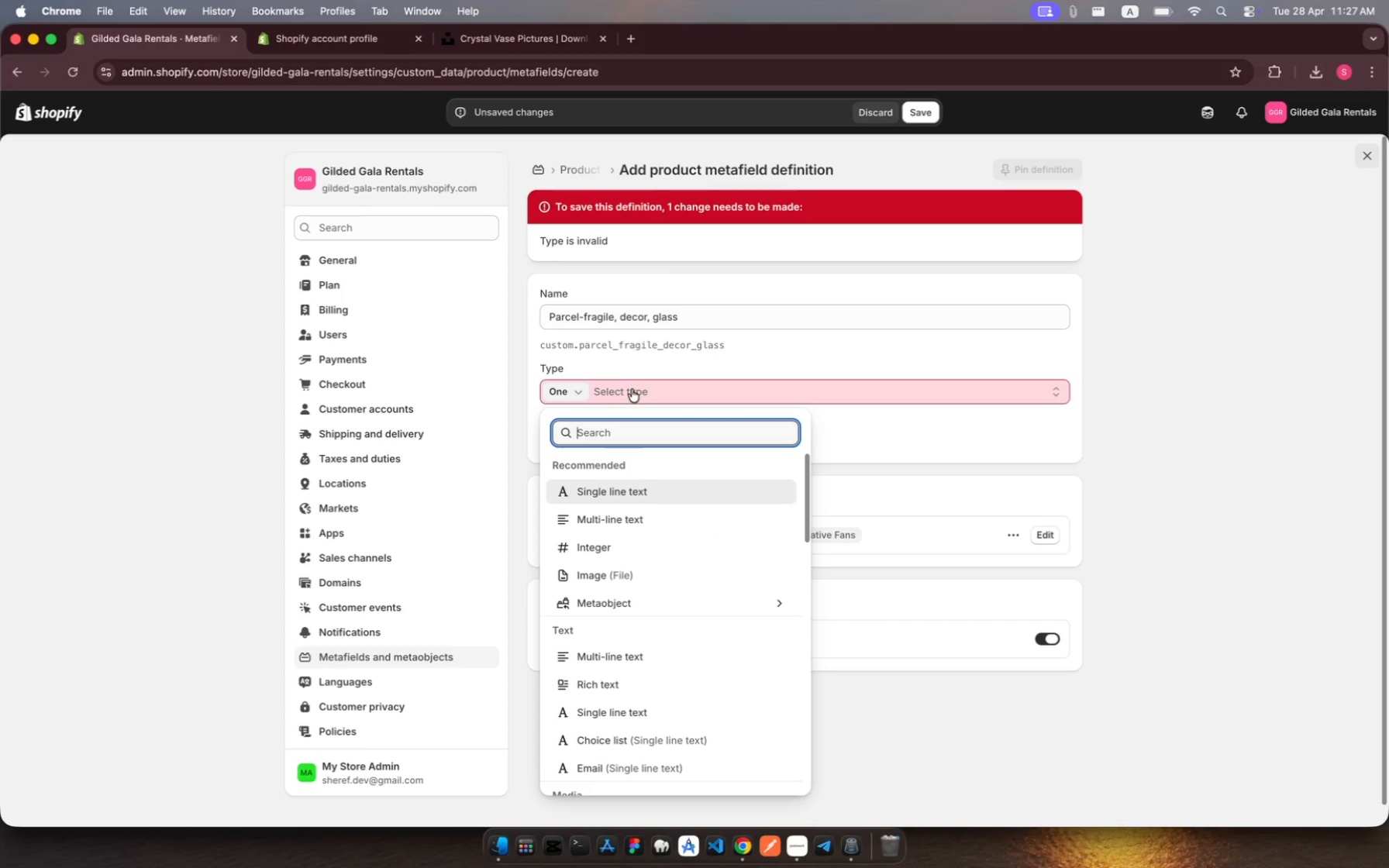 
left_click([647, 494])
 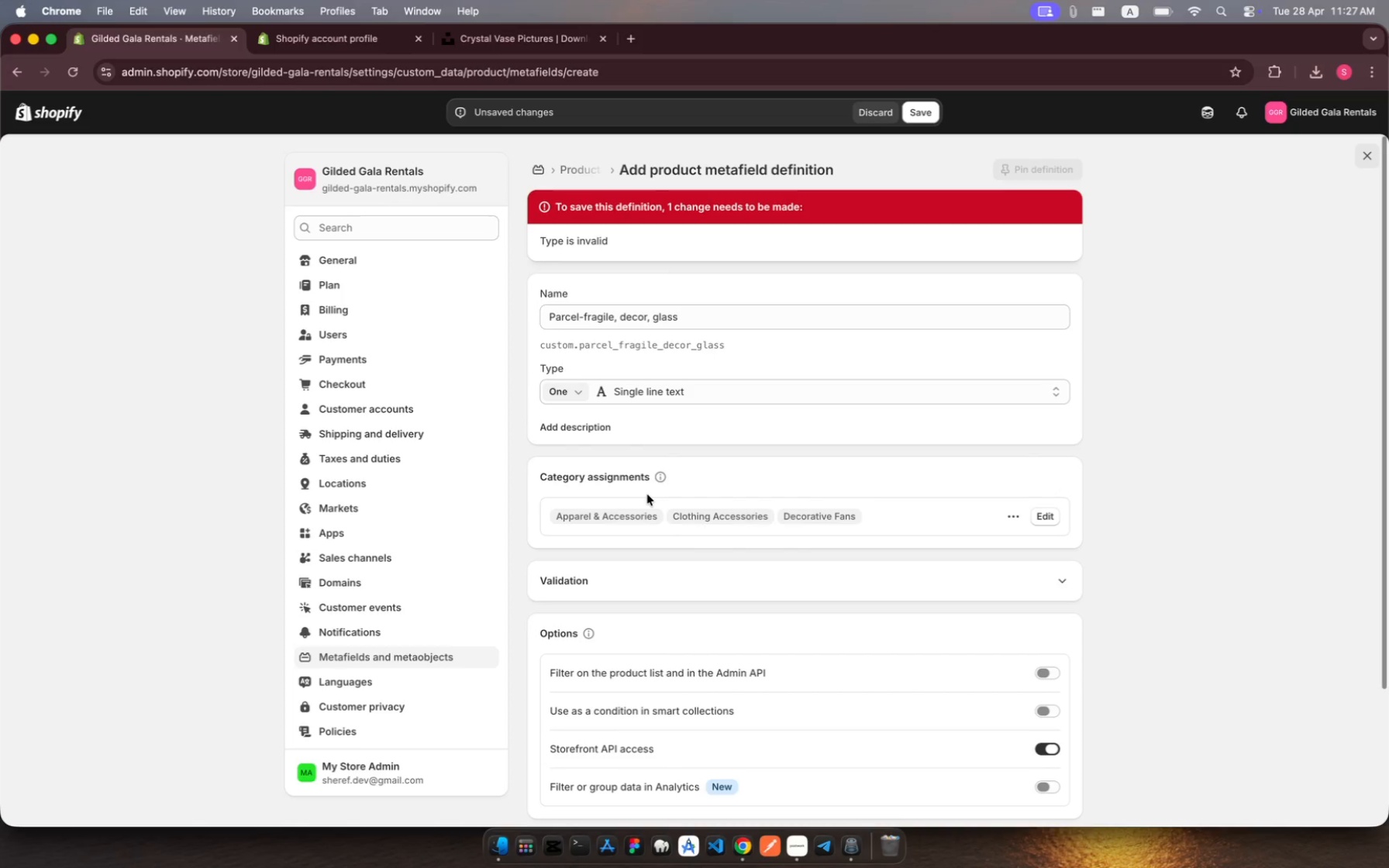 
scroll: coordinate [647, 494], scroll_direction: down, amount: 20.0
 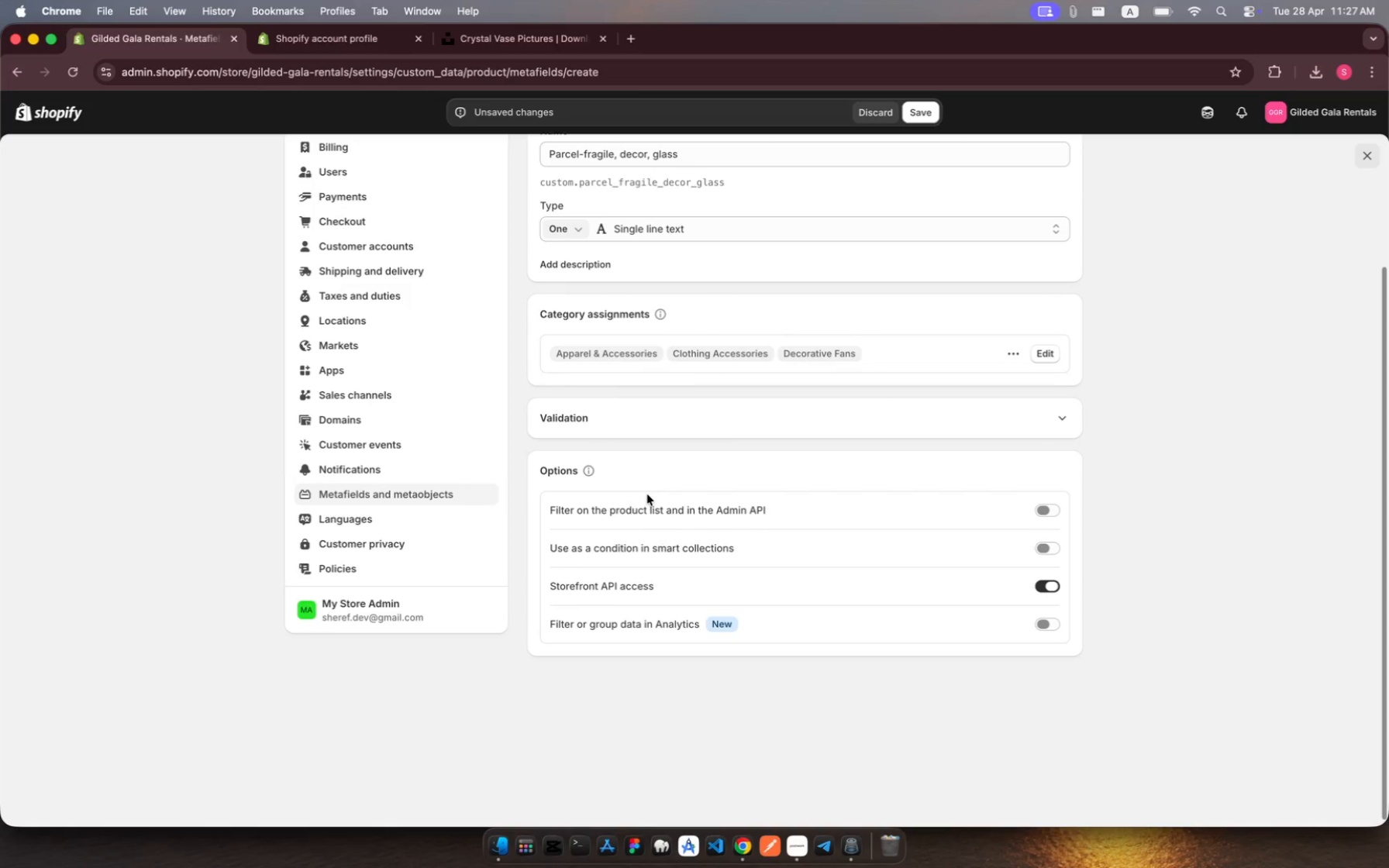 
scroll: coordinate [647, 494], scroll_direction: up, amount: 171.0
 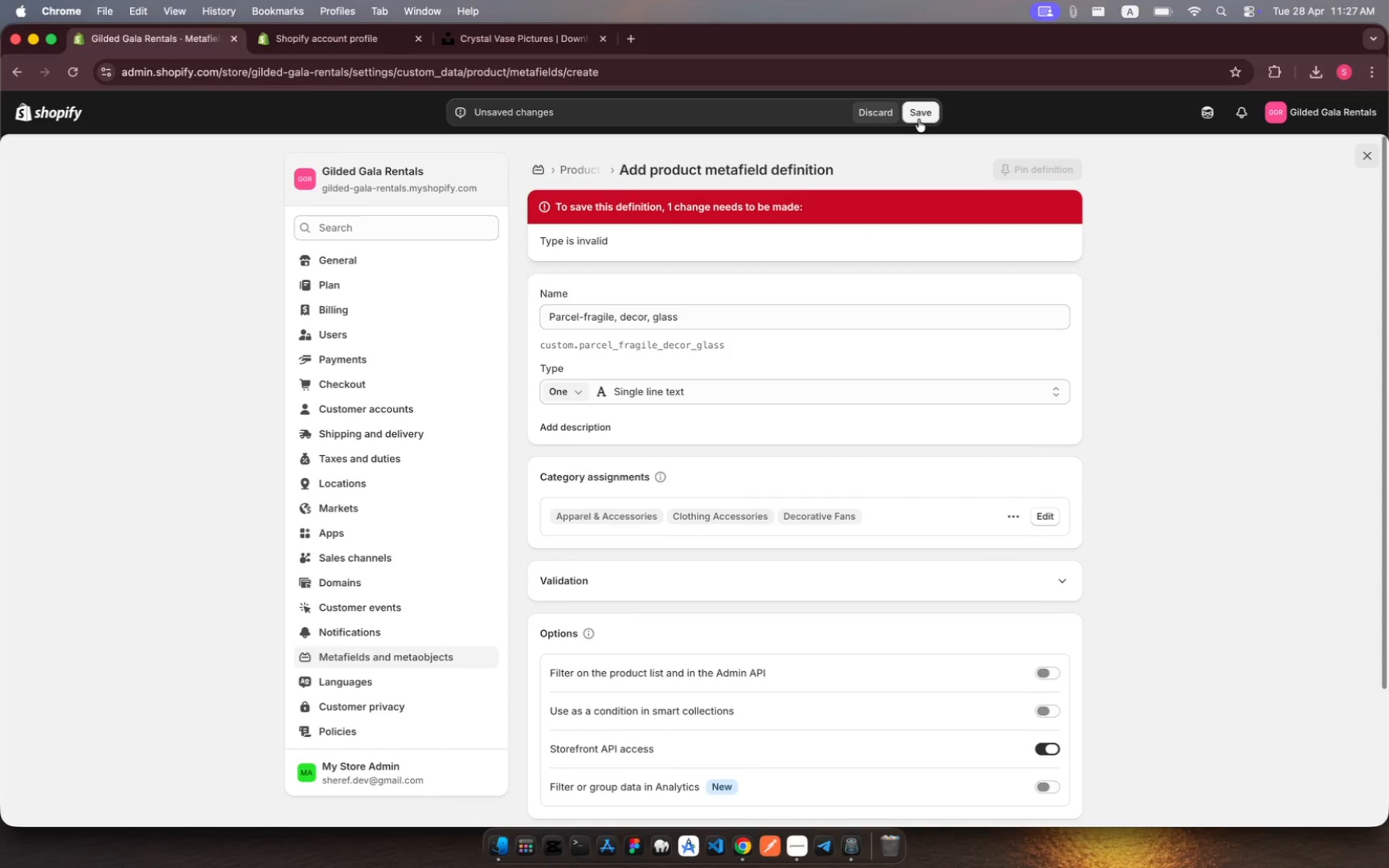 
left_click([921, 119])
 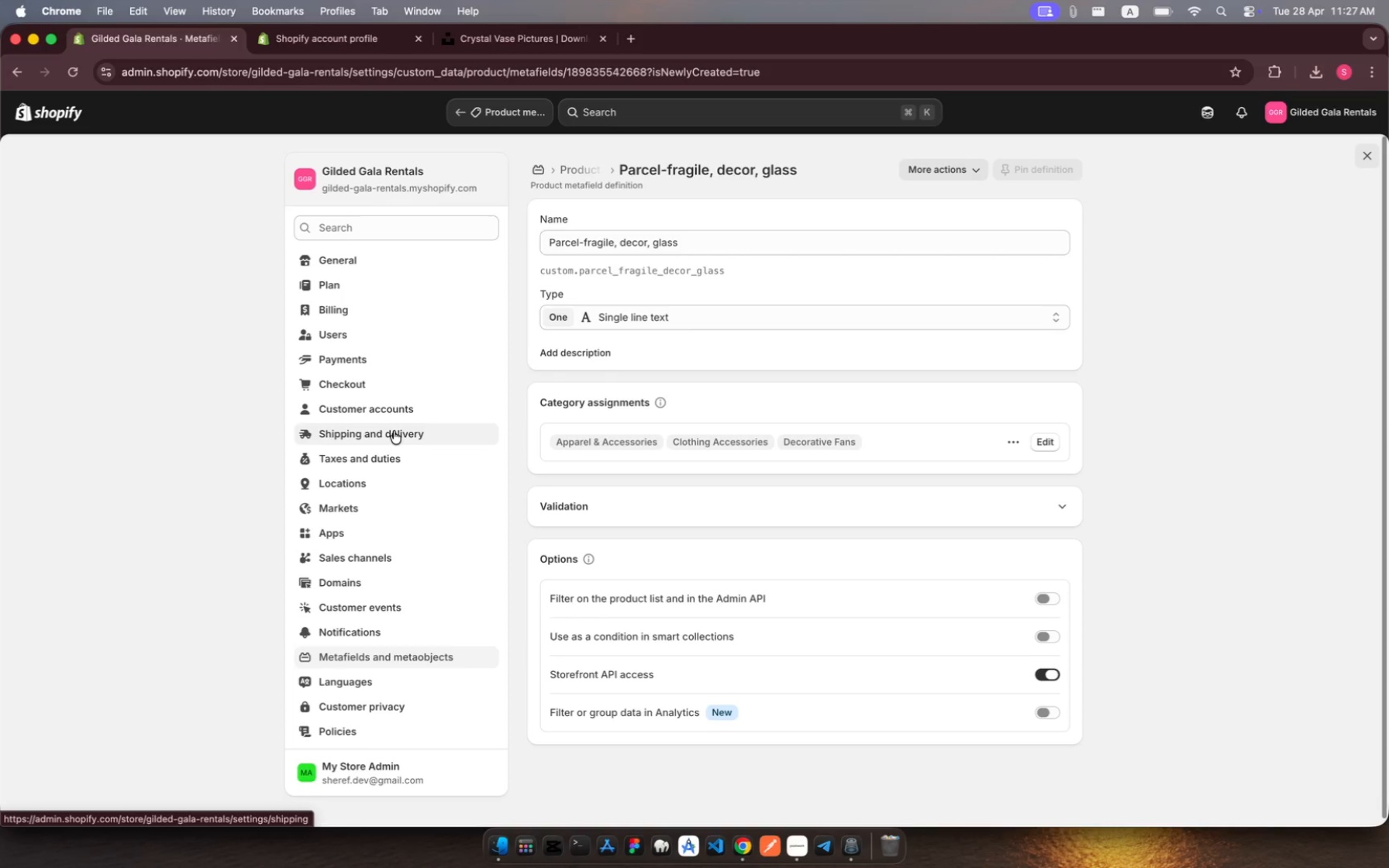 
wait(31.05)
 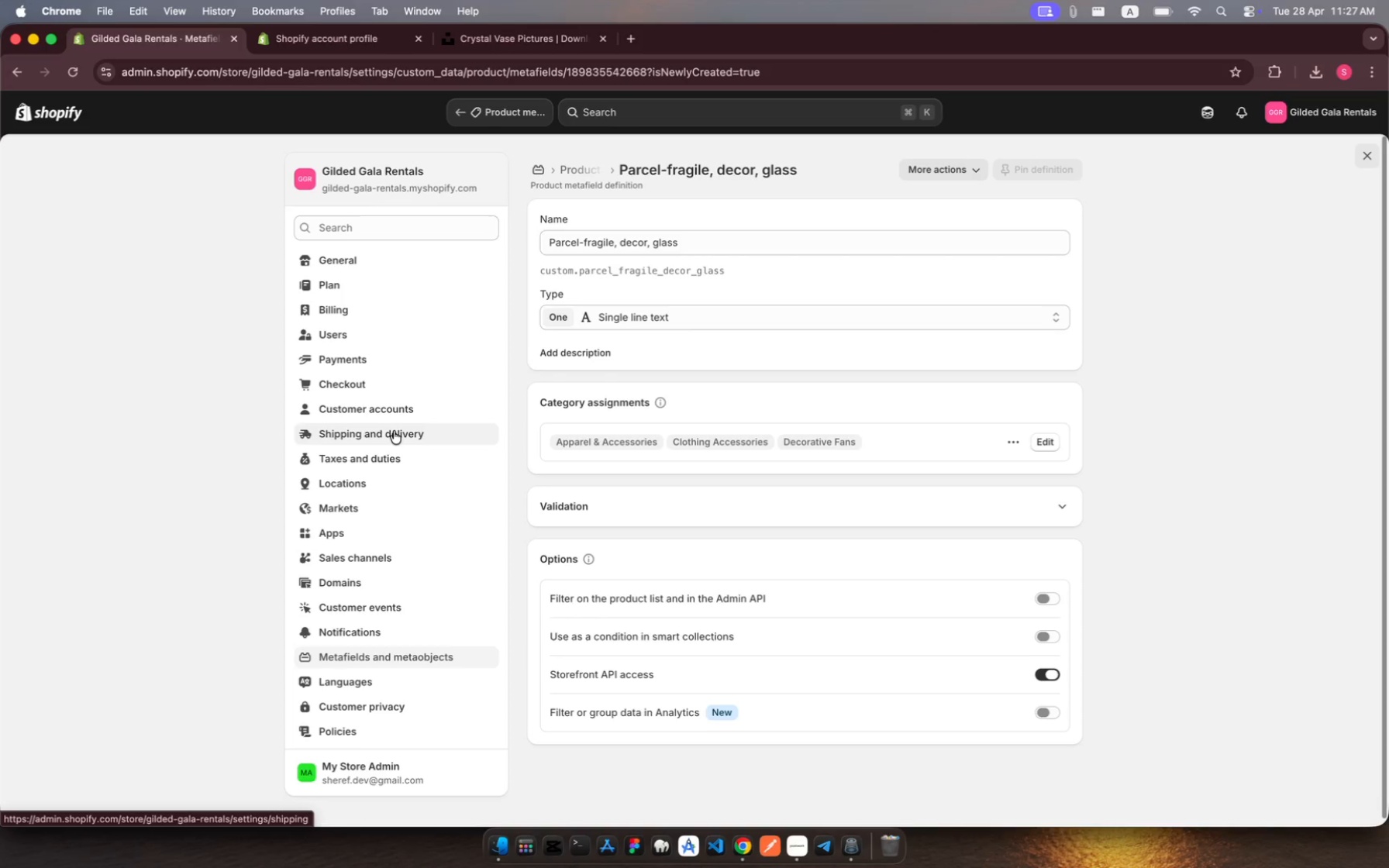 
left_click([408, 417])
 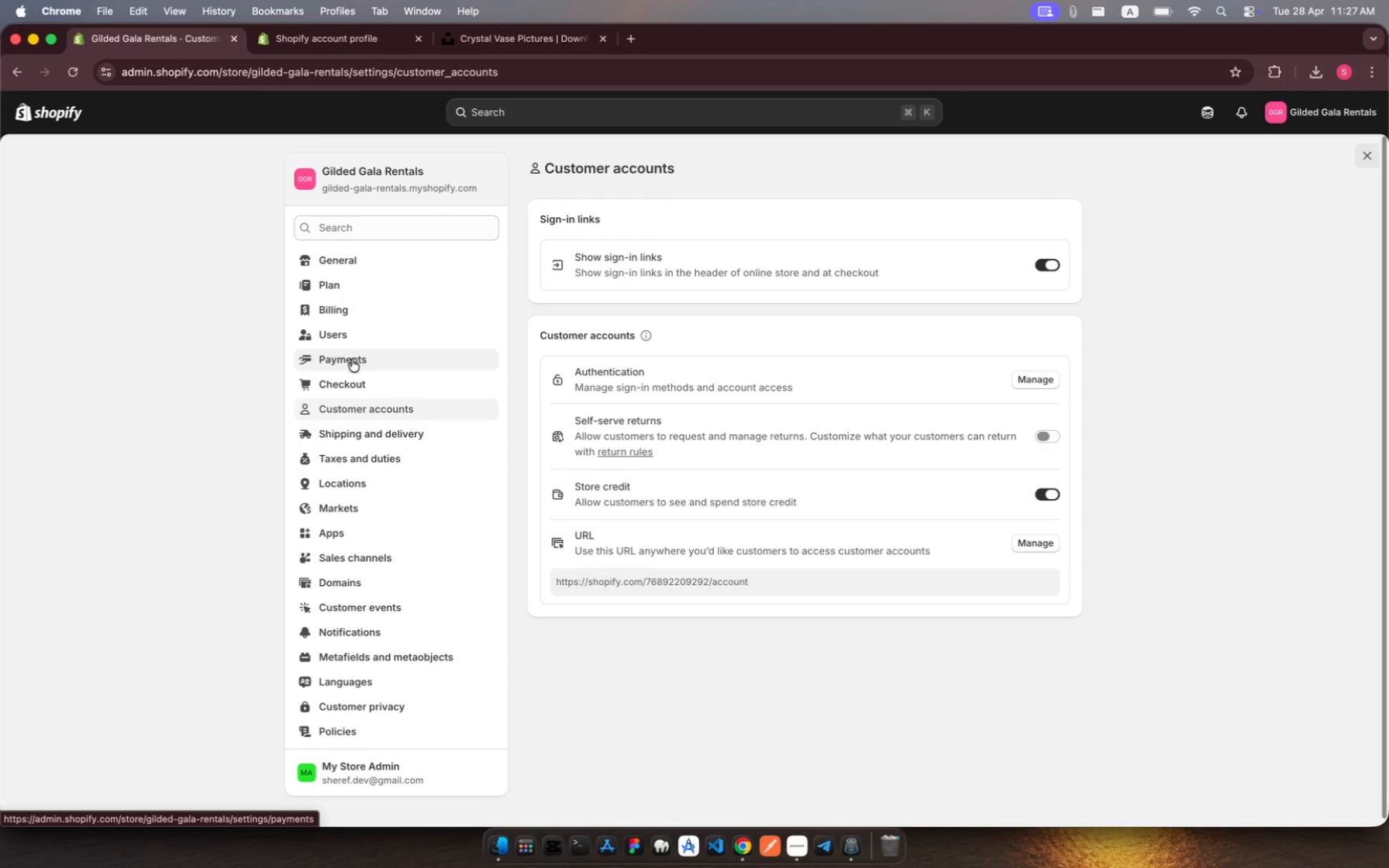 
wait(5.91)
 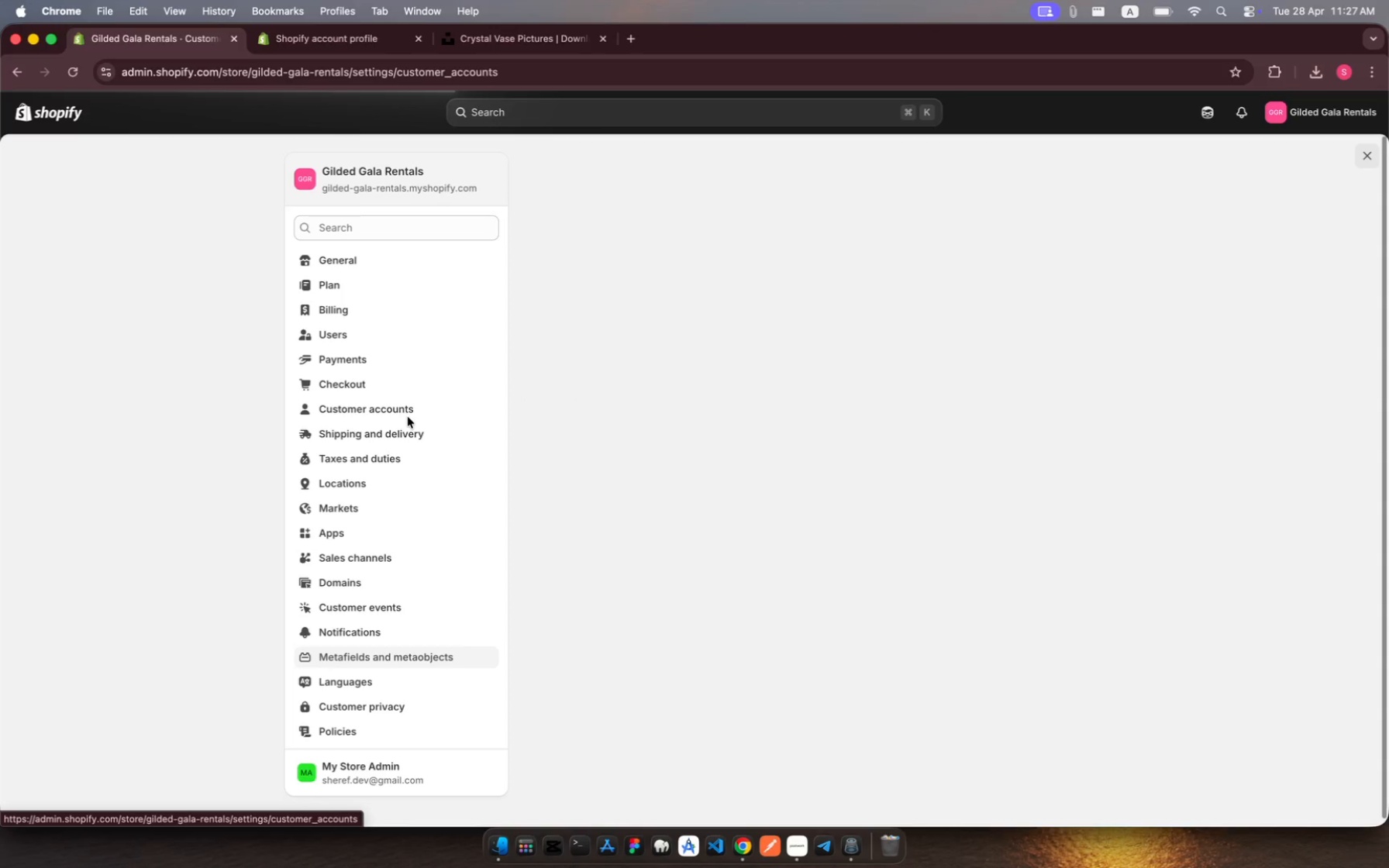 
left_click([378, 232])
 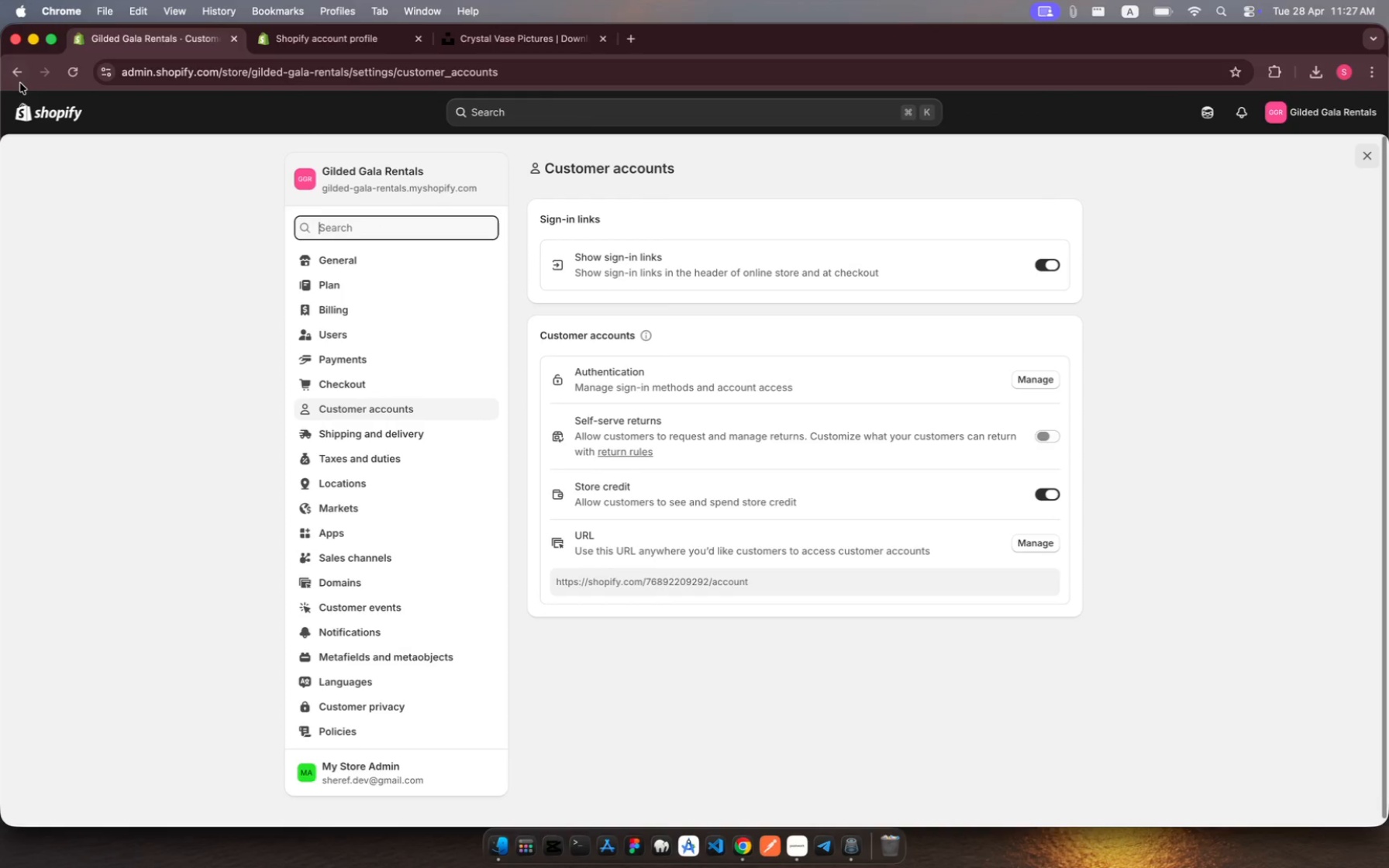 
left_click([18, 80])
 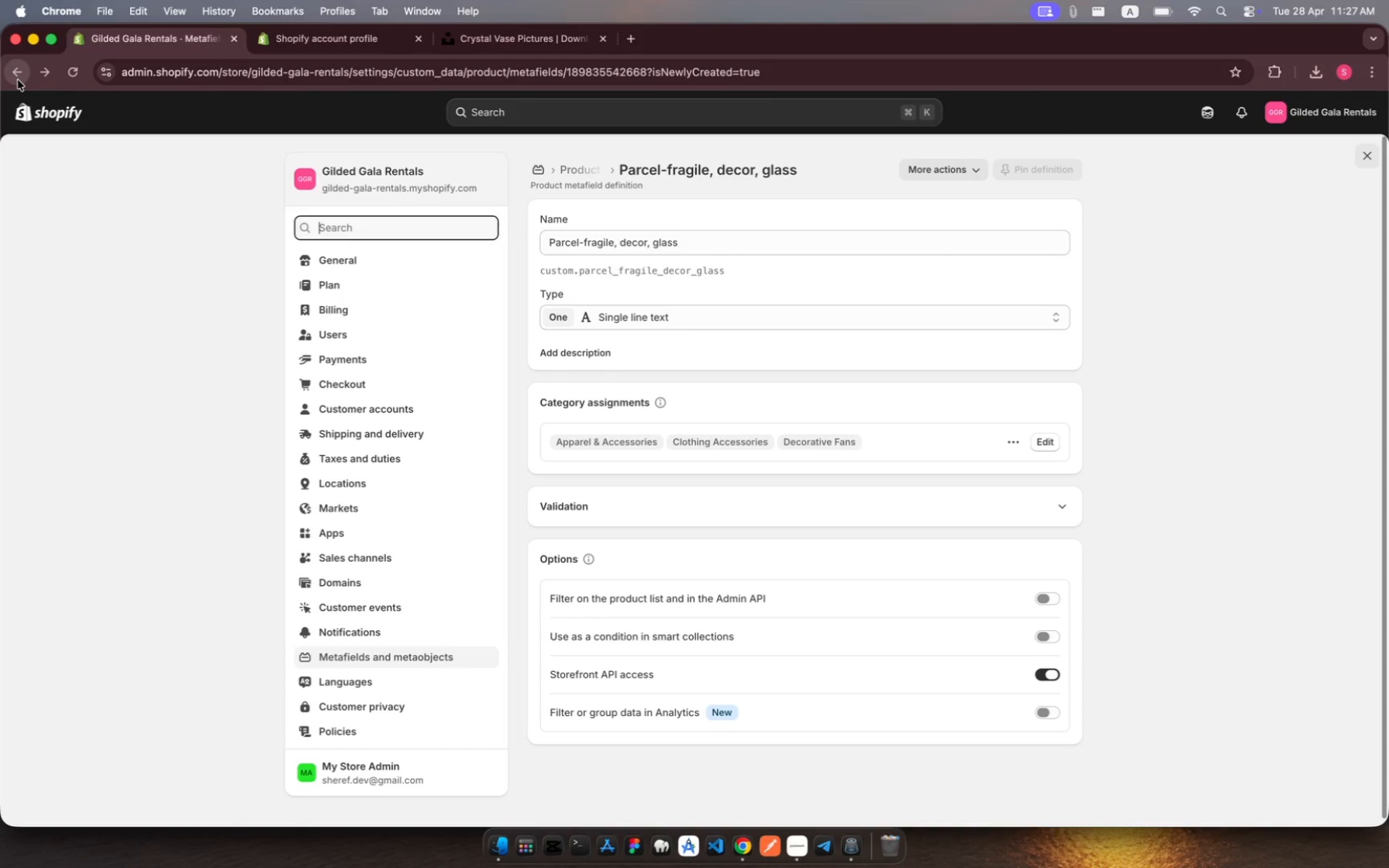 
left_click([18, 80])
 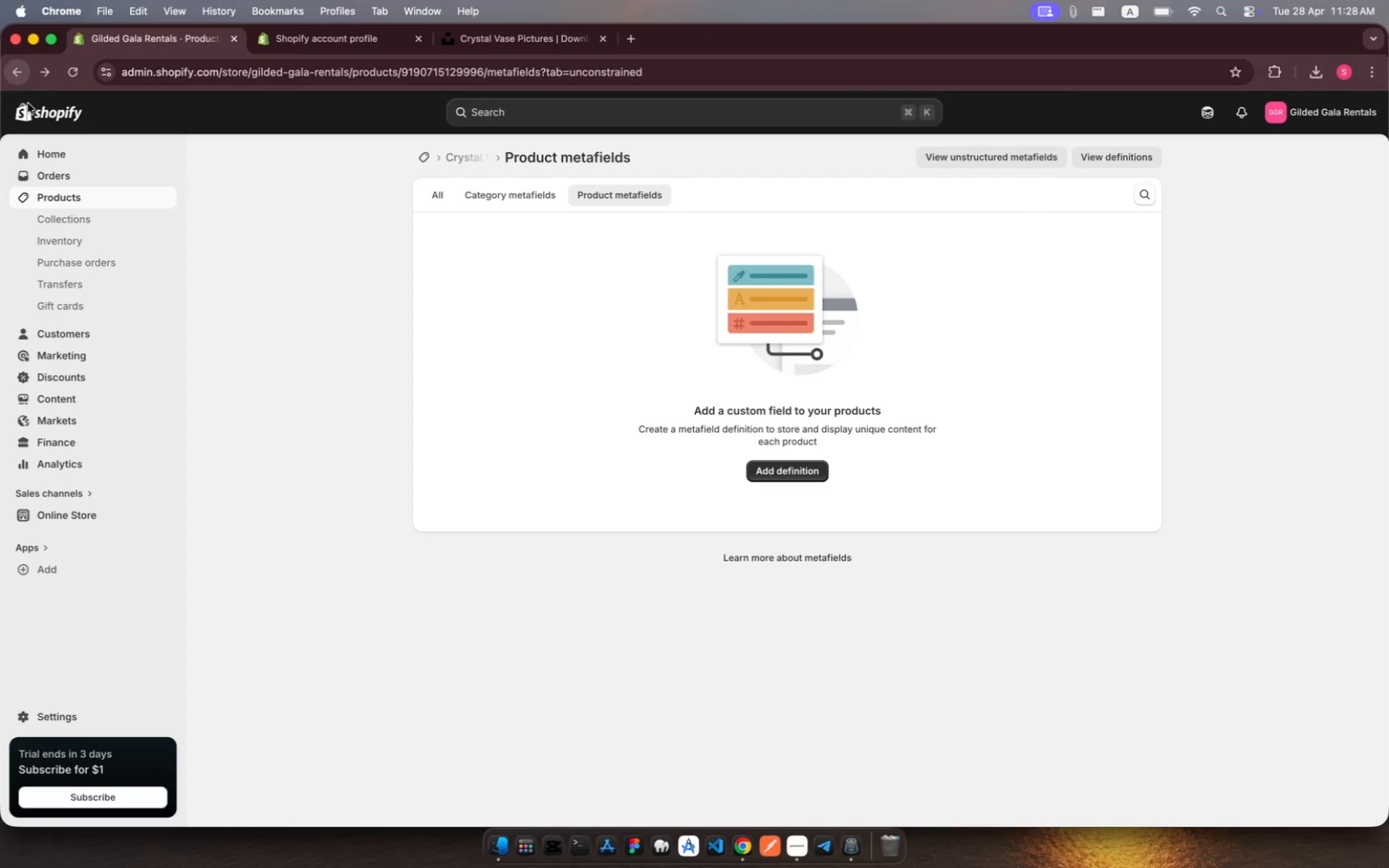 
wait(6.96)
 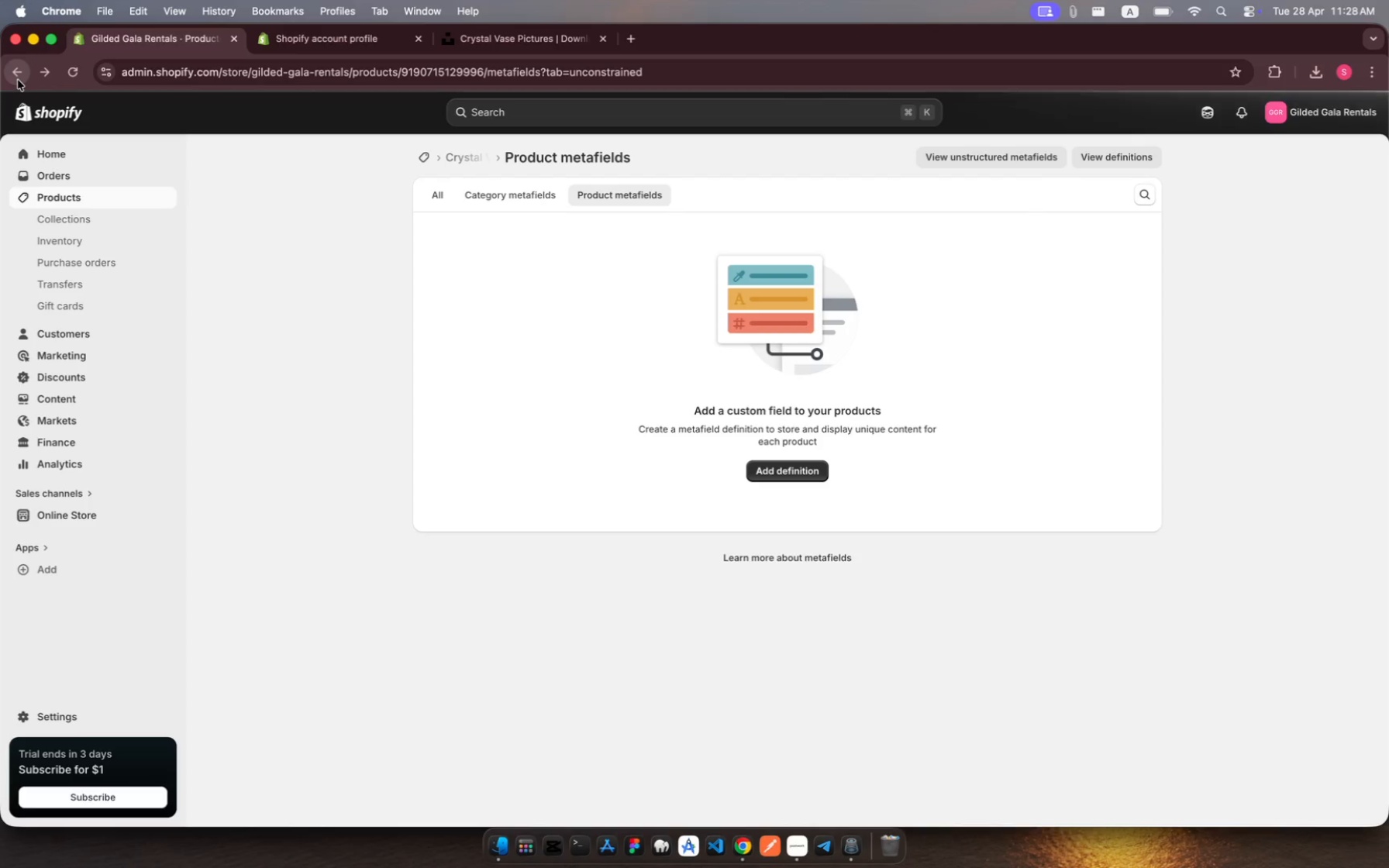 
left_click([95, 198])
 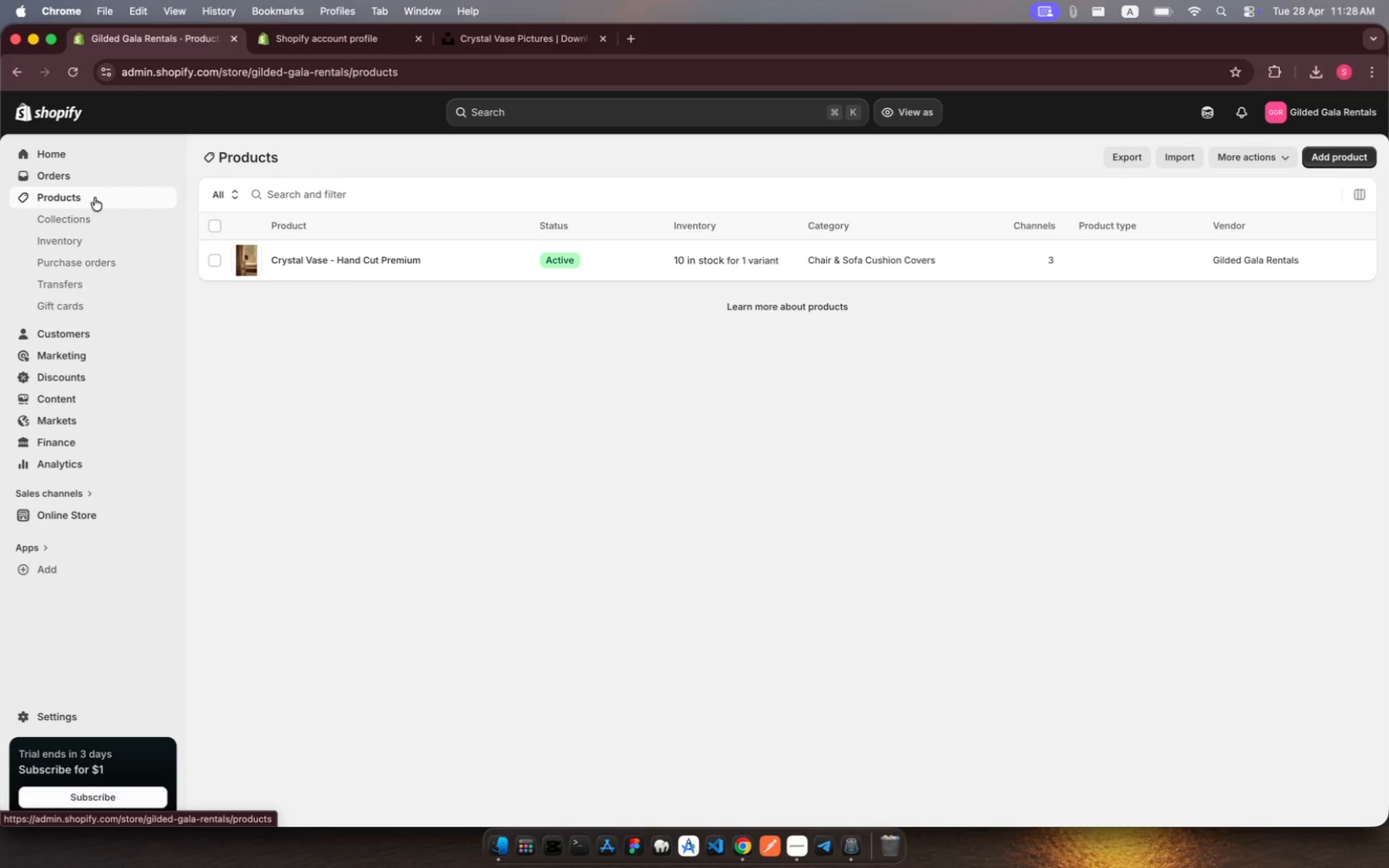 
wait(8.63)
 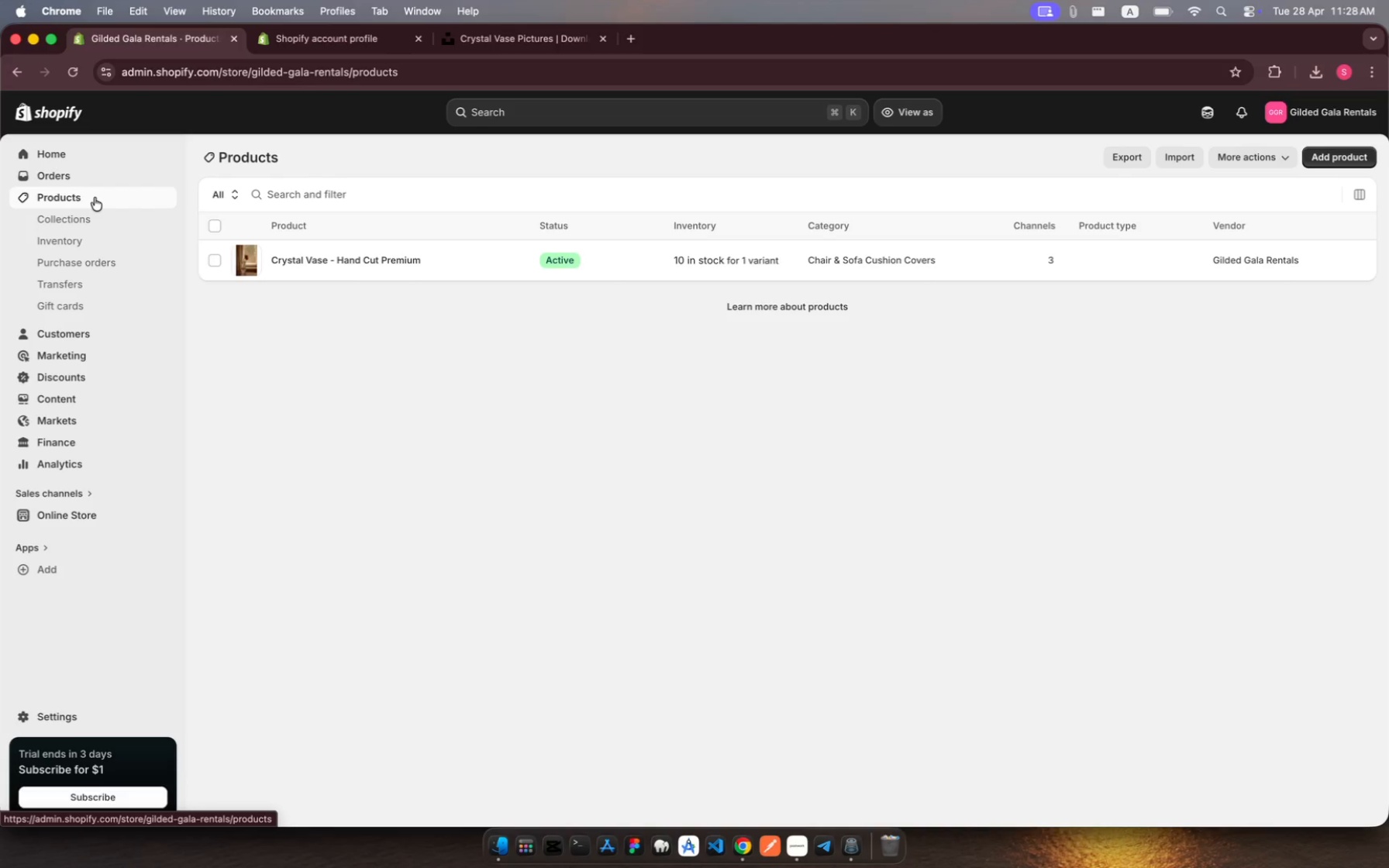 
left_click([729, 259])
 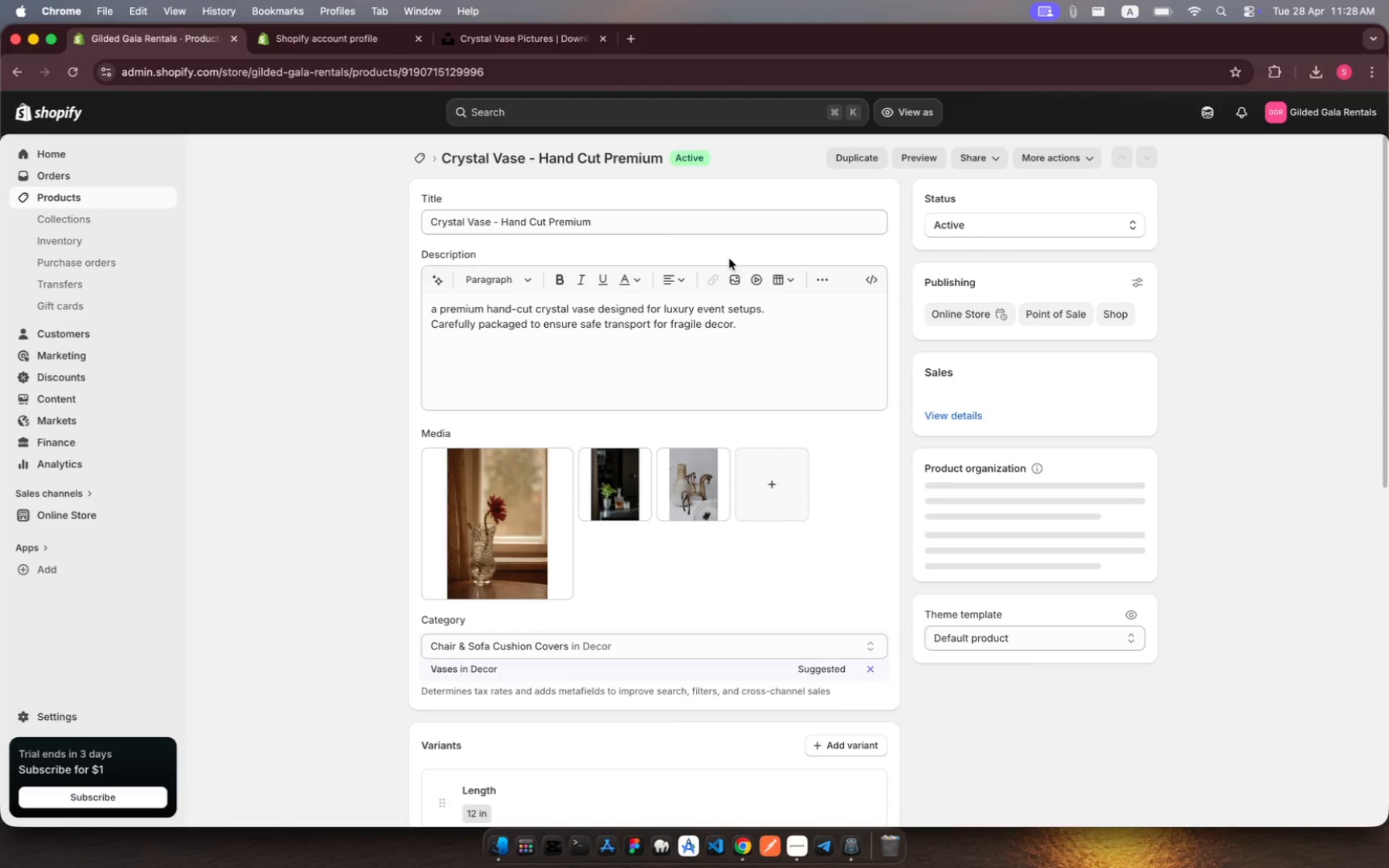 
scroll: coordinate [772, 520], scroll_direction: down, amount: 42.0
 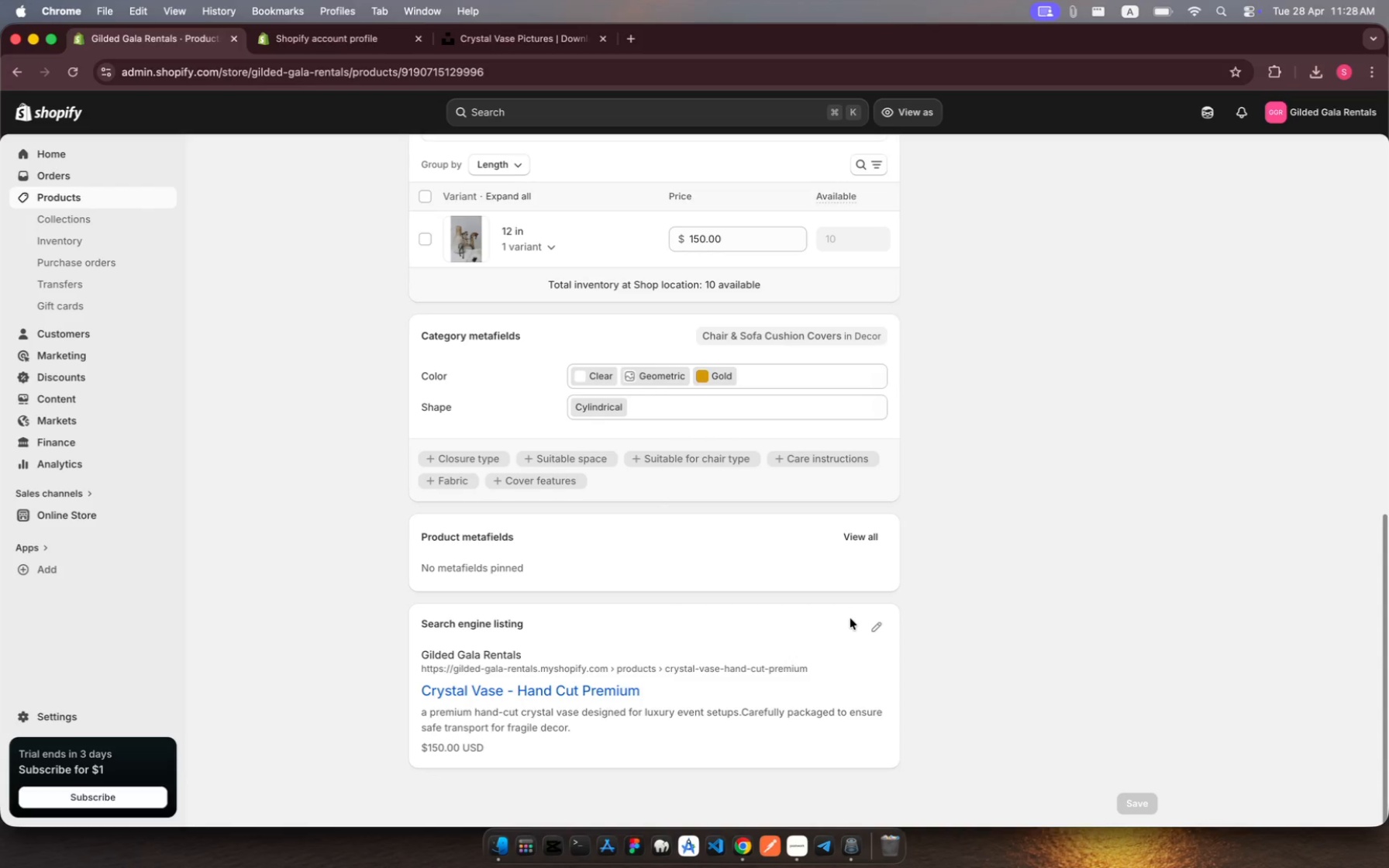 
wait(14.7)
 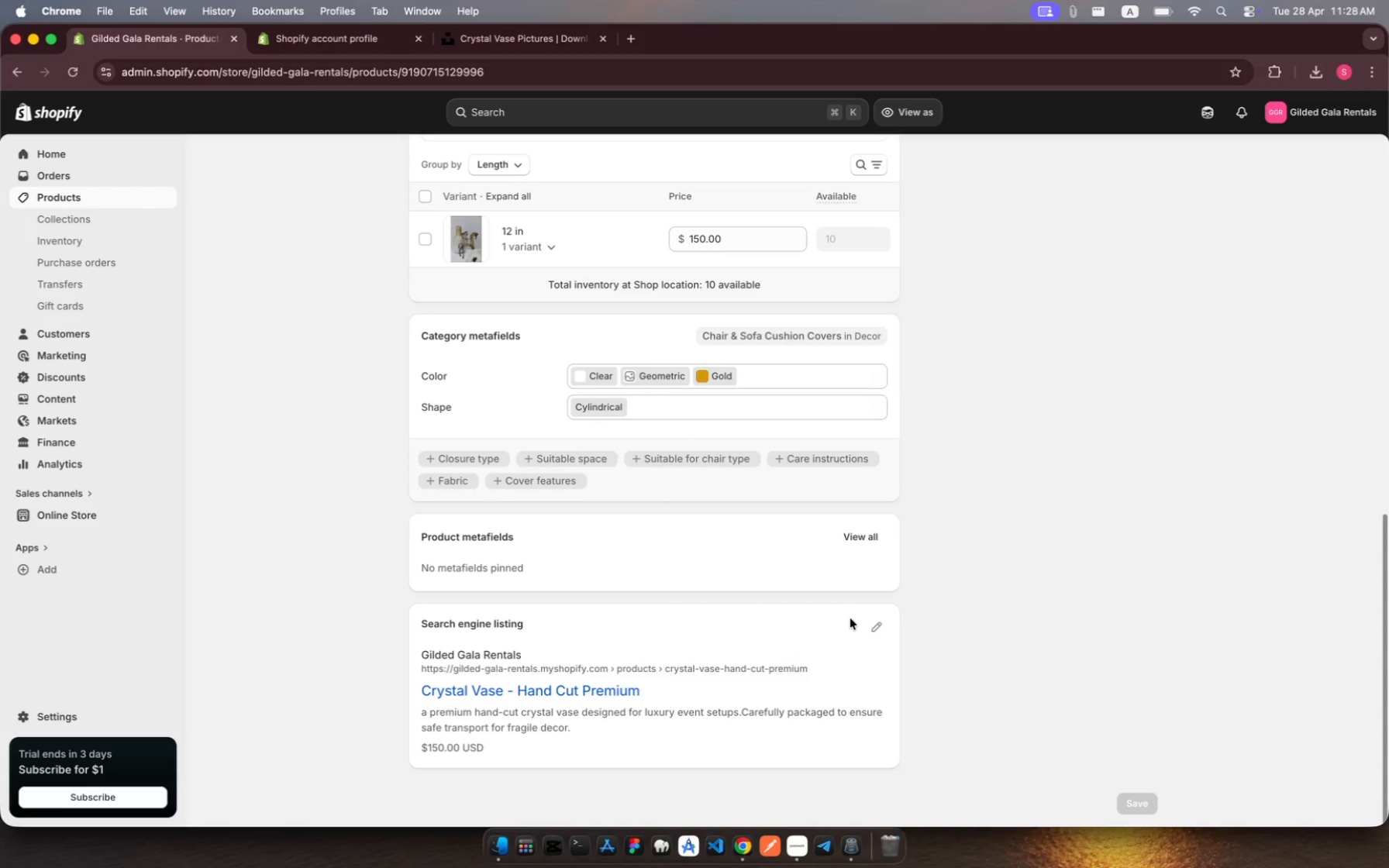 
scroll: coordinate [808, 560], scroll_direction: up, amount: 9.0
 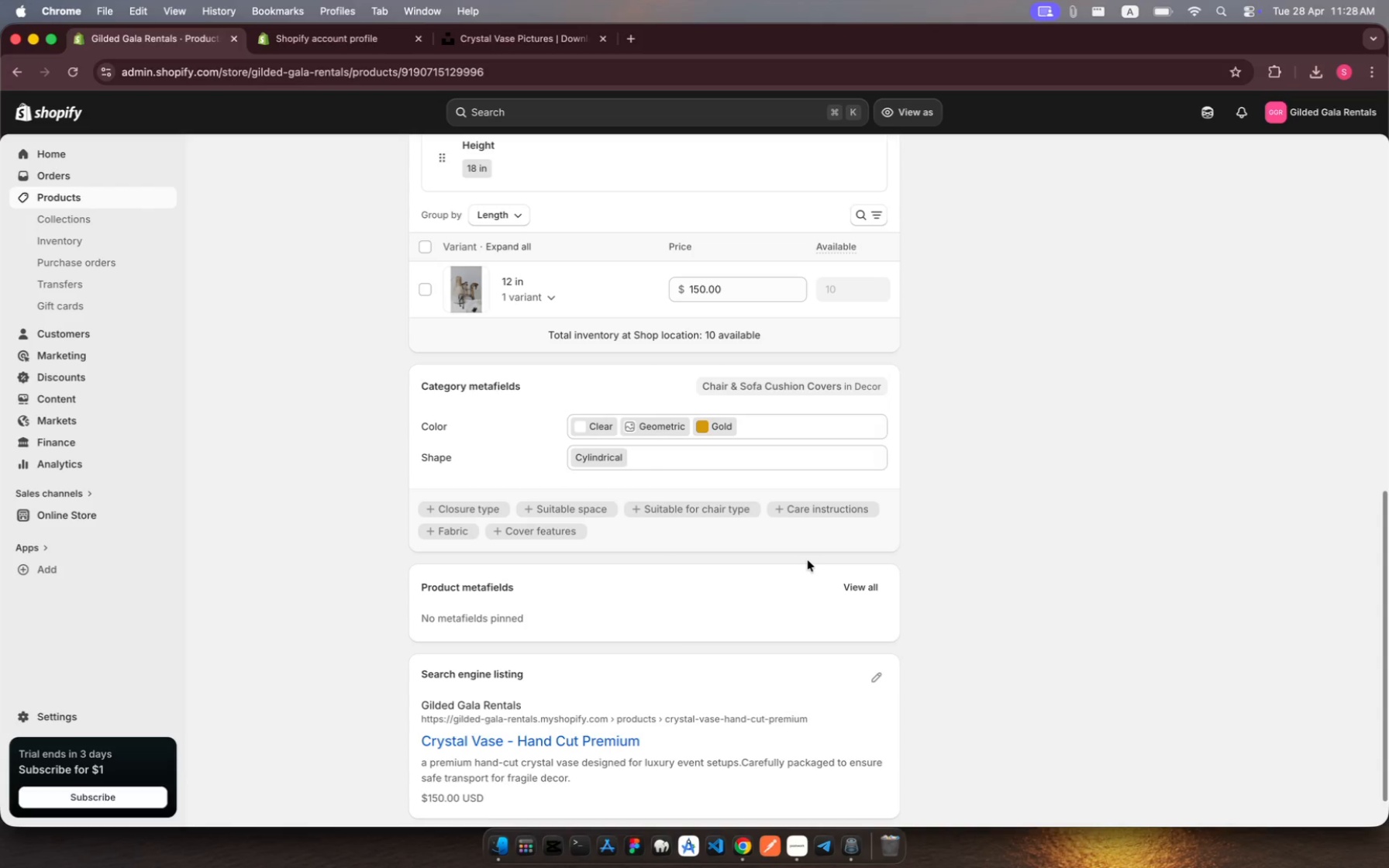 
wait(7.05)
 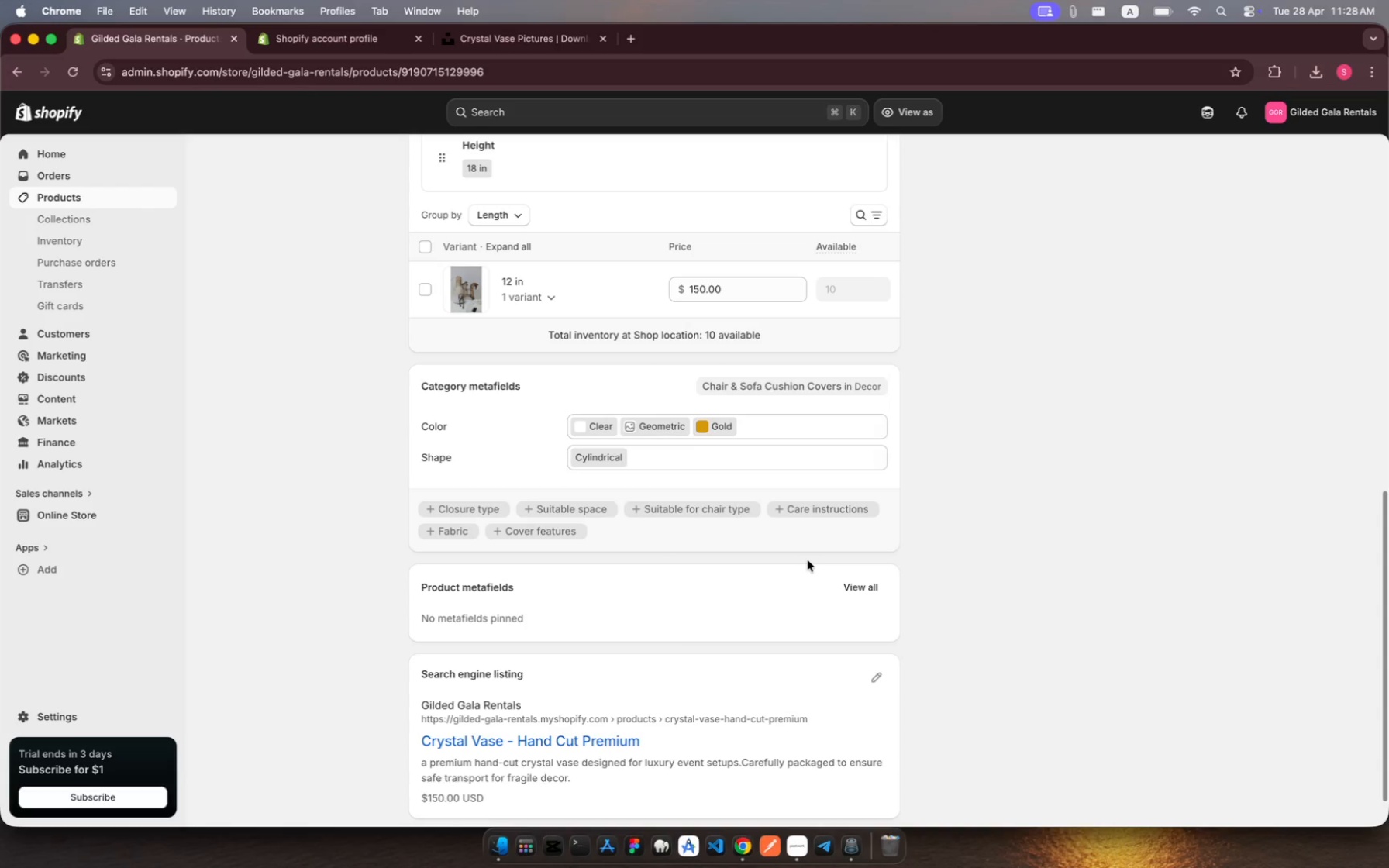 
scroll: coordinate [985, 596], scroll_direction: up, amount: 92.0
 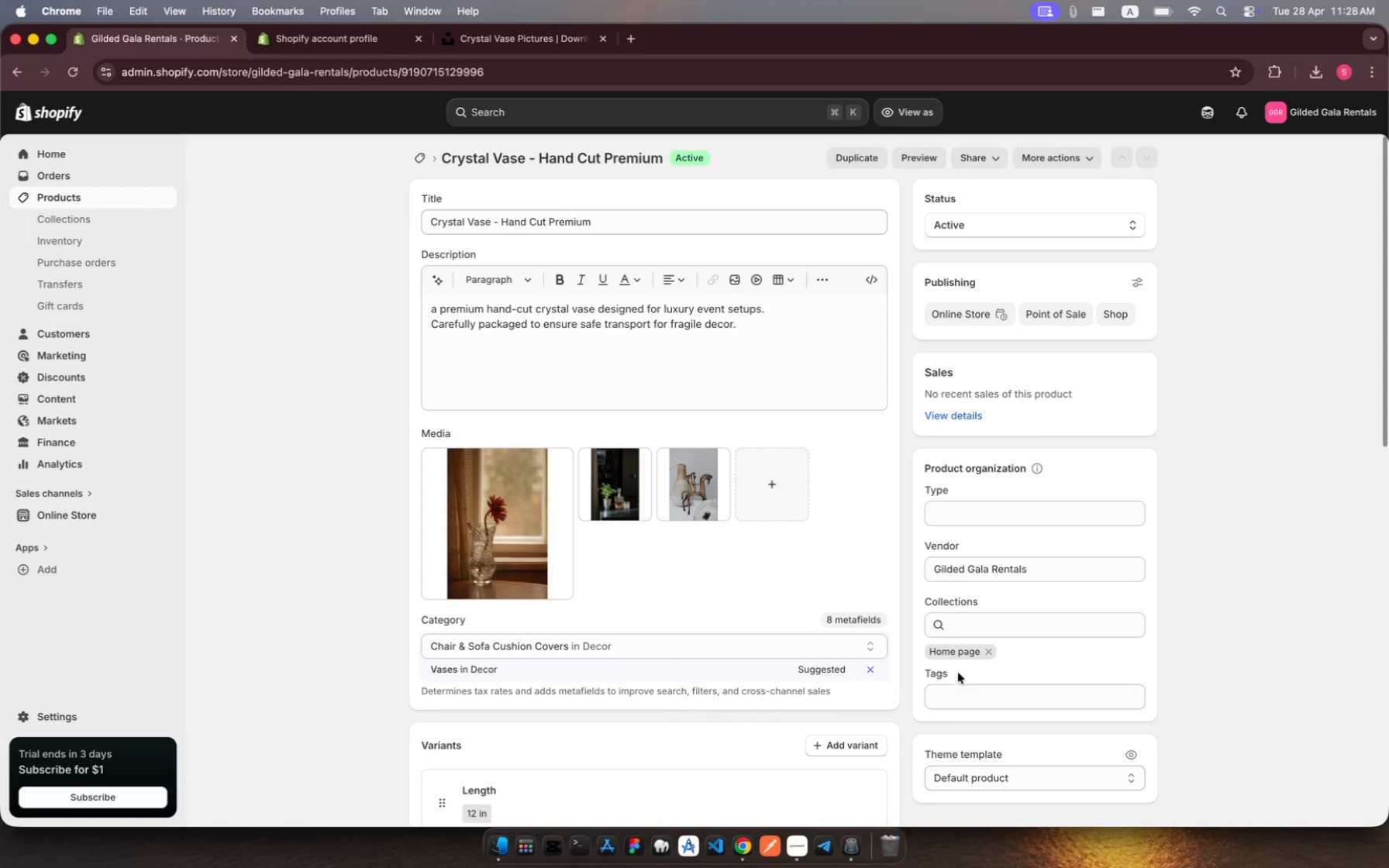 
wait(6.93)
 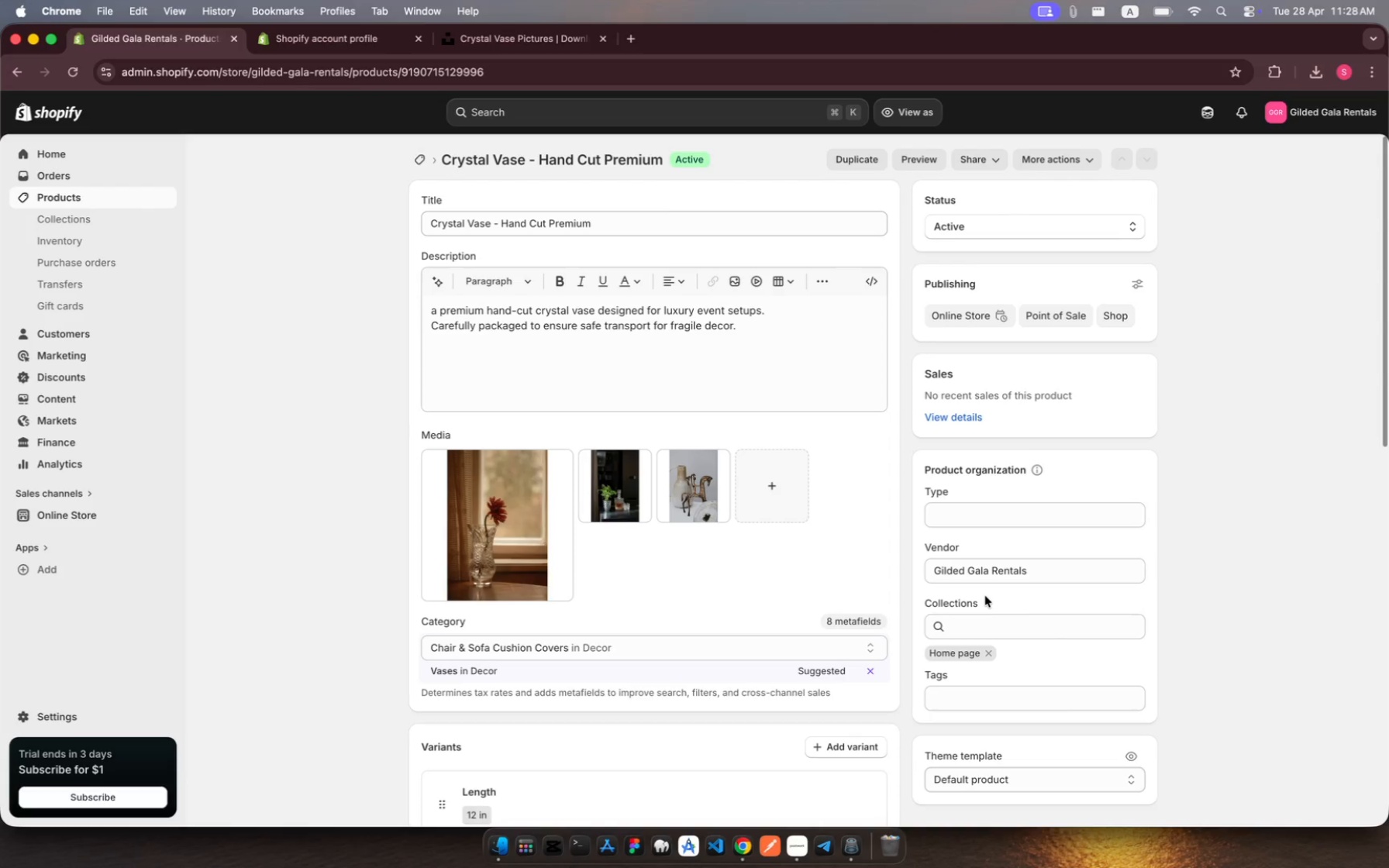 
left_click([965, 691])
 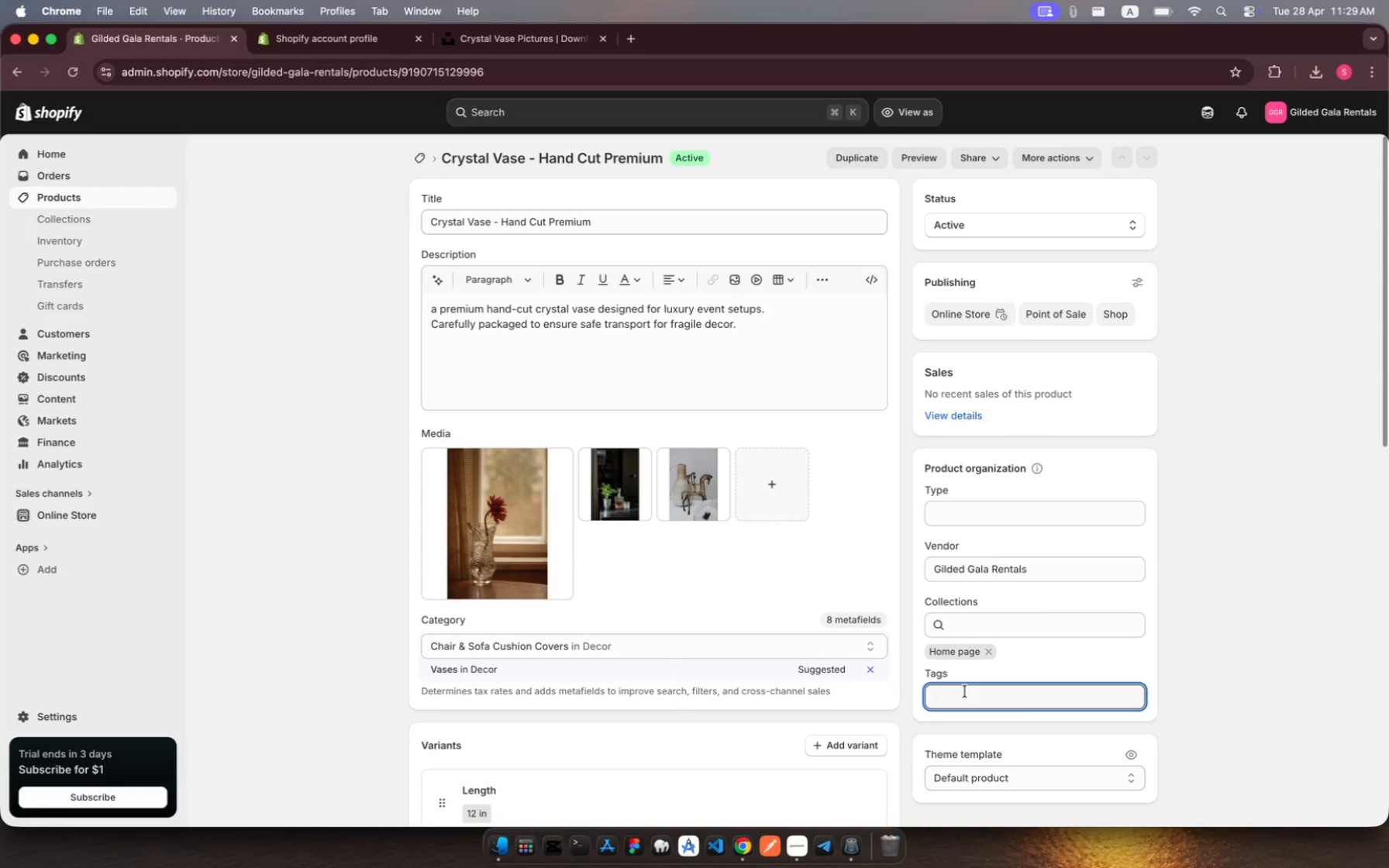 
scroll: coordinate [965, 691], scroll_direction: down, amount: 18.0
 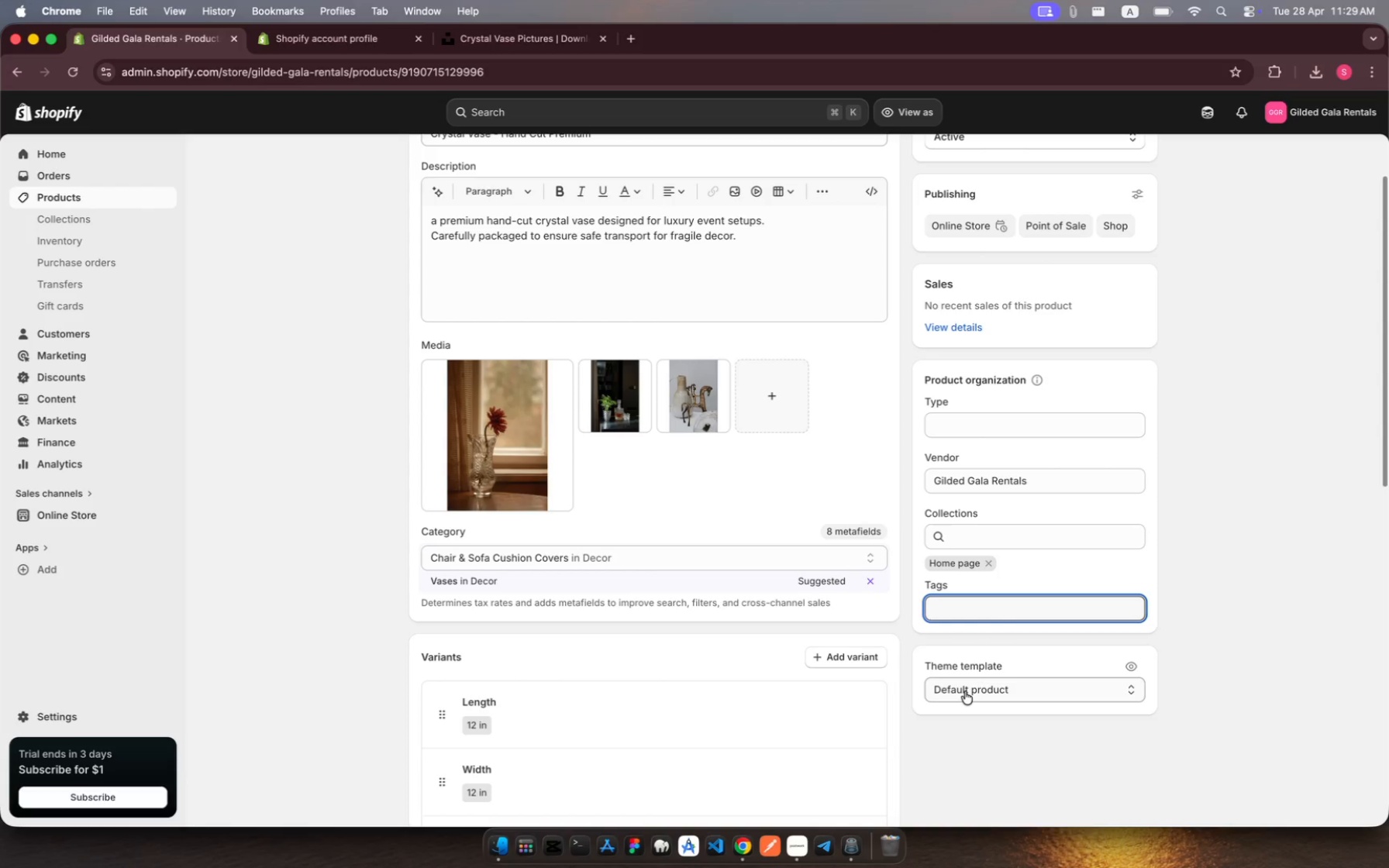 
type(parcl-)
 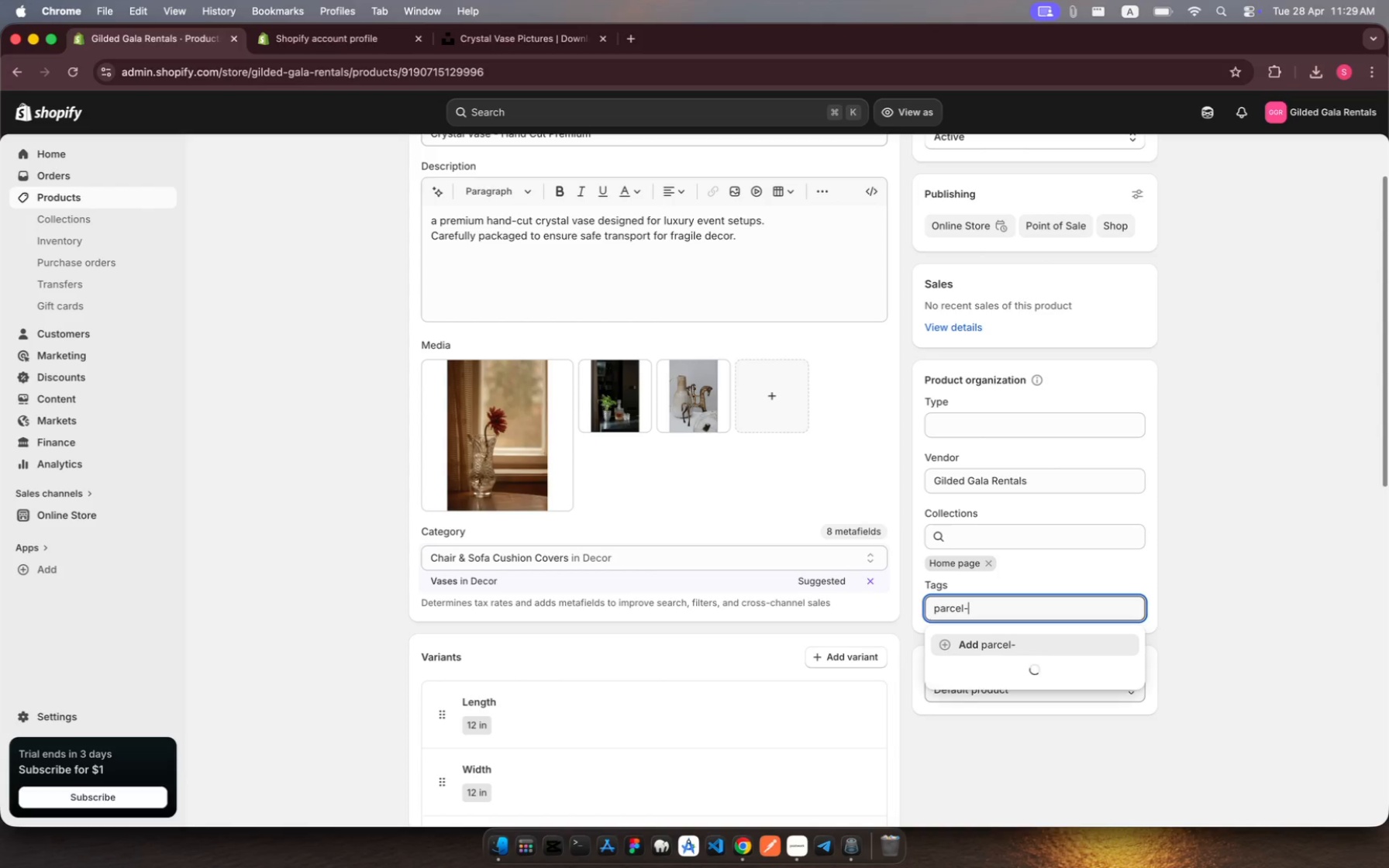 
hold_key(key=E, duration=0.31)
 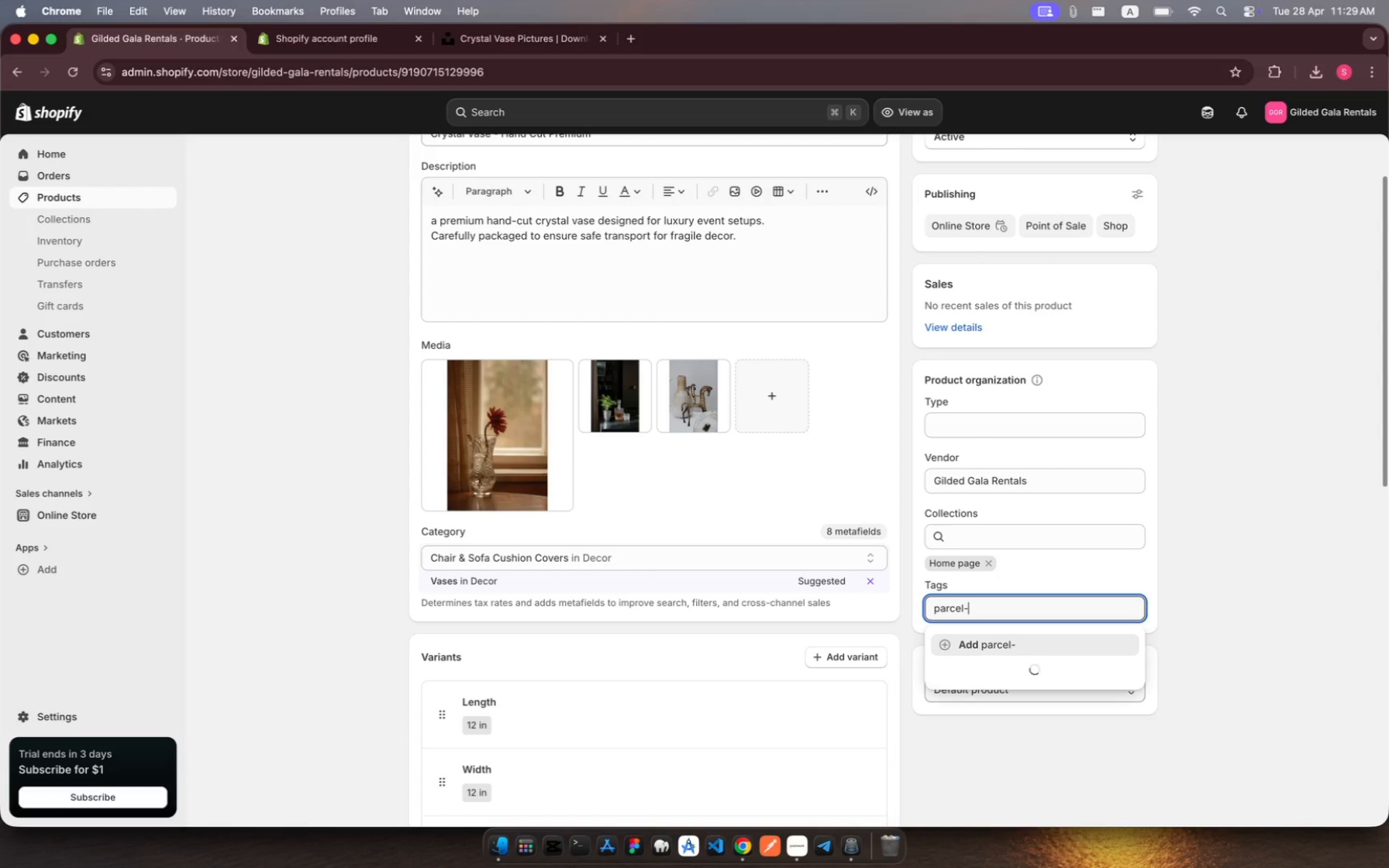 
wait(5.5)
 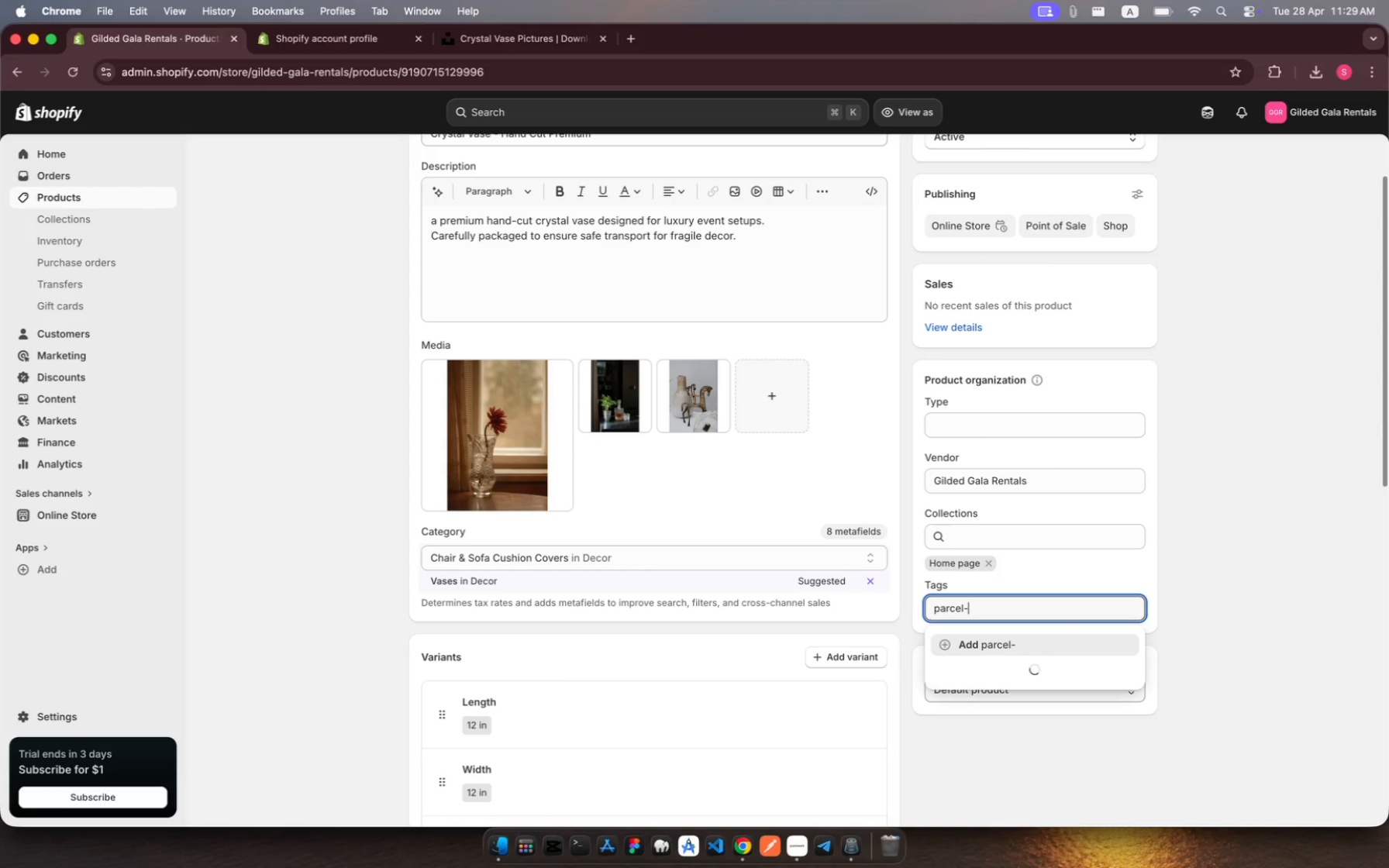 
type(fragie)
 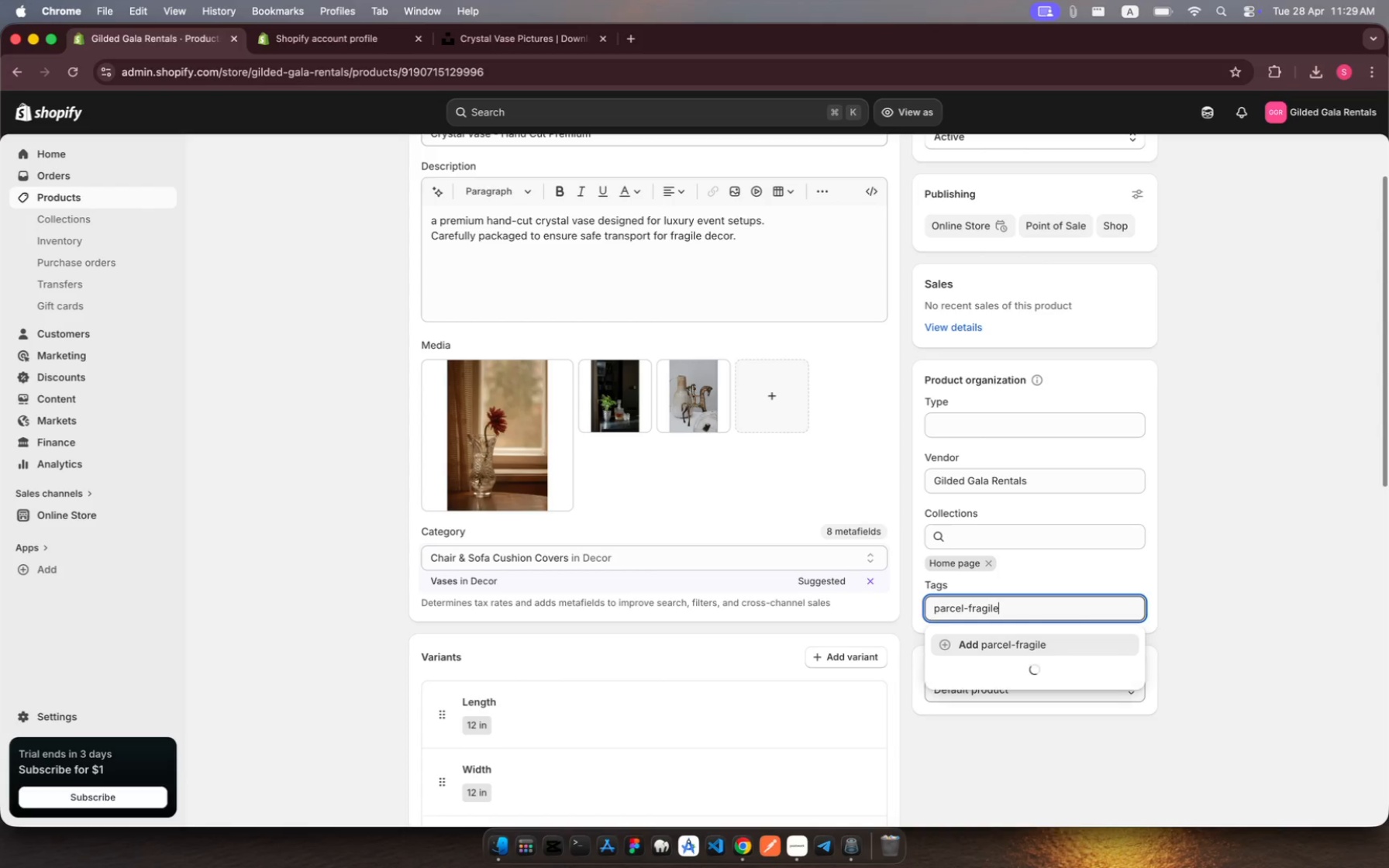 
hold_key(key=L, duration=0.32)
 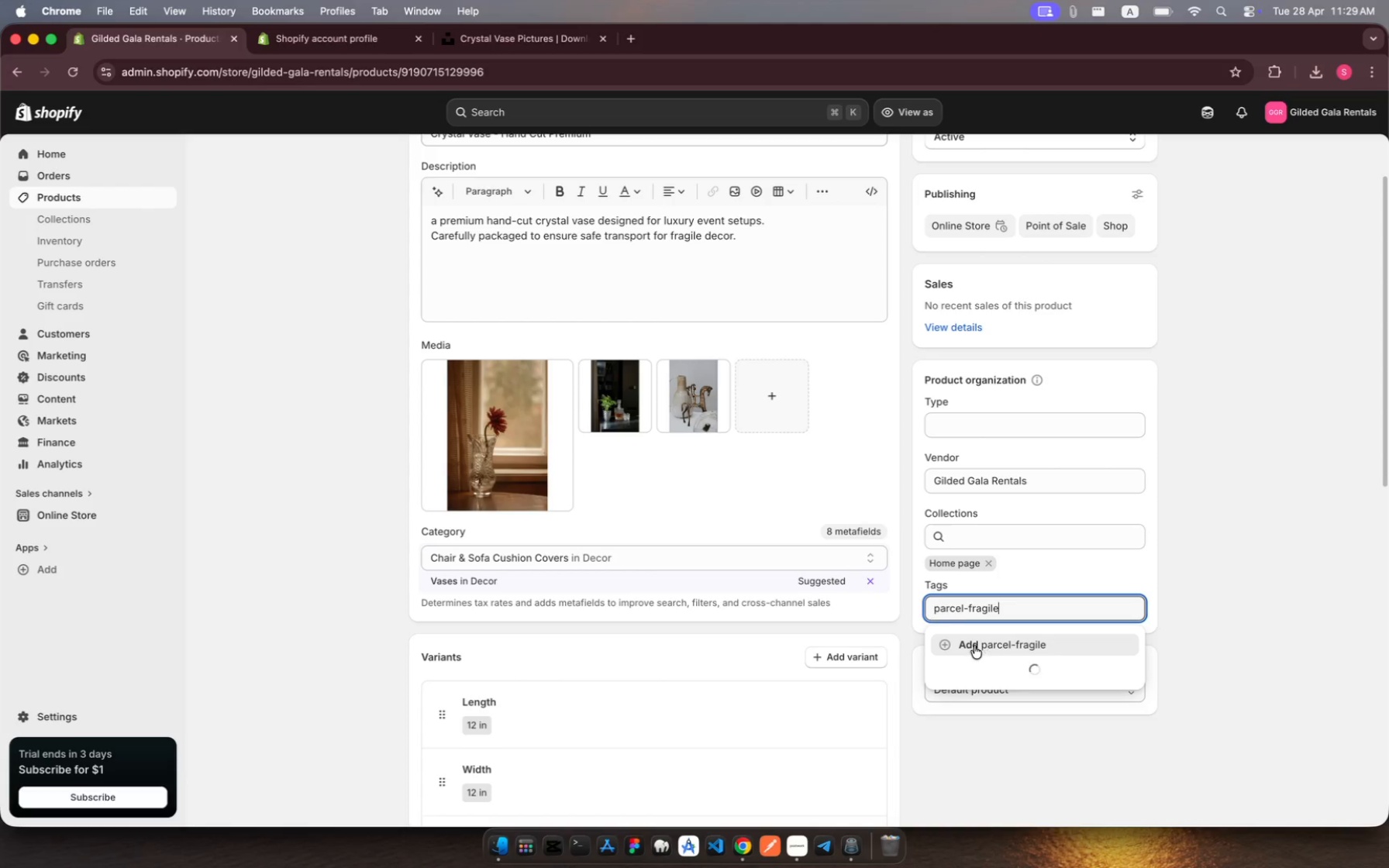 
left_click([975, 646])
 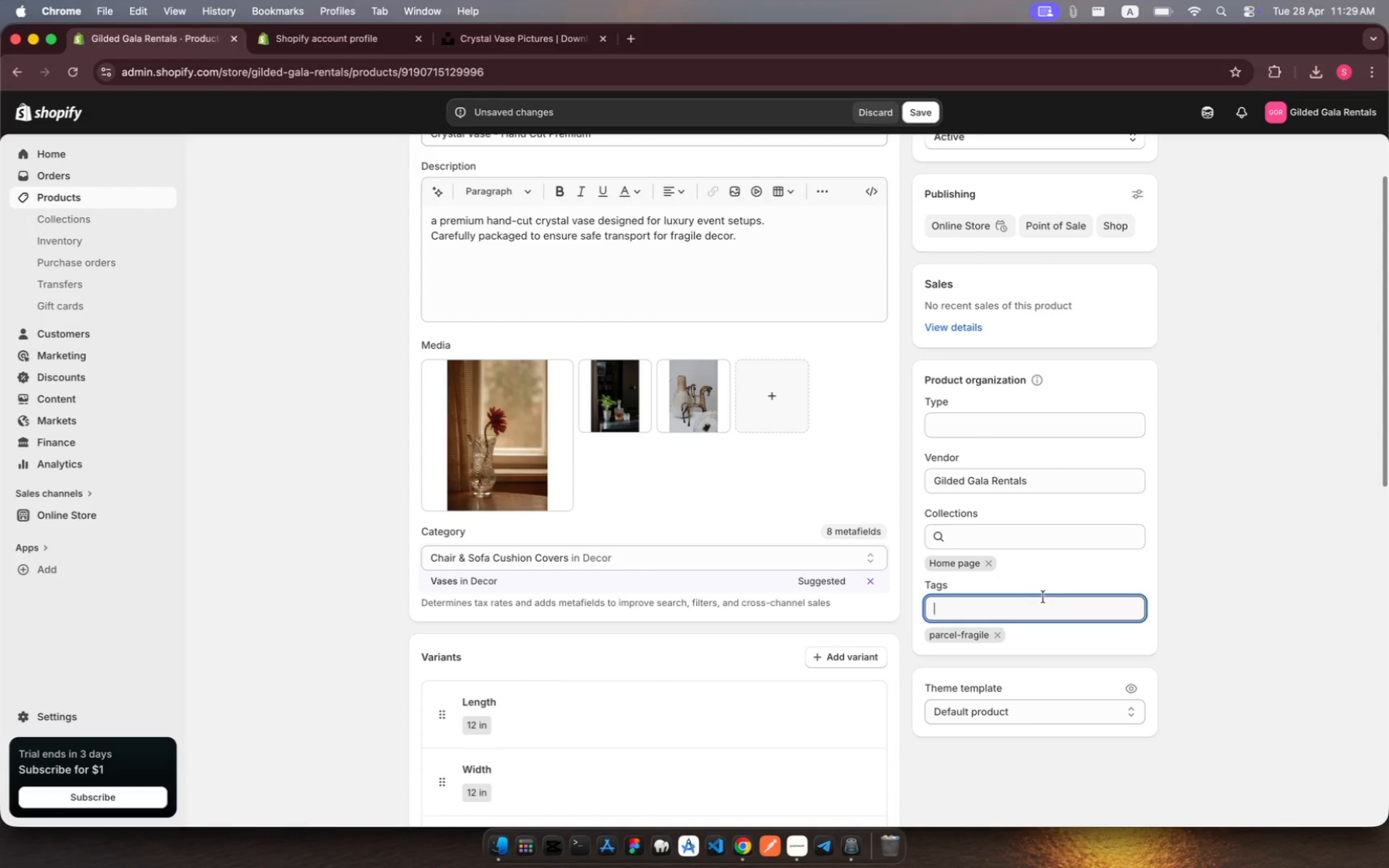 
wait(6.77)
 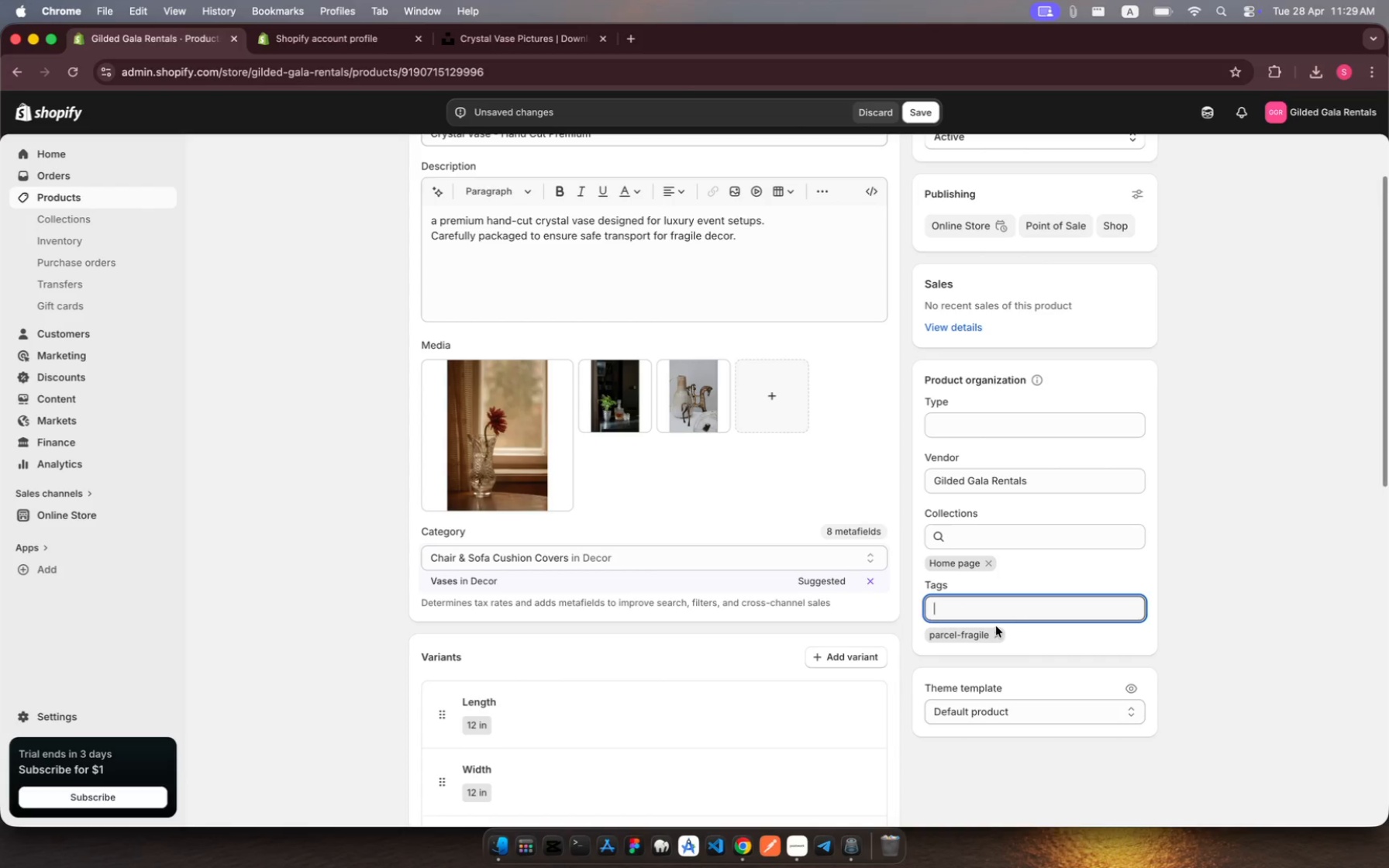 
type(decor)
 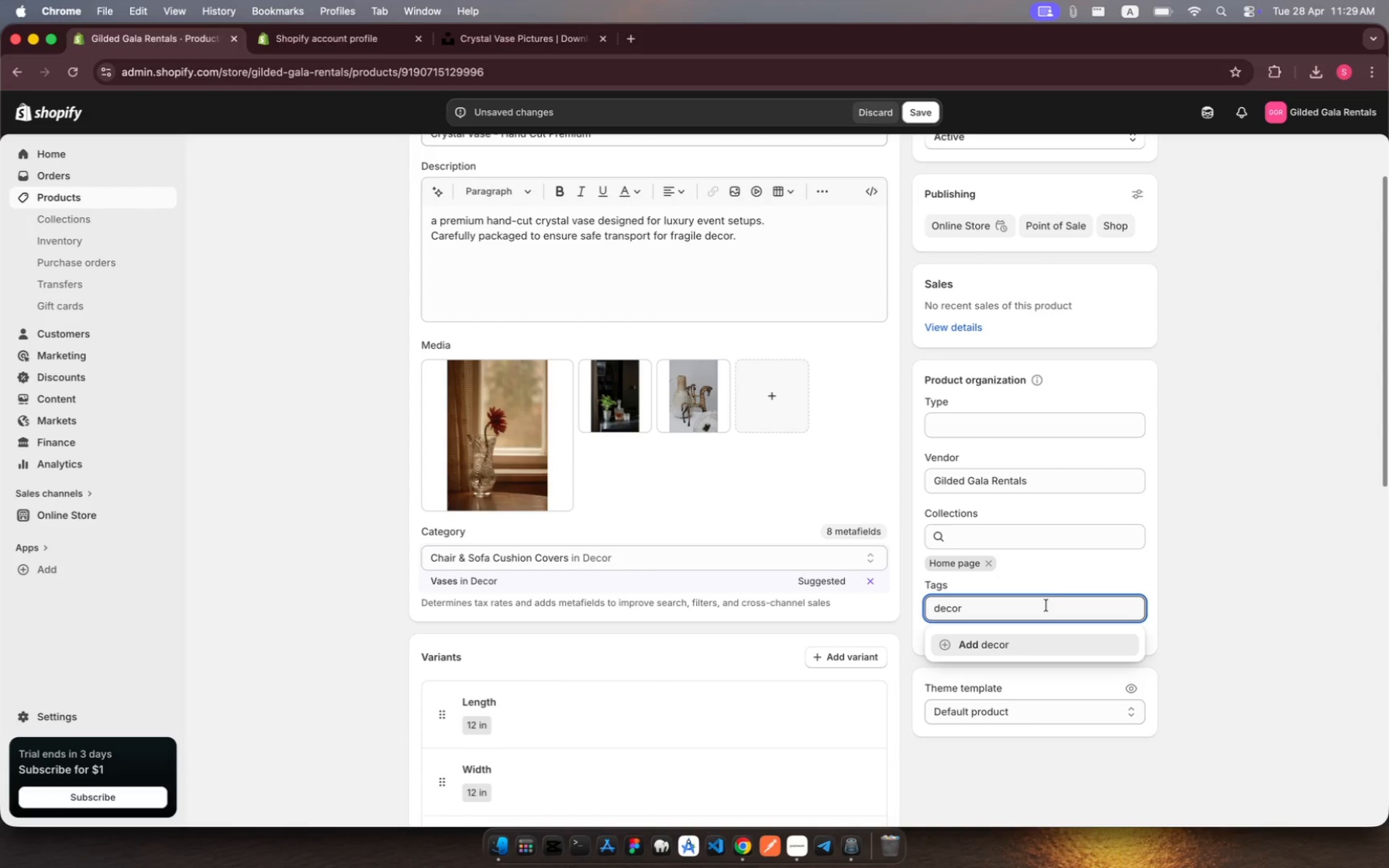 
key(Enter)
 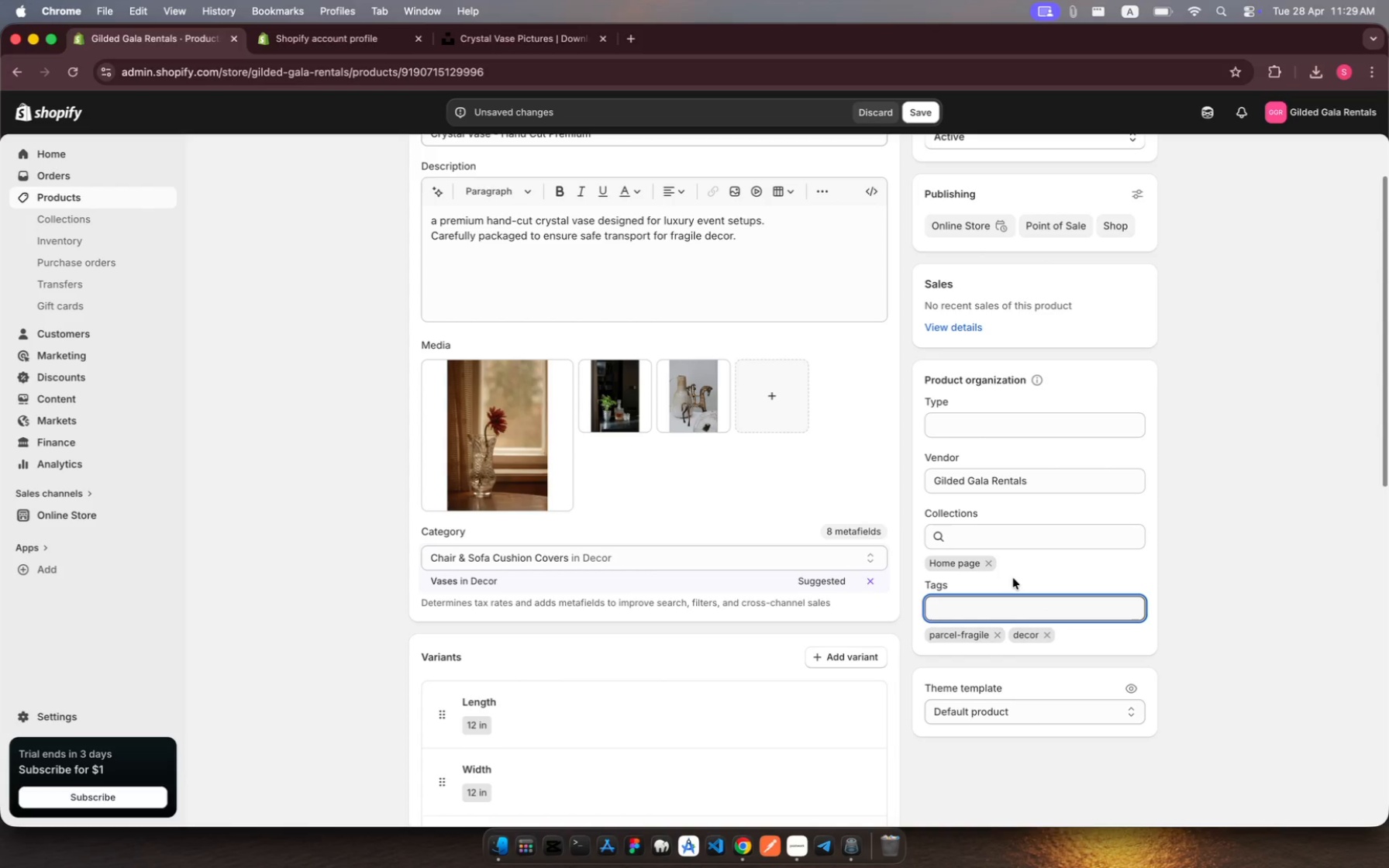 
type(glas)
 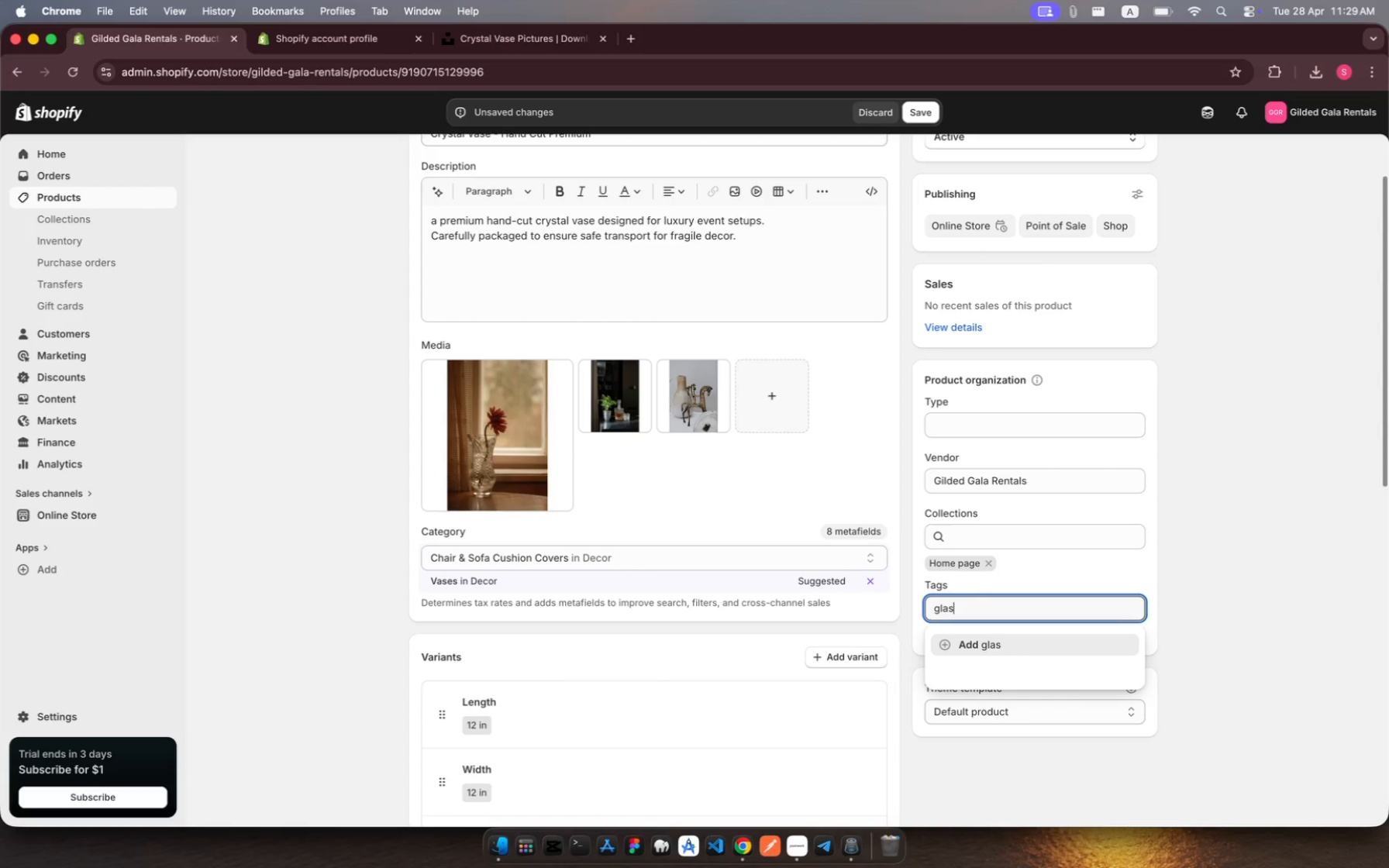 
hold_key(key=S, duration=0.31)
 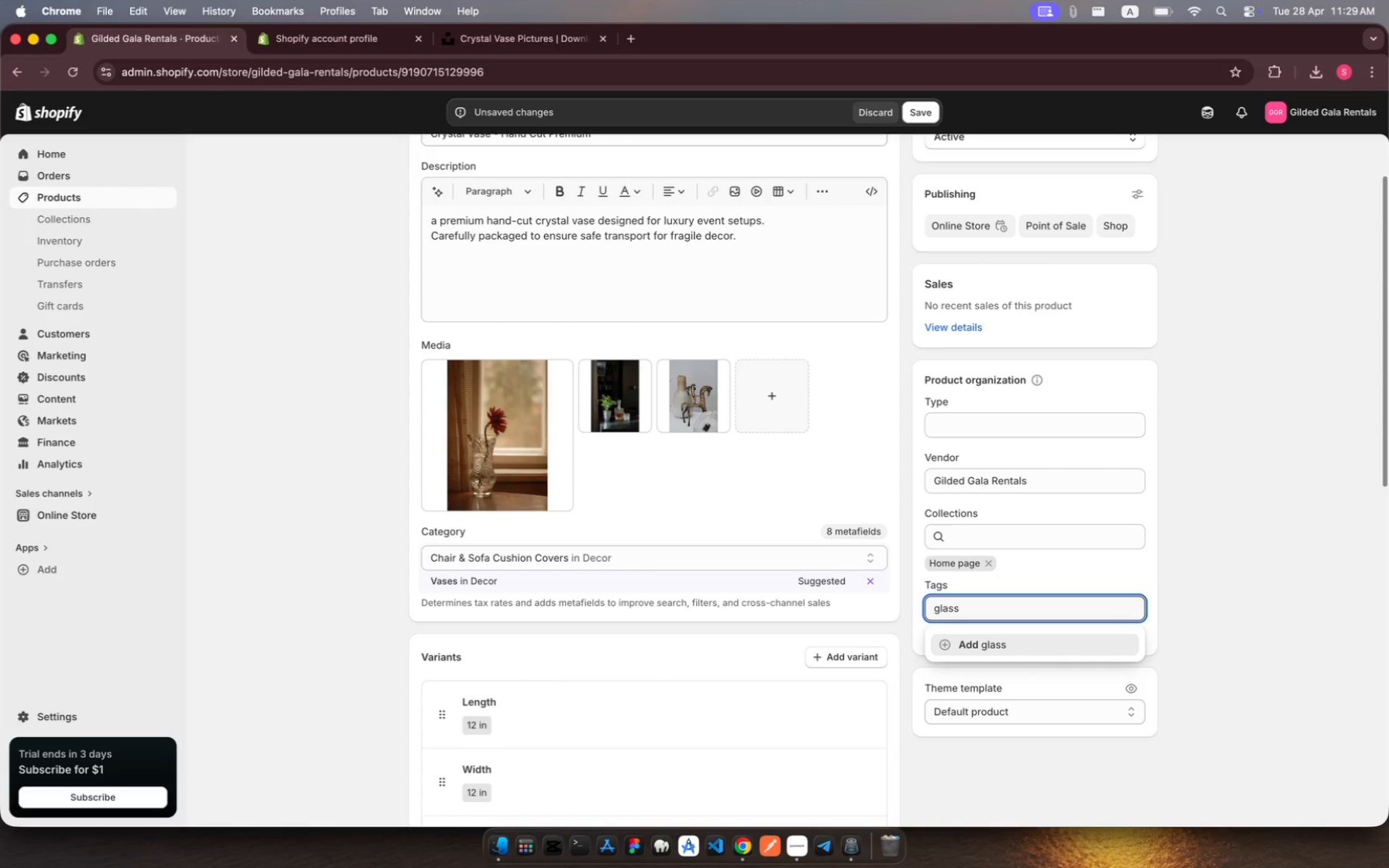 
key(Enter)
 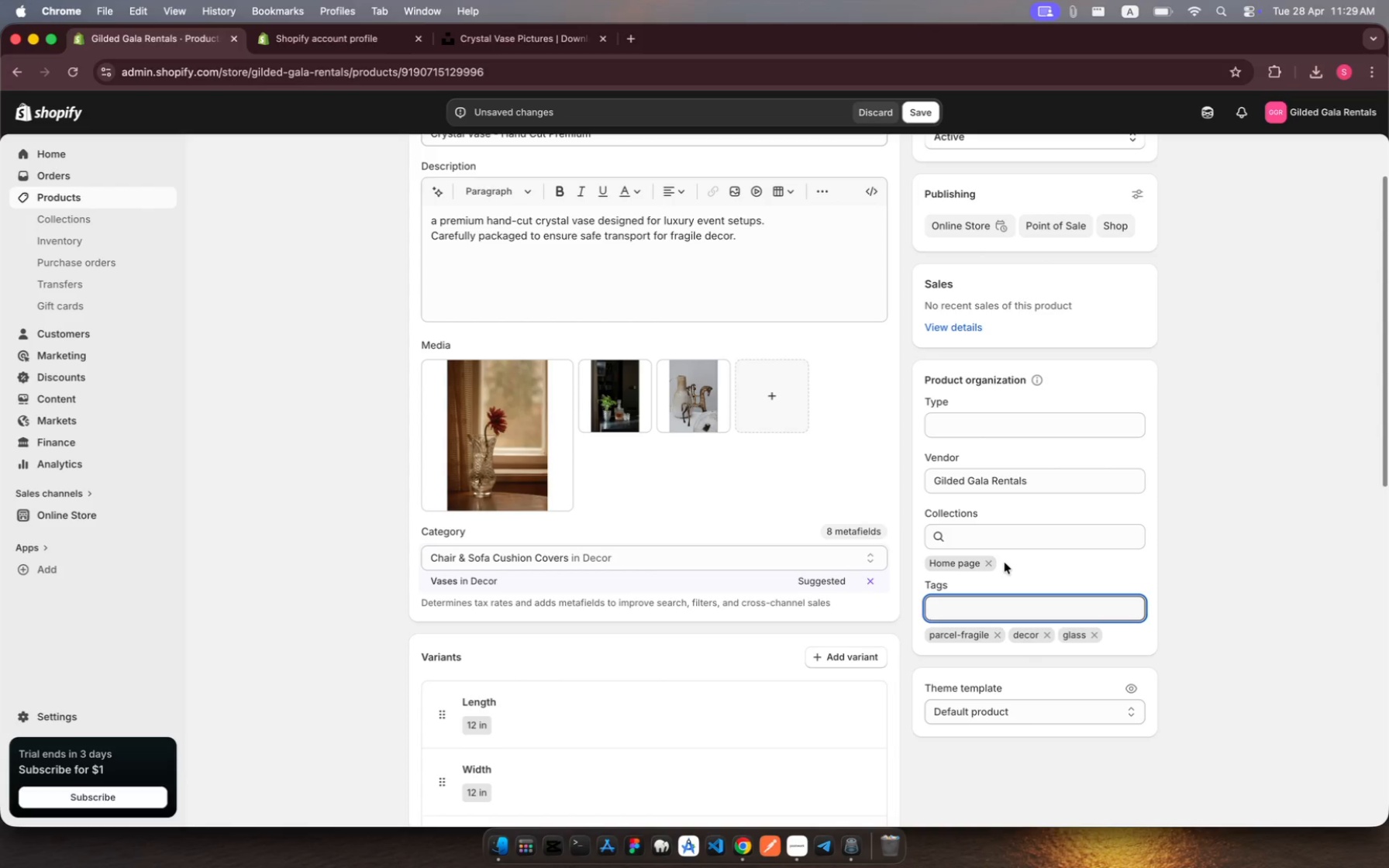 
wait(11.52)
 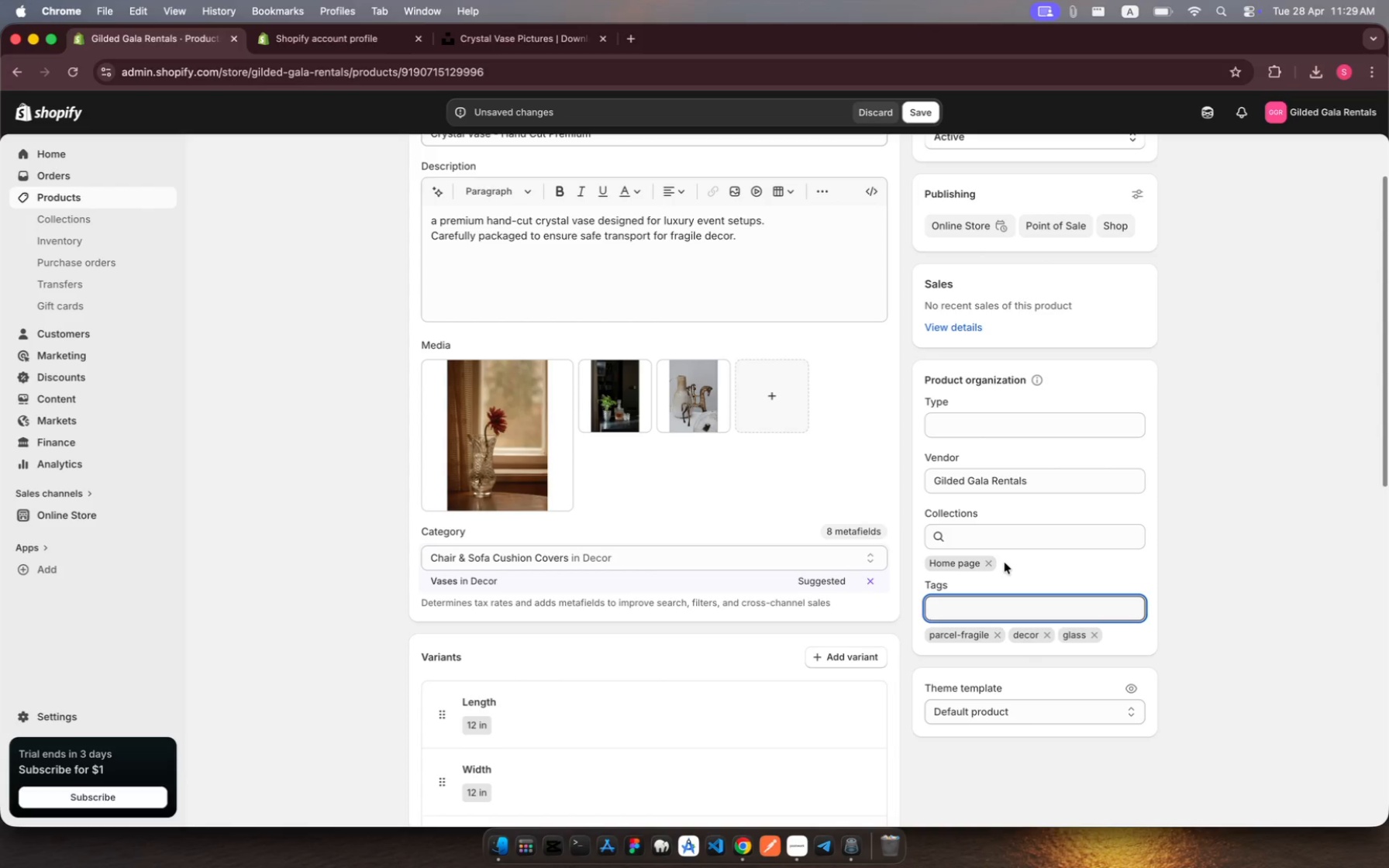 
scroll: coordinate [1005, 563], scroll_direction: down, amount: 17.0
 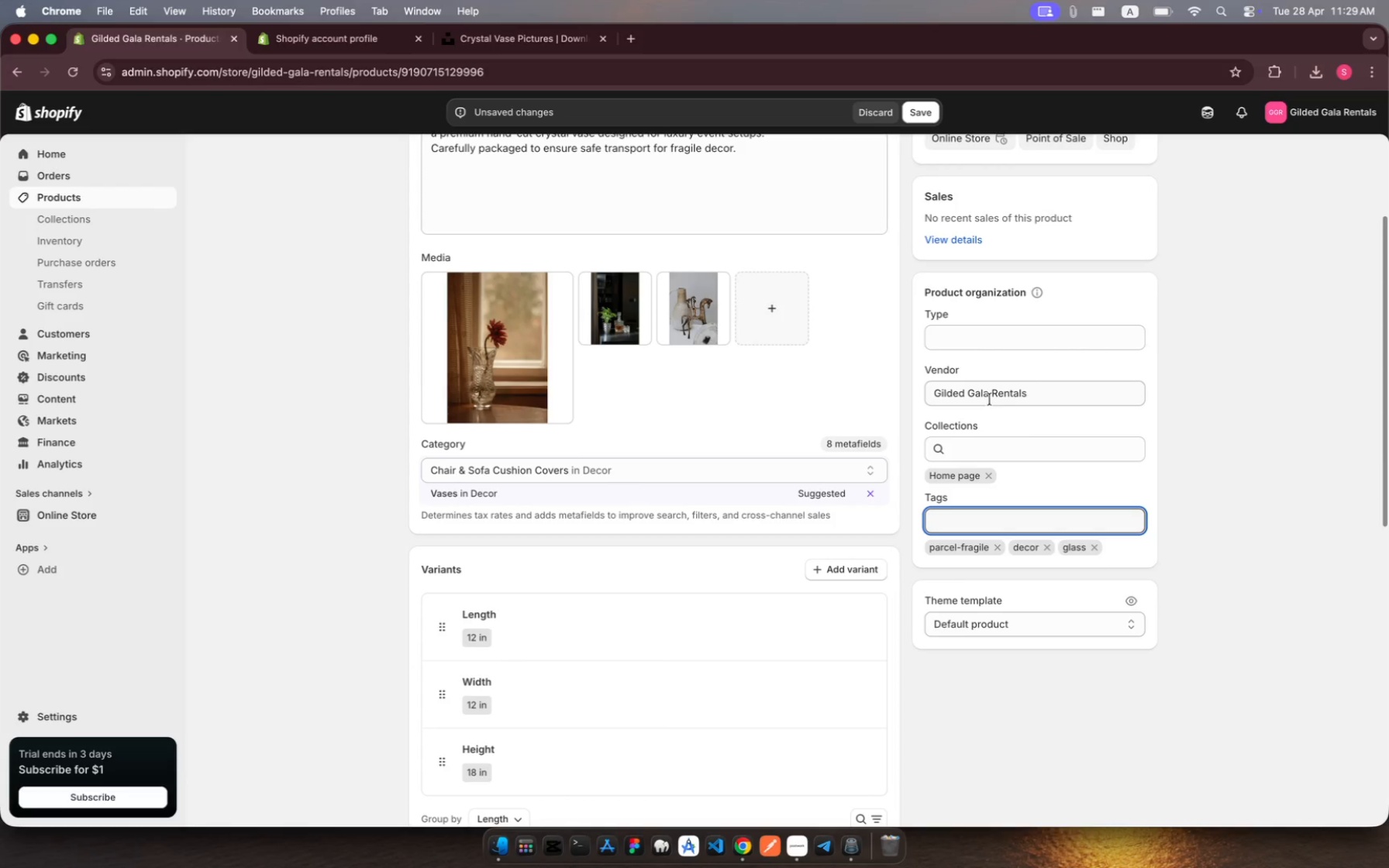 
left_click([1052, 385])
 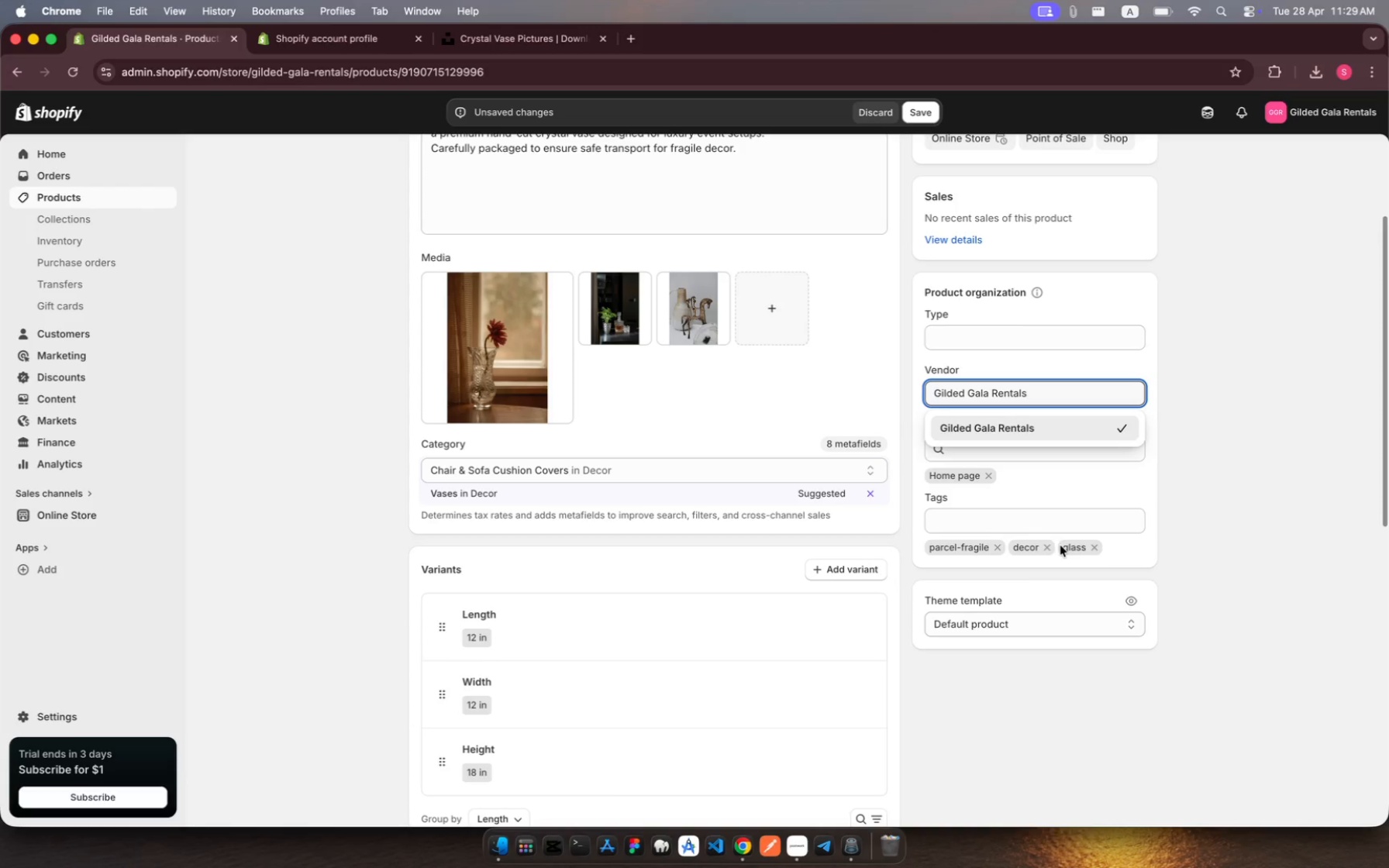 
wait(6.76)
 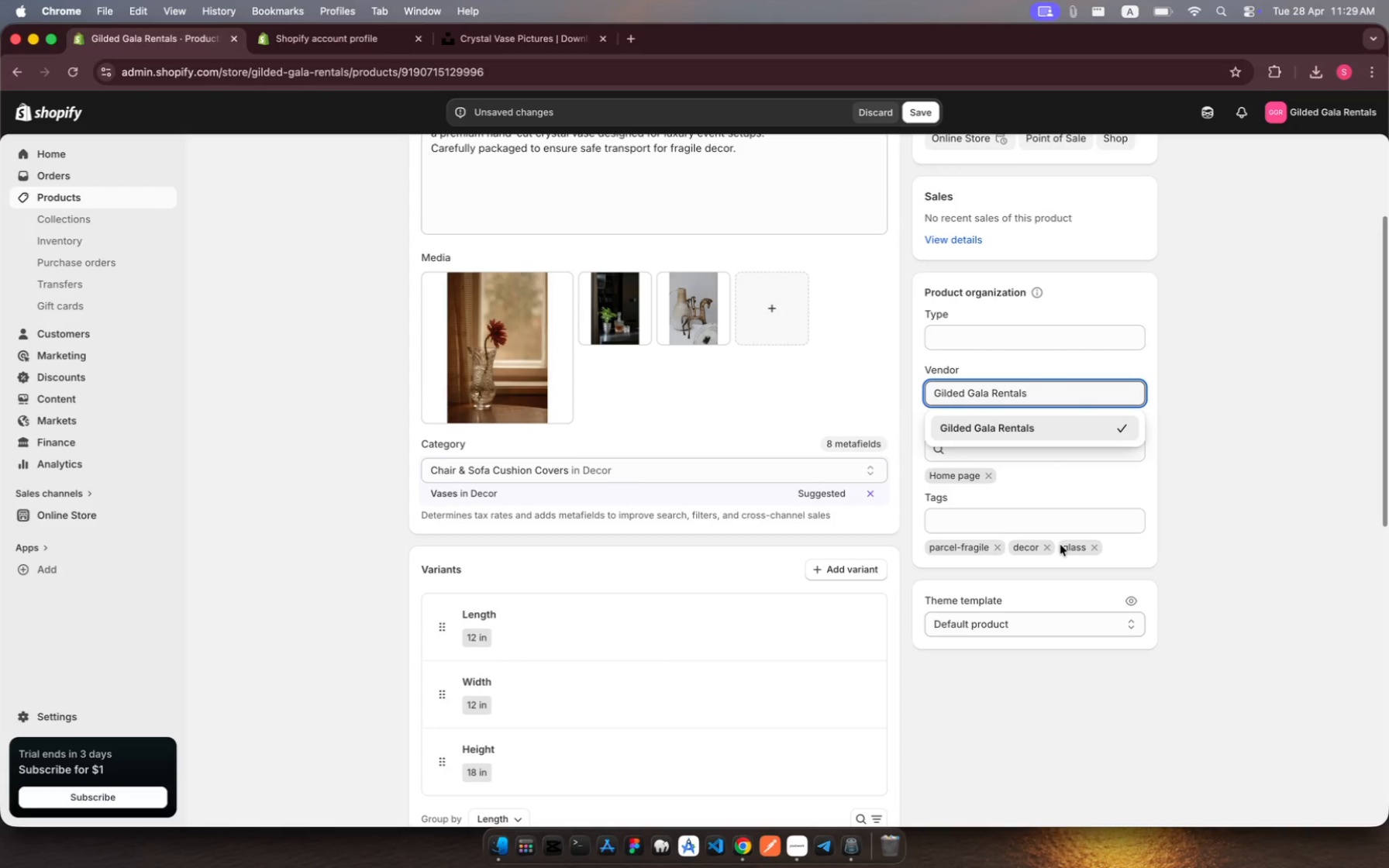 
left_click([1125, 622])
 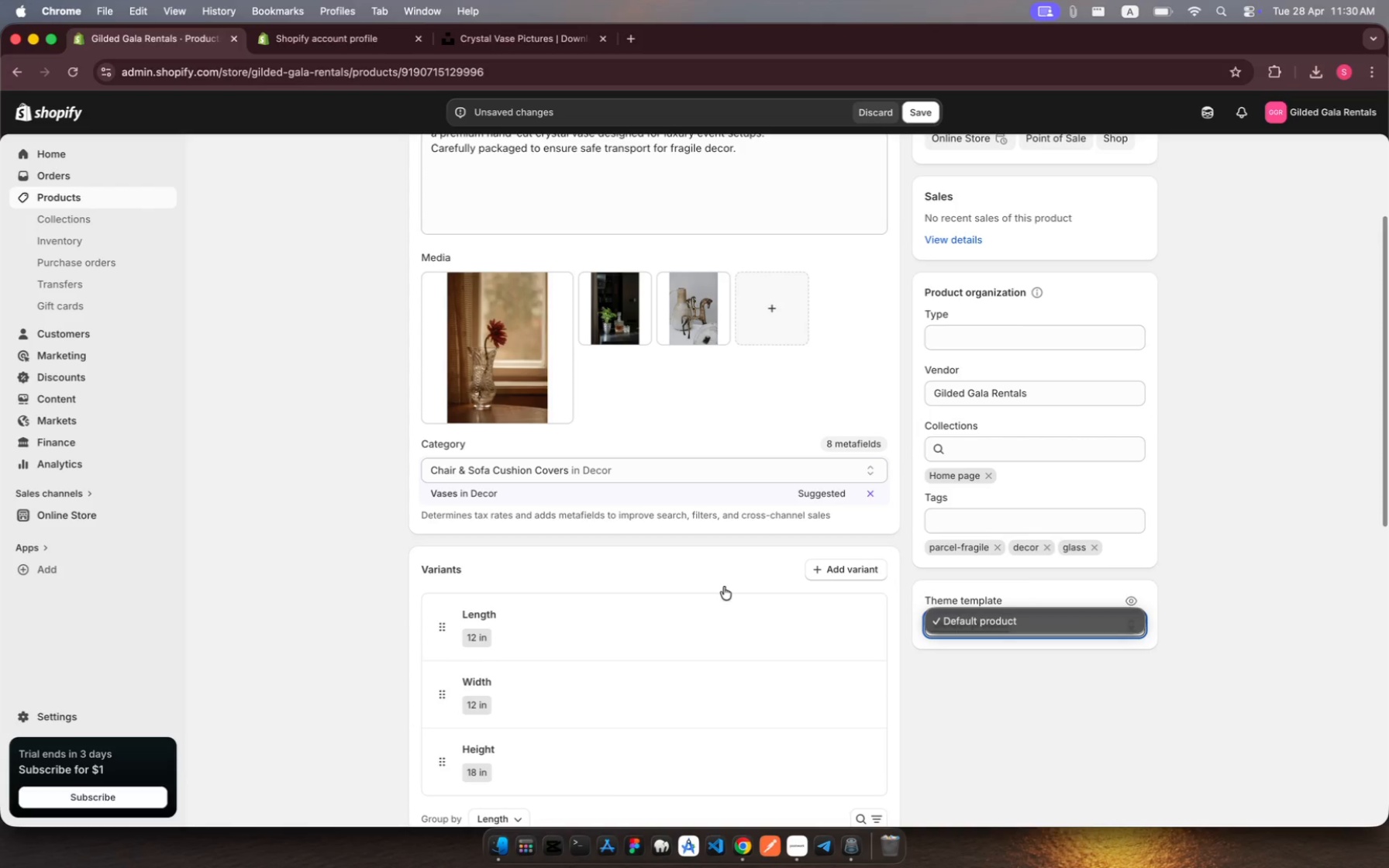 
scroll: coordinate [1033, 288], scroll_direction: up, amount: 24.0
 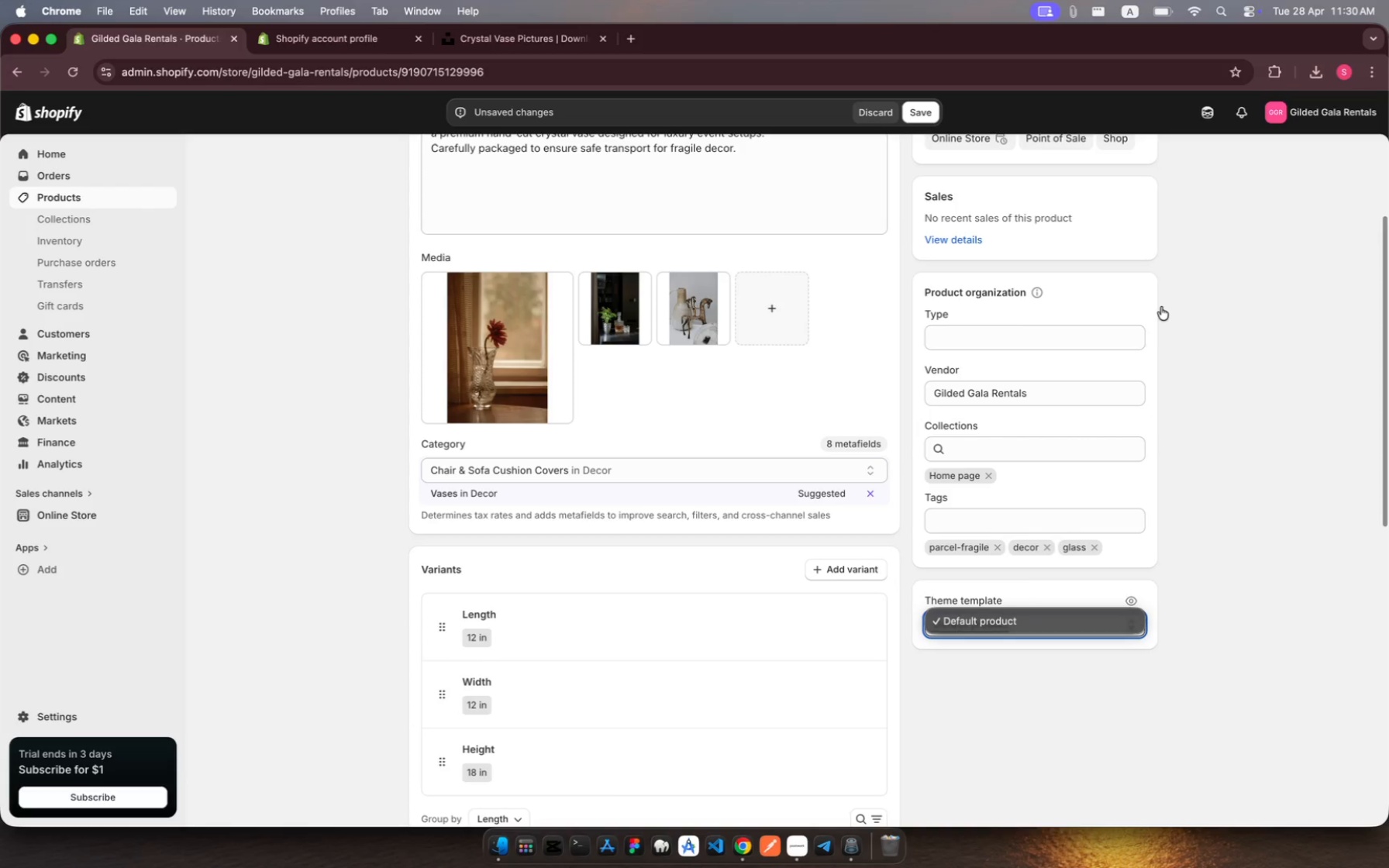 
left_click([1161, 307])
 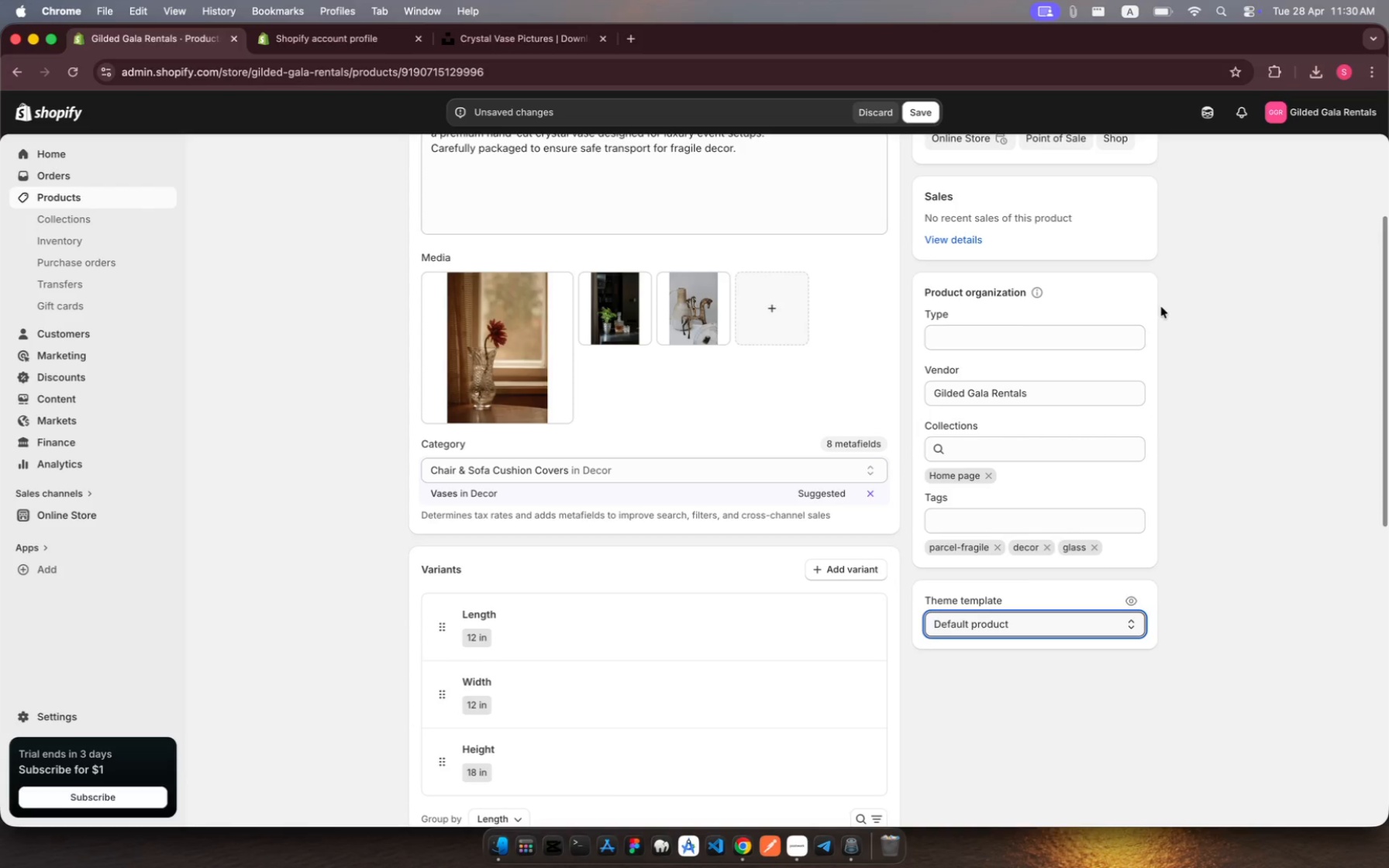 
scroll: coordinate [1161, 307], scroll_direction: up, amount: 25.0
 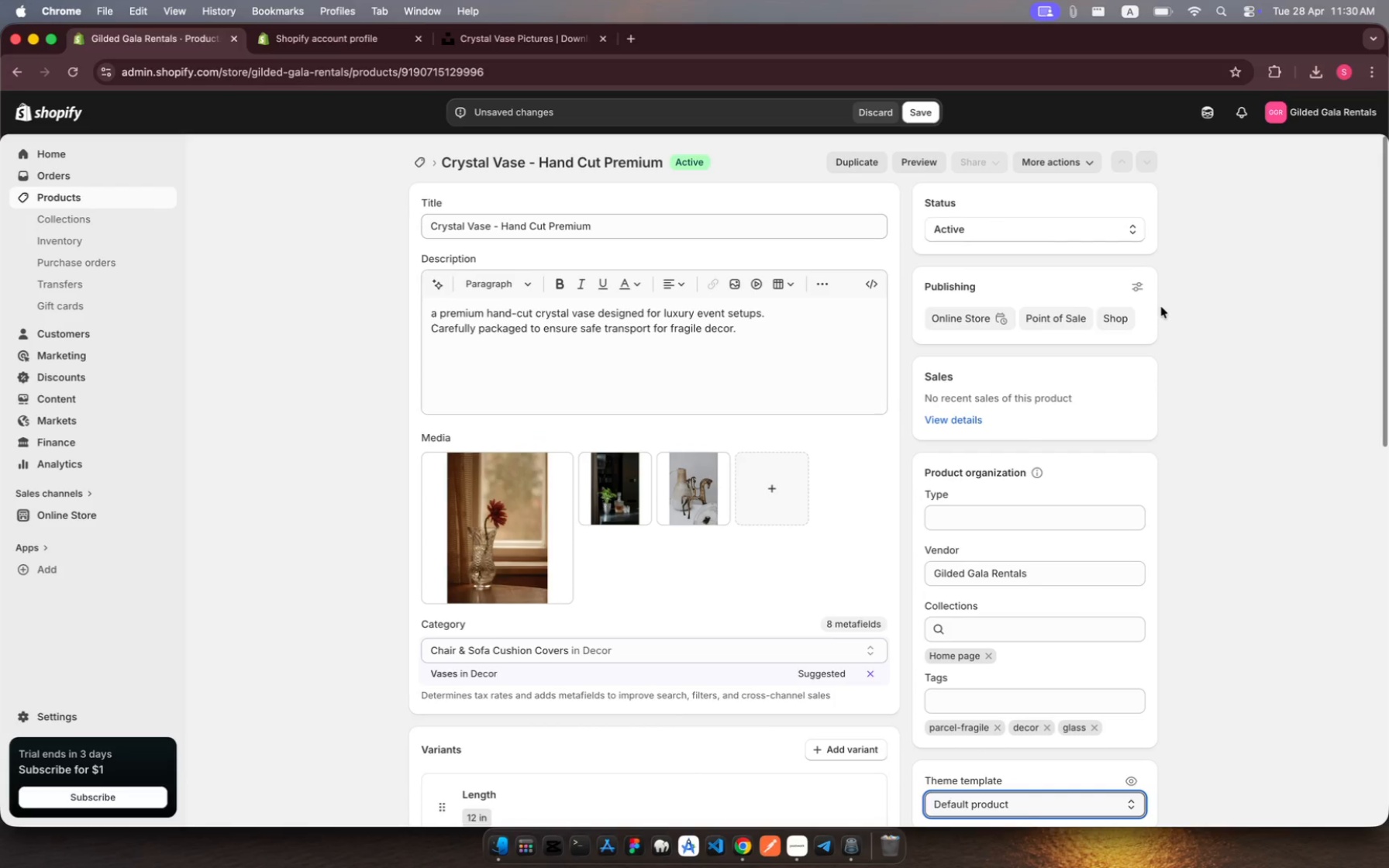 
scroll: coordinate [1161, 307], scroll_direction: down, amount: 168.0
 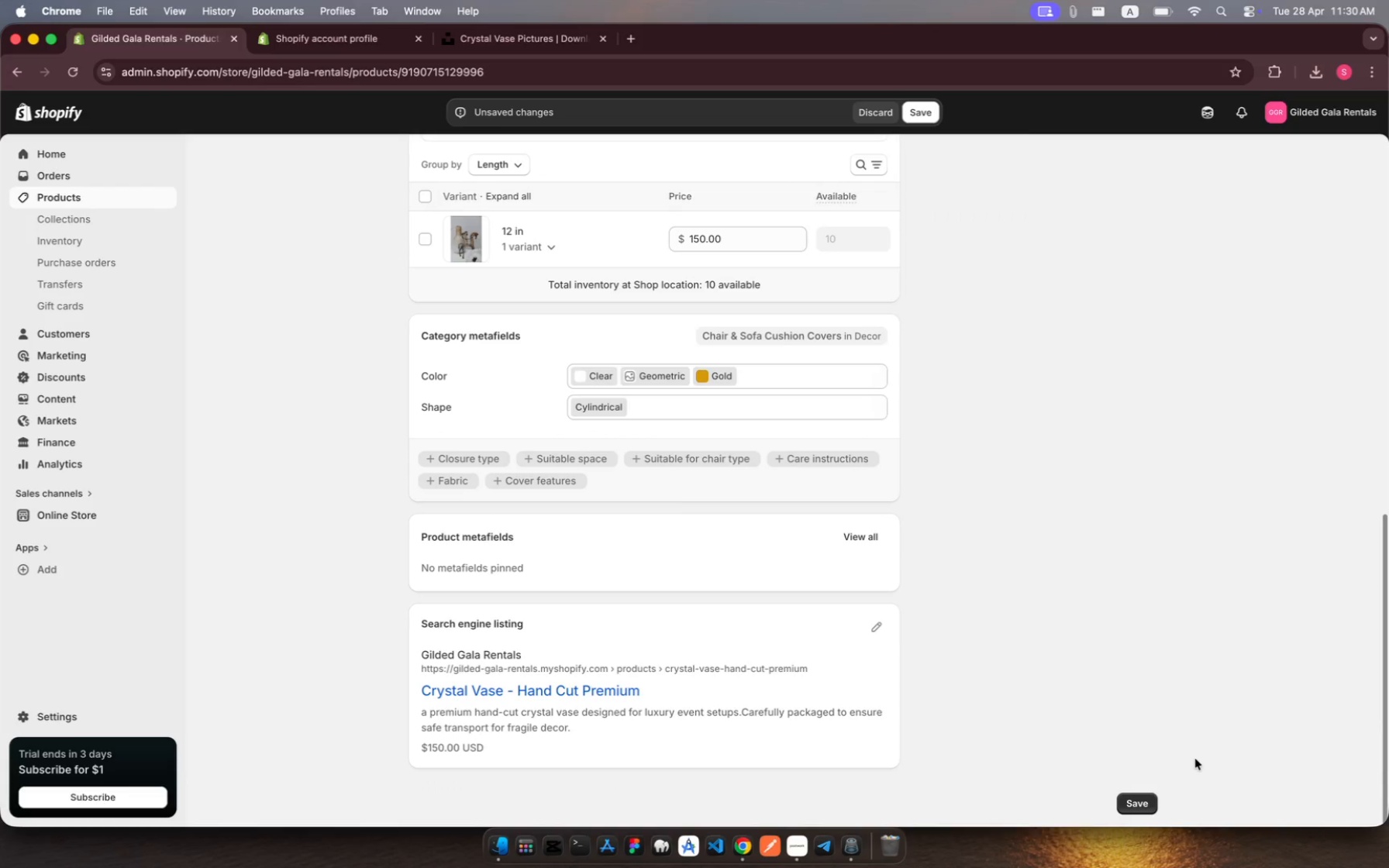 
left_click([1148, 797])
 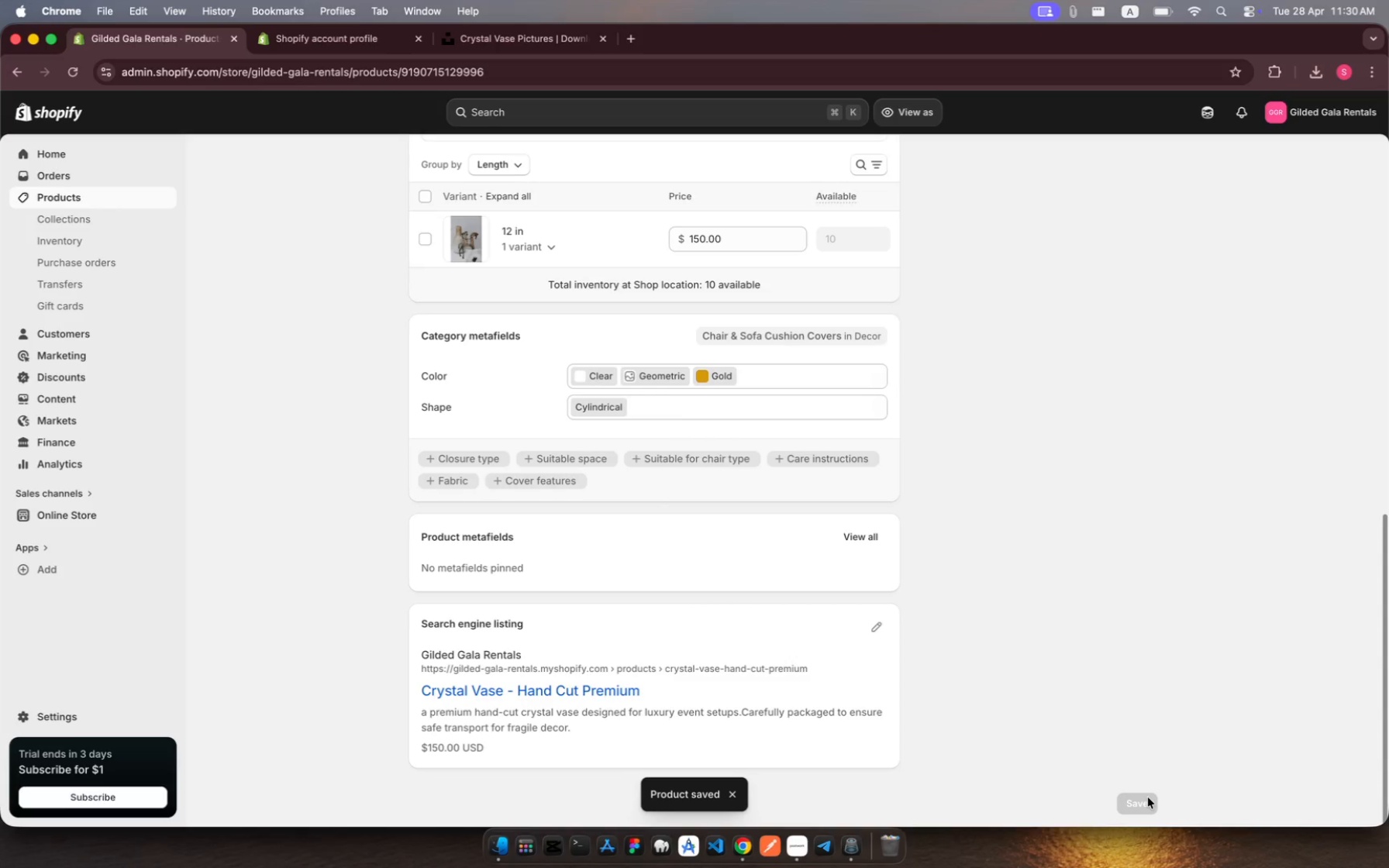 
wait(10.53)
 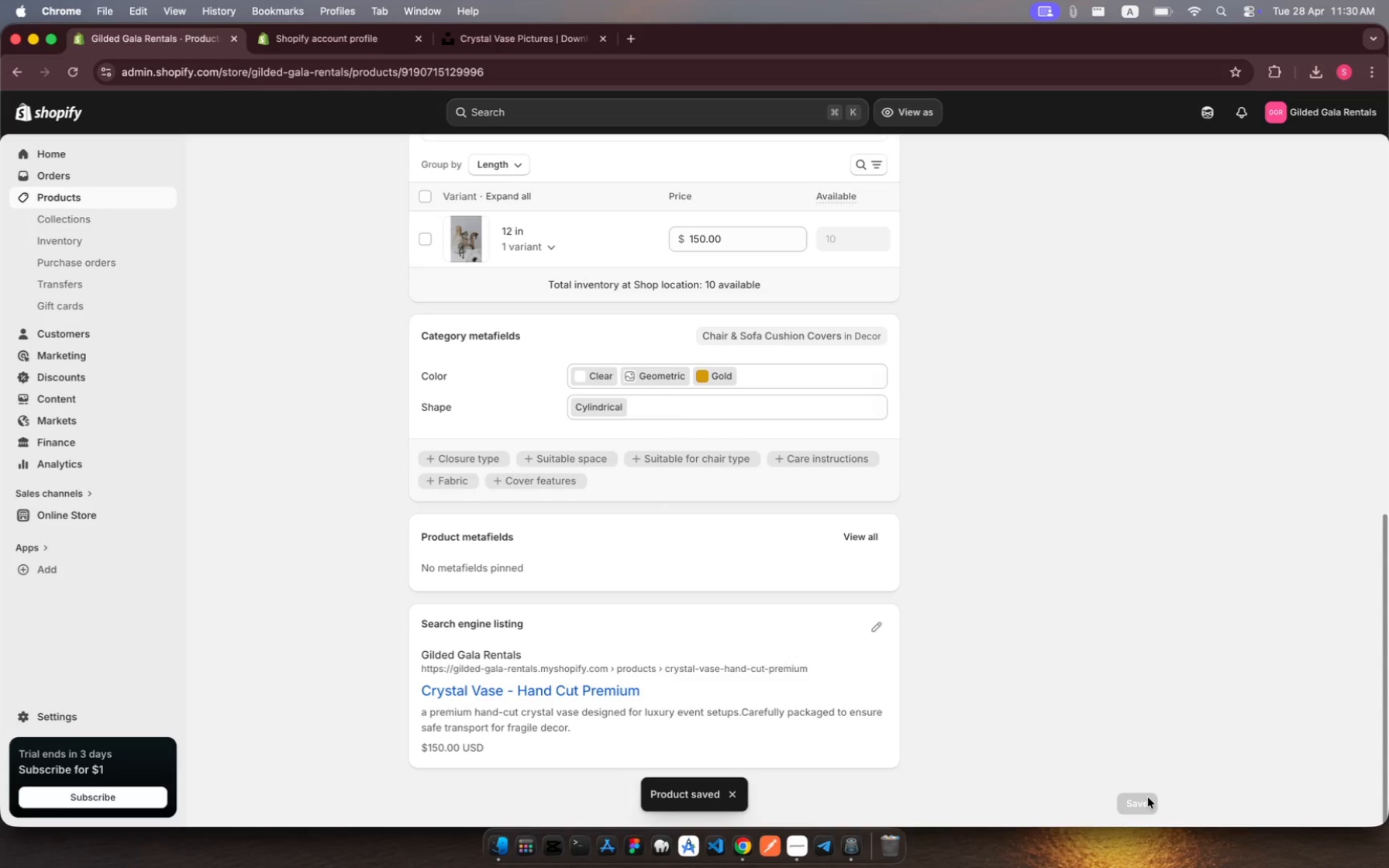 
left_click([63, 195])
 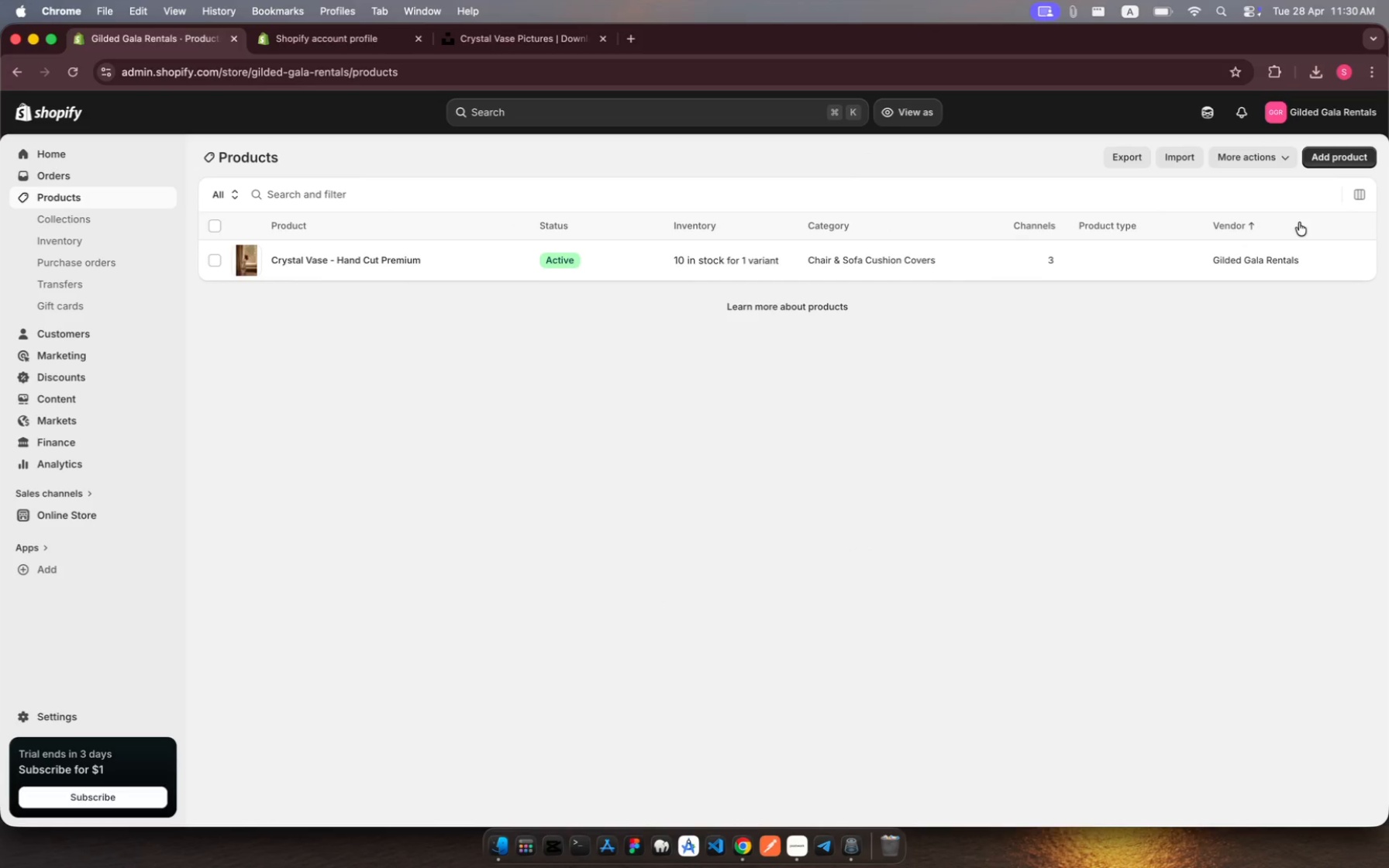 
wait(6.03)
 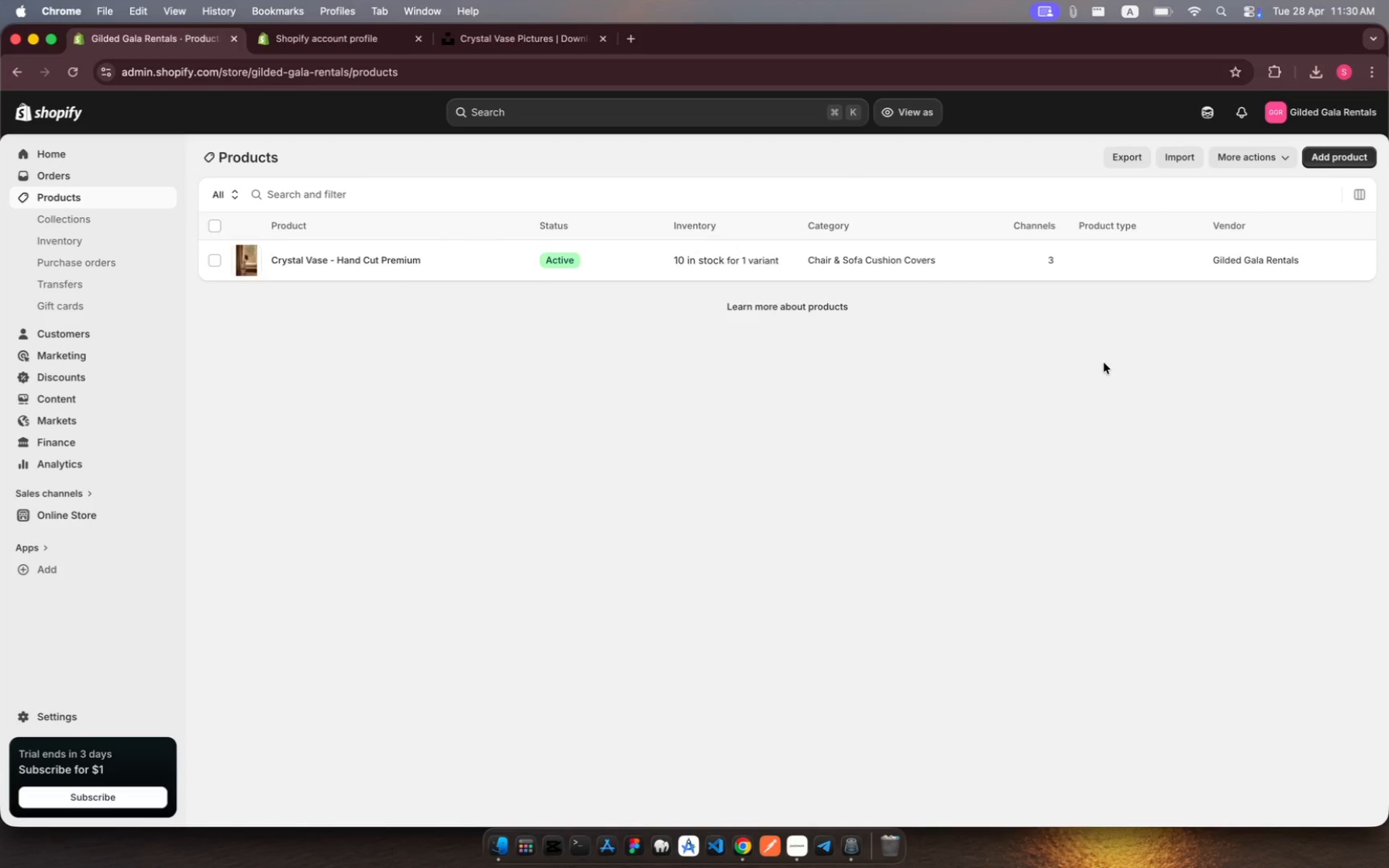 
left_click([1340, 151])
 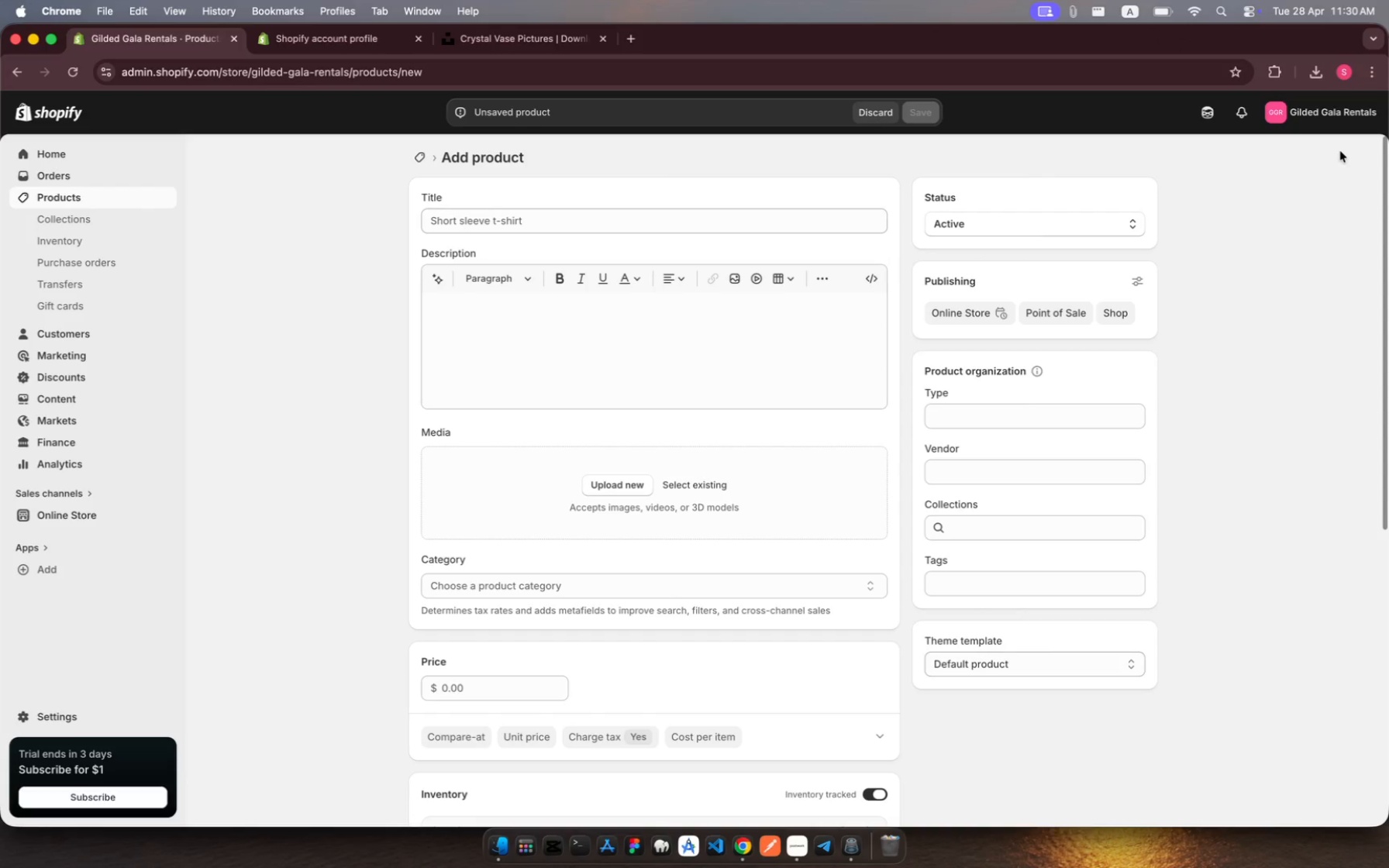 
wait(21.74)
 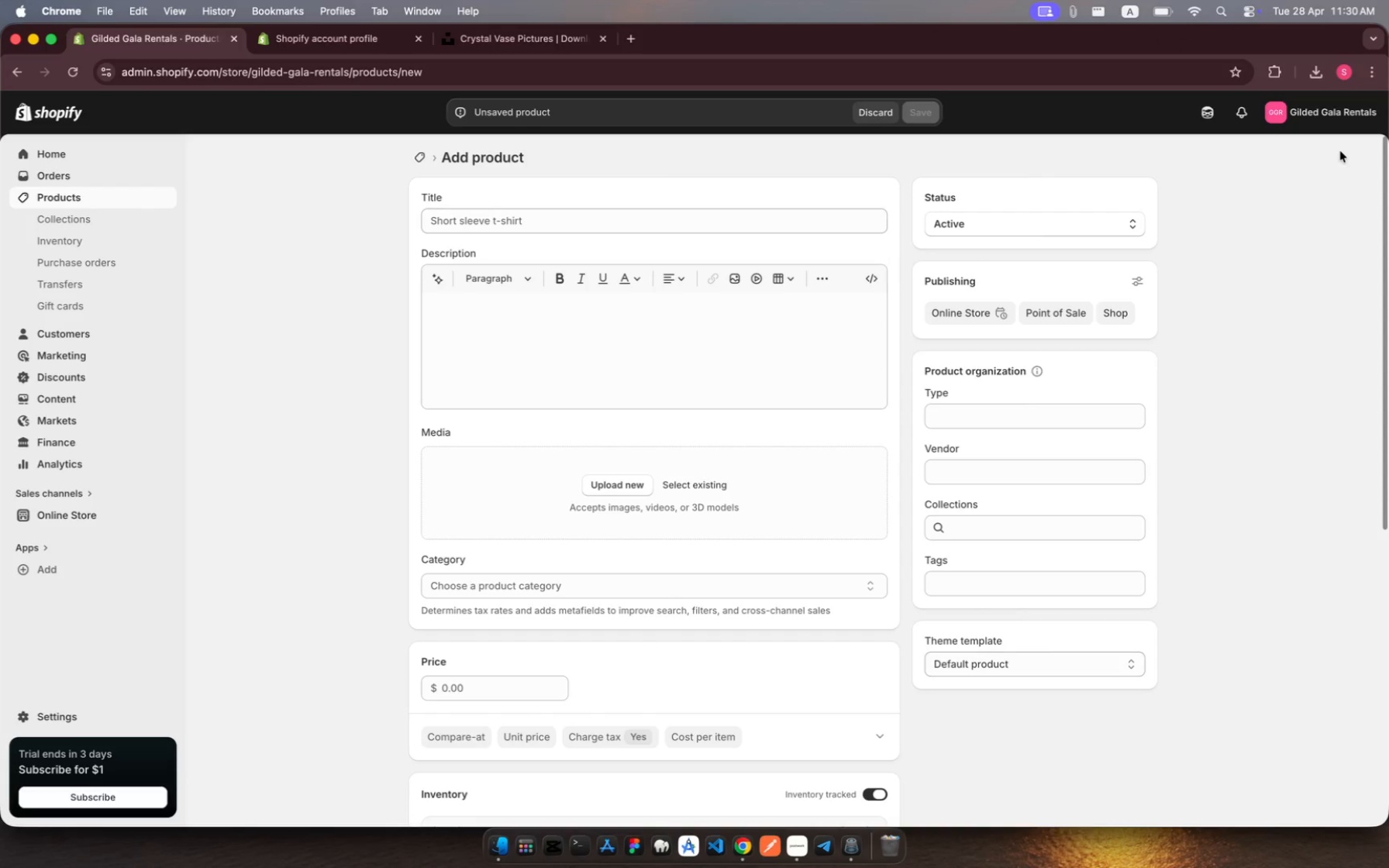 
left_click([855, 844])
 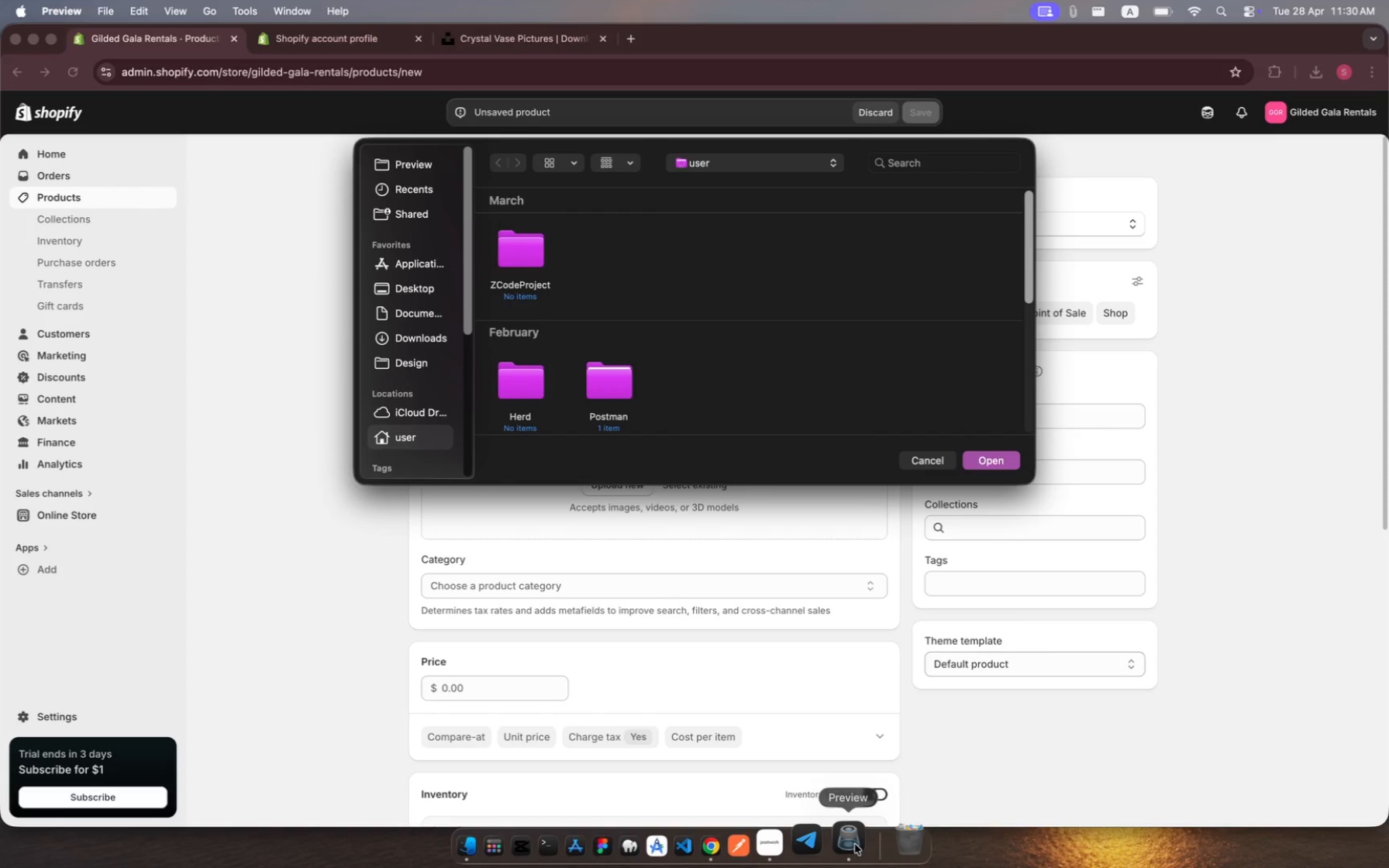 
right_click([855, 844])
 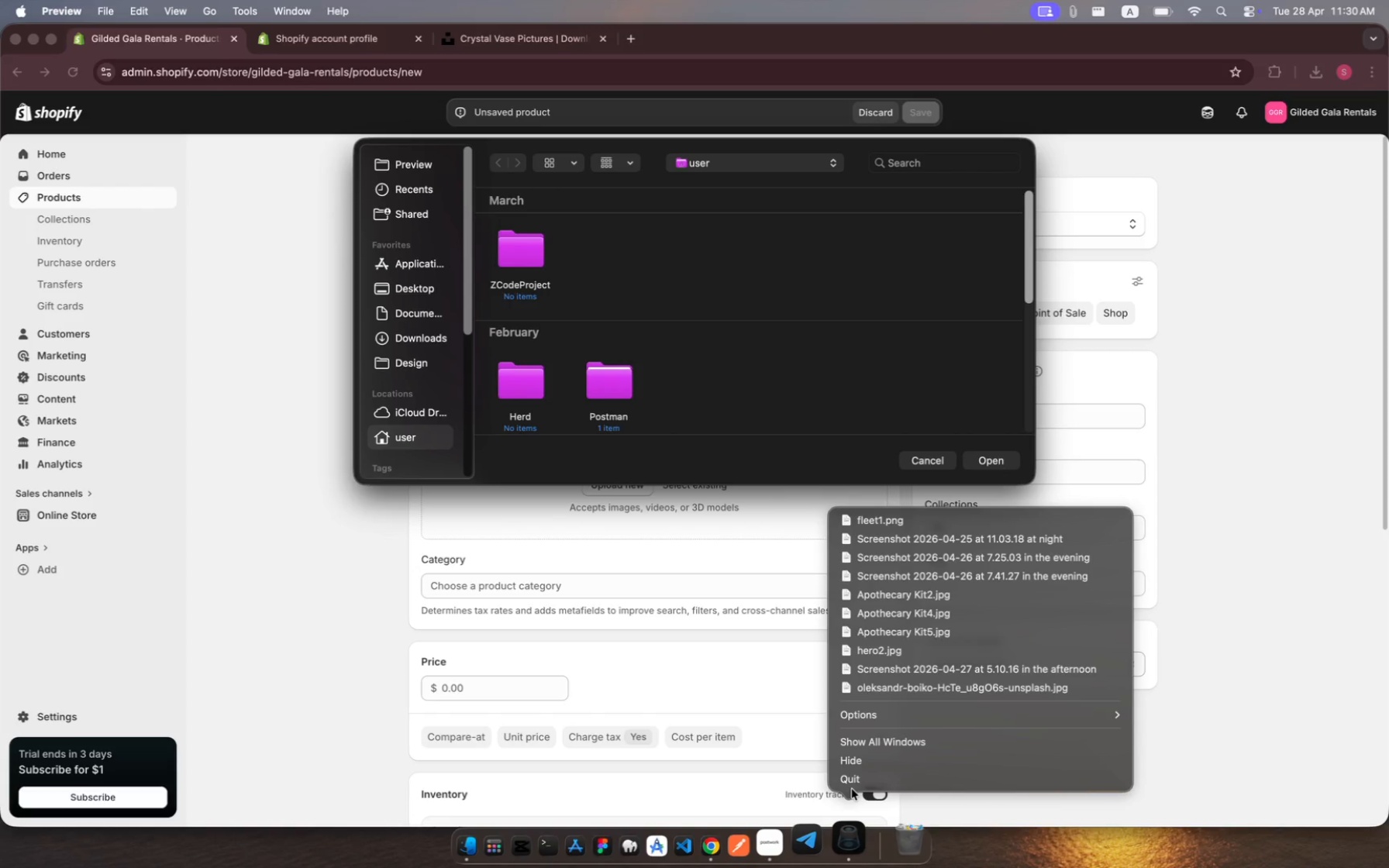 
left_click([852, 785])
 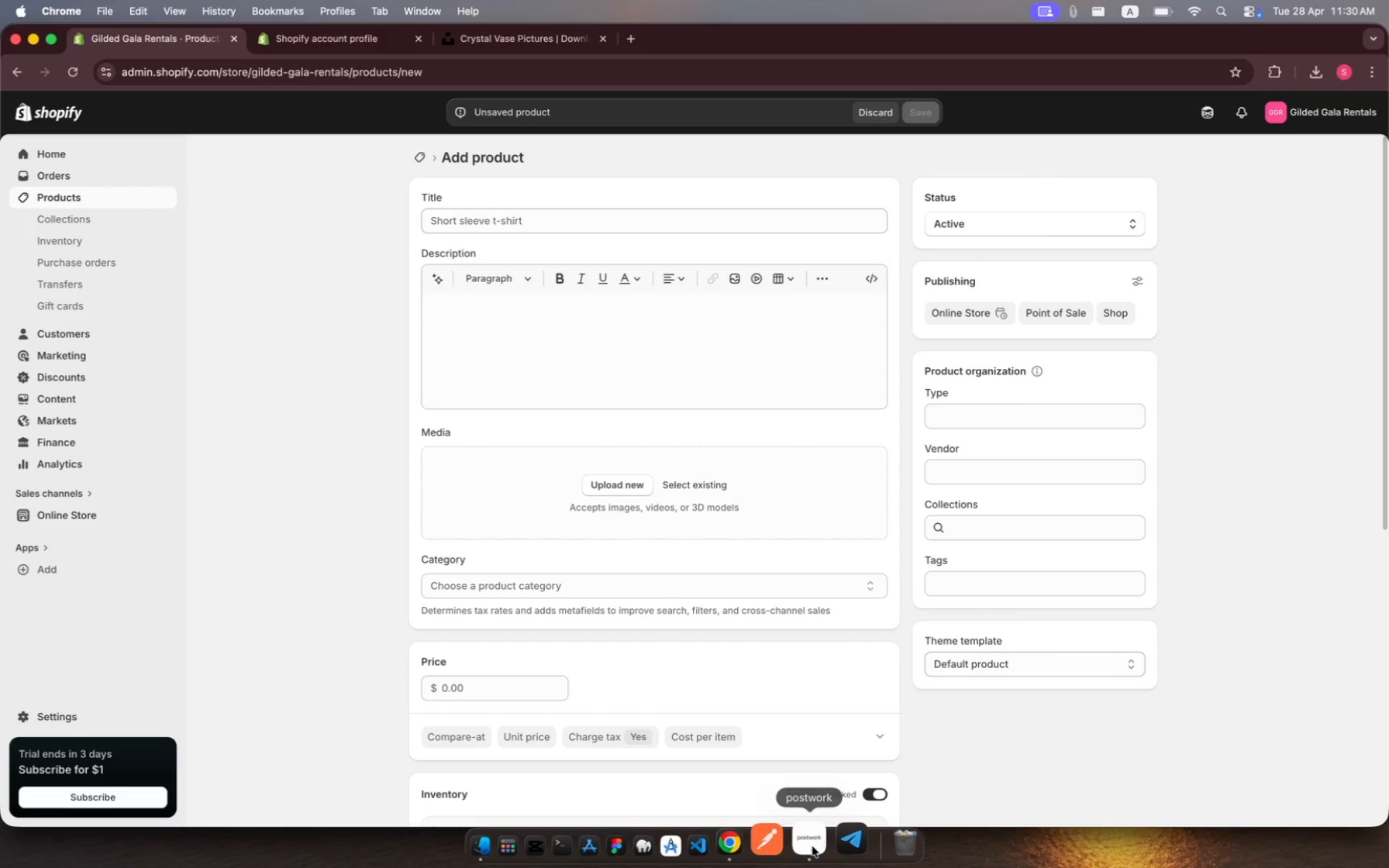 
left_click([812, 849])